 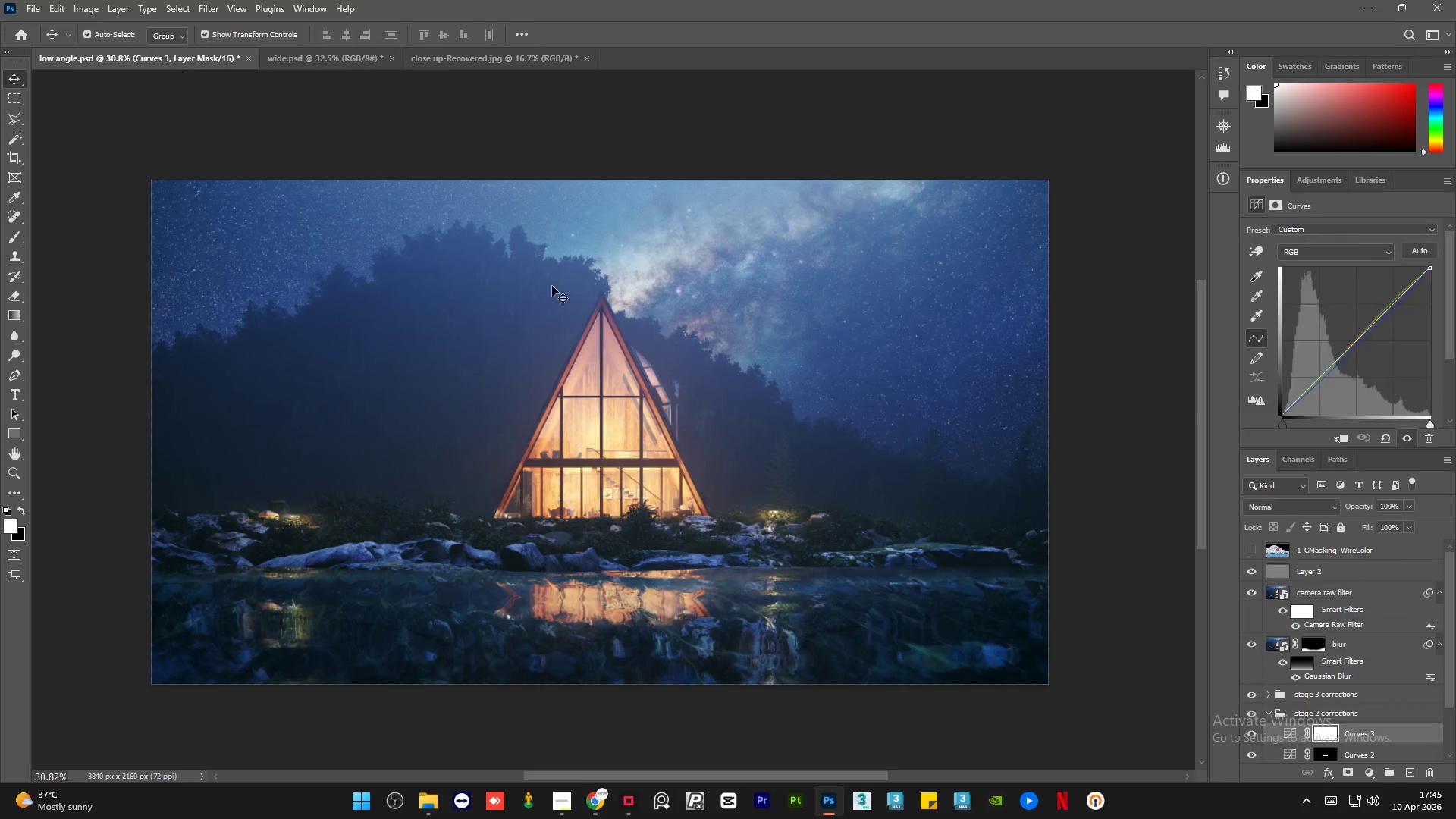 
left_click_drag(start_coordinate=[1454, 619], to_coordinate=[1455, 732])
 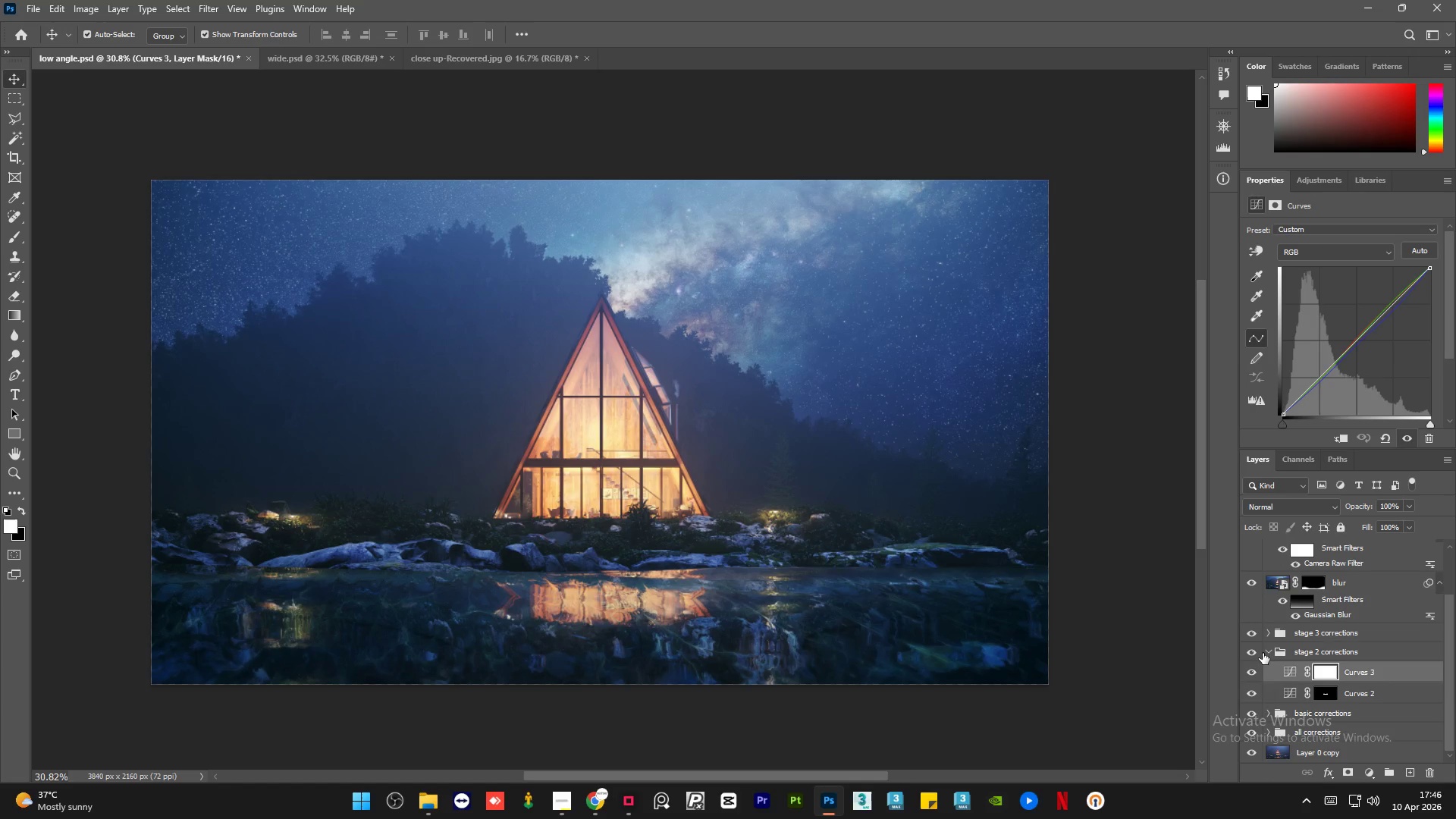 
left_click([1263, 652])
 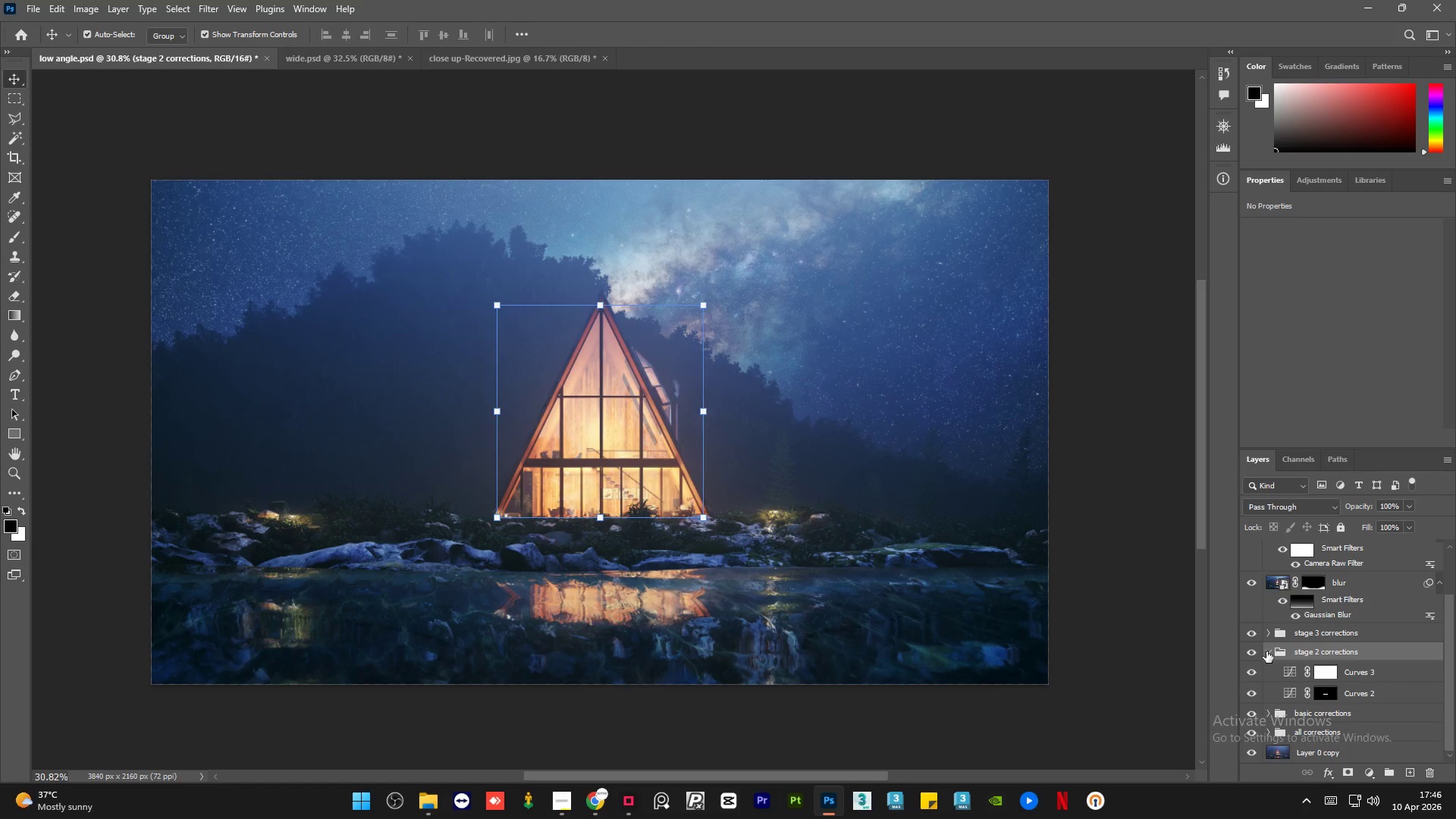 
left_click([1266, 651])
 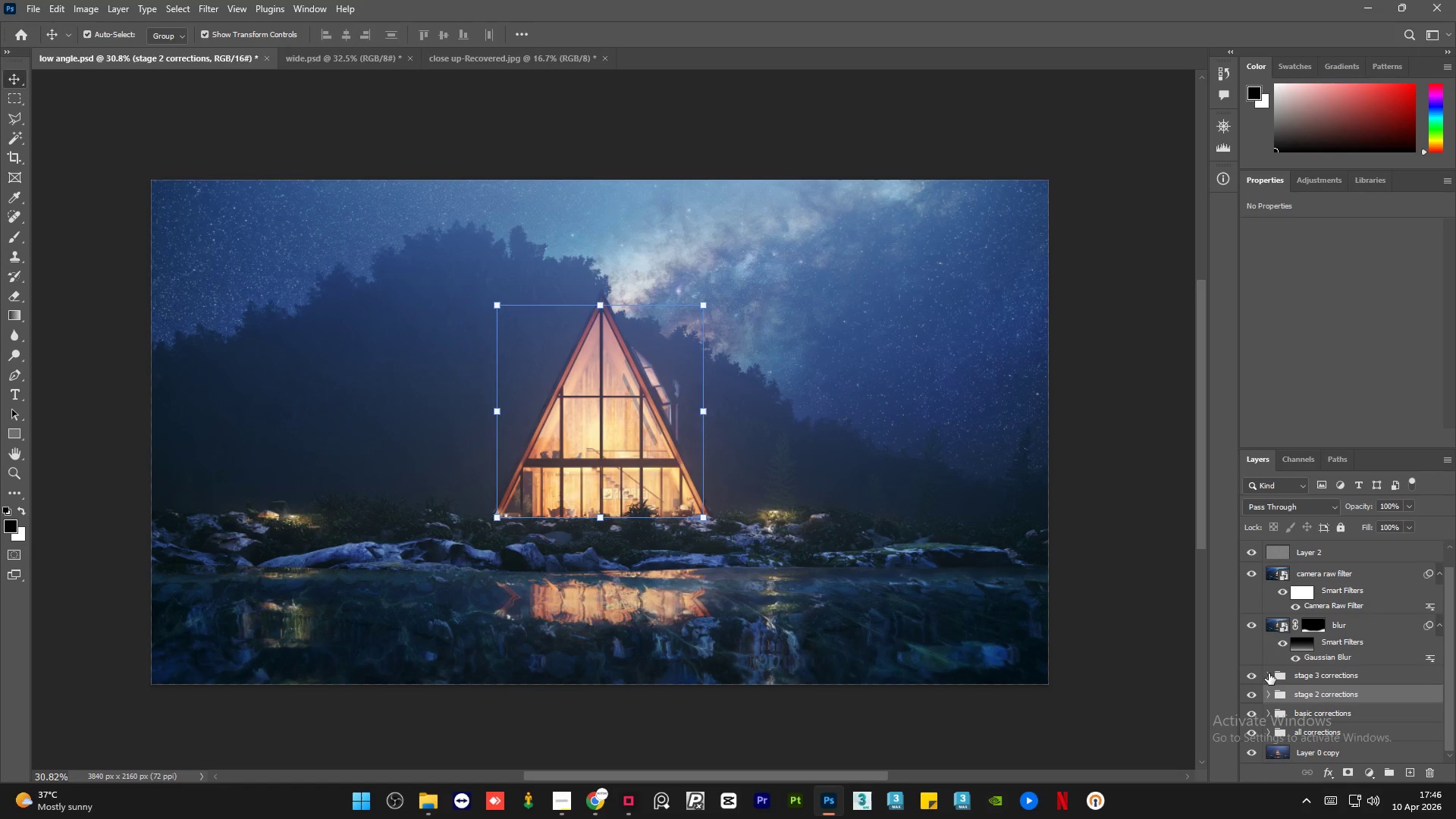 
left_click([1269, 673])
 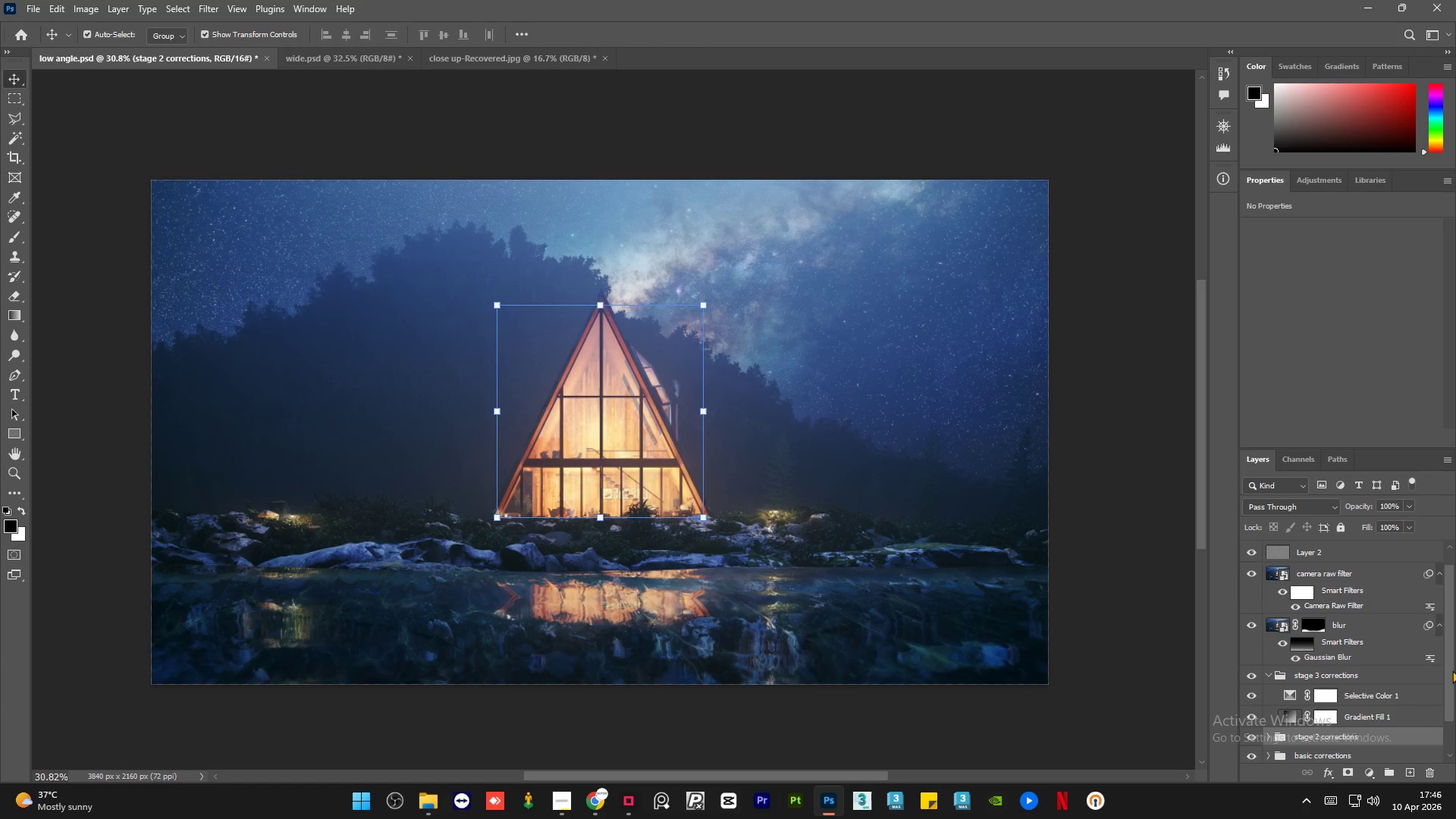 
left_click_drag(start_coordinate=[1452, 670], to_coordinate=[1453, 717])
 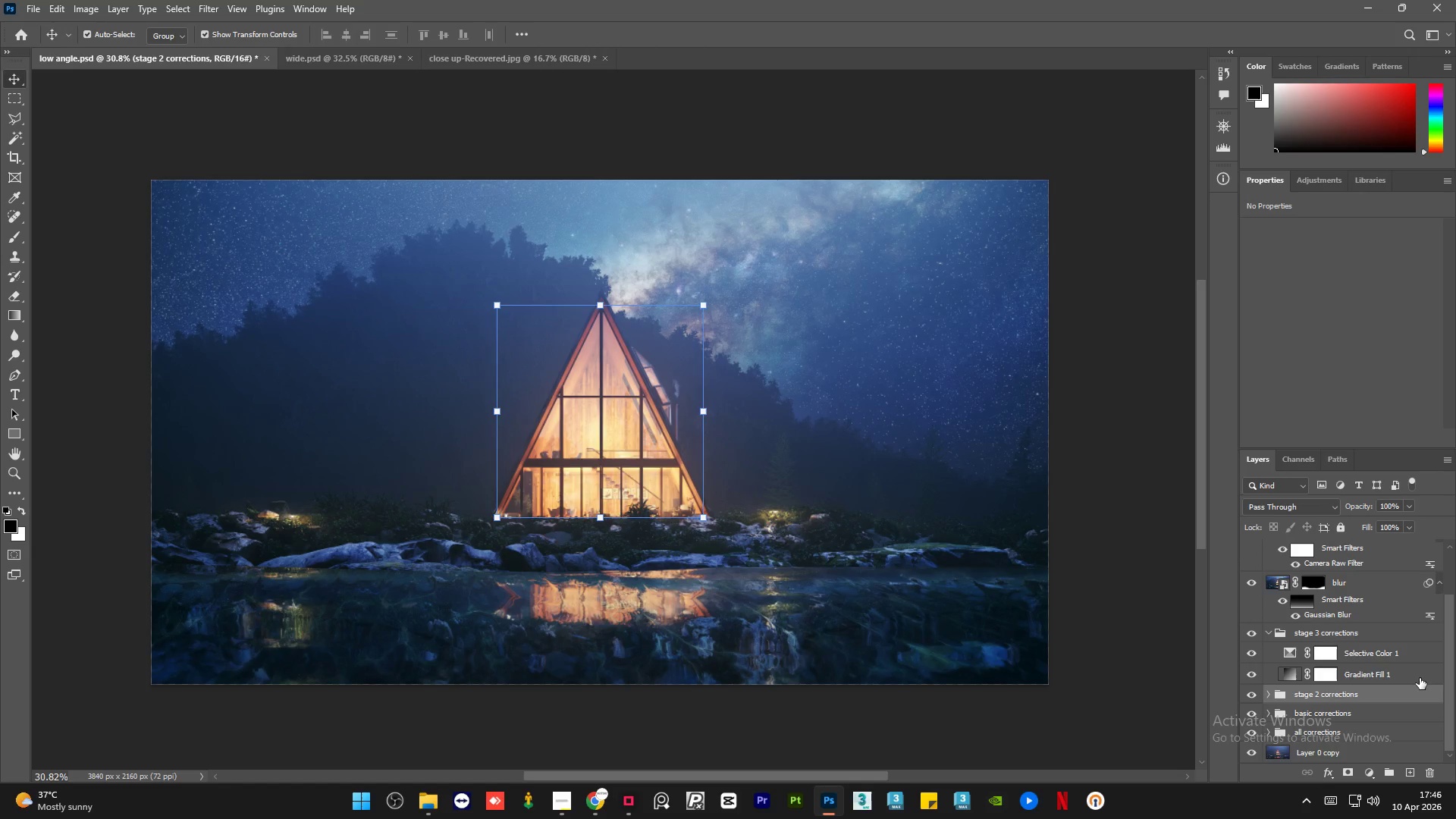 
left_click([1420, 678])
 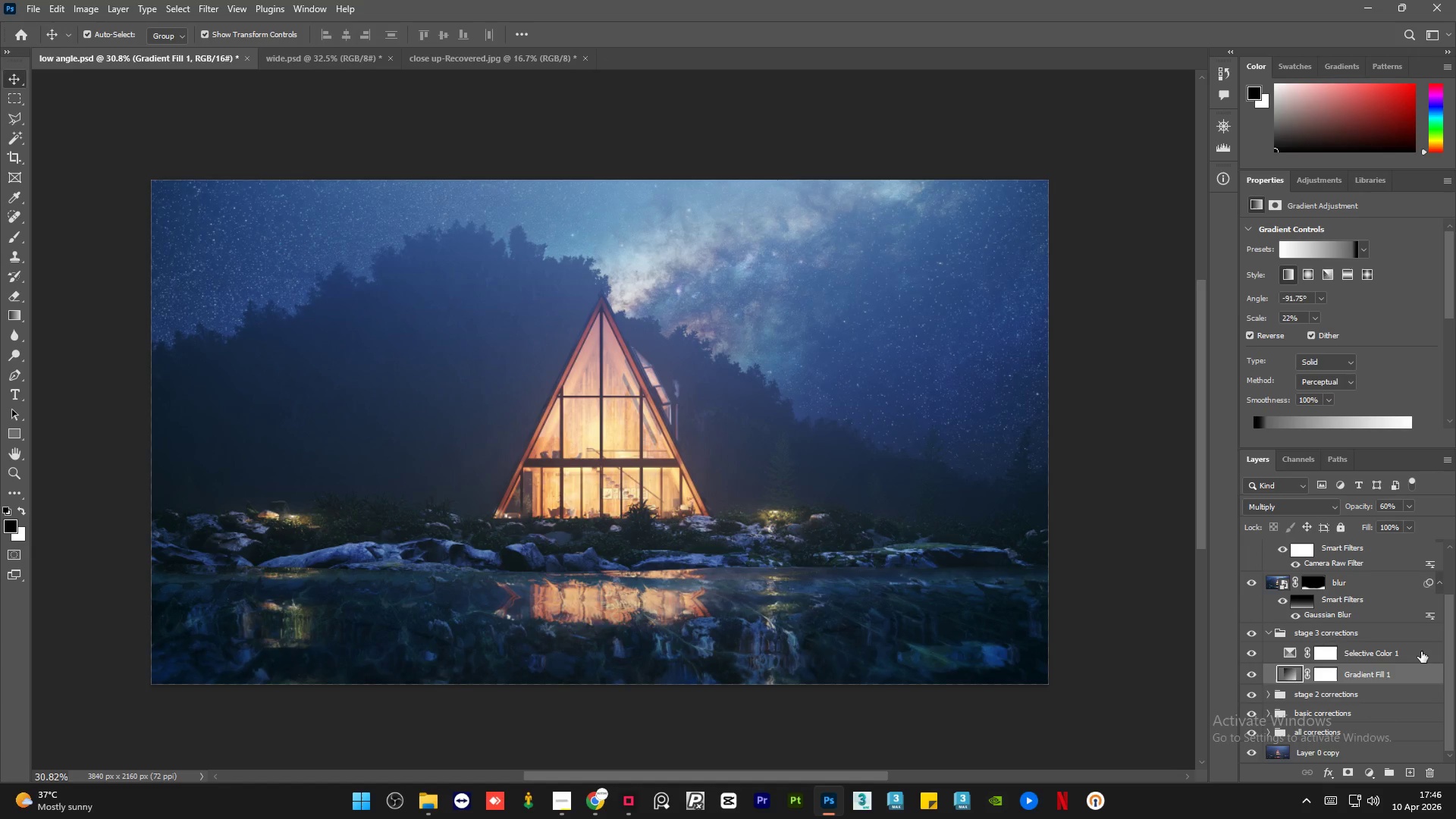 
left_click([1421, 651])
 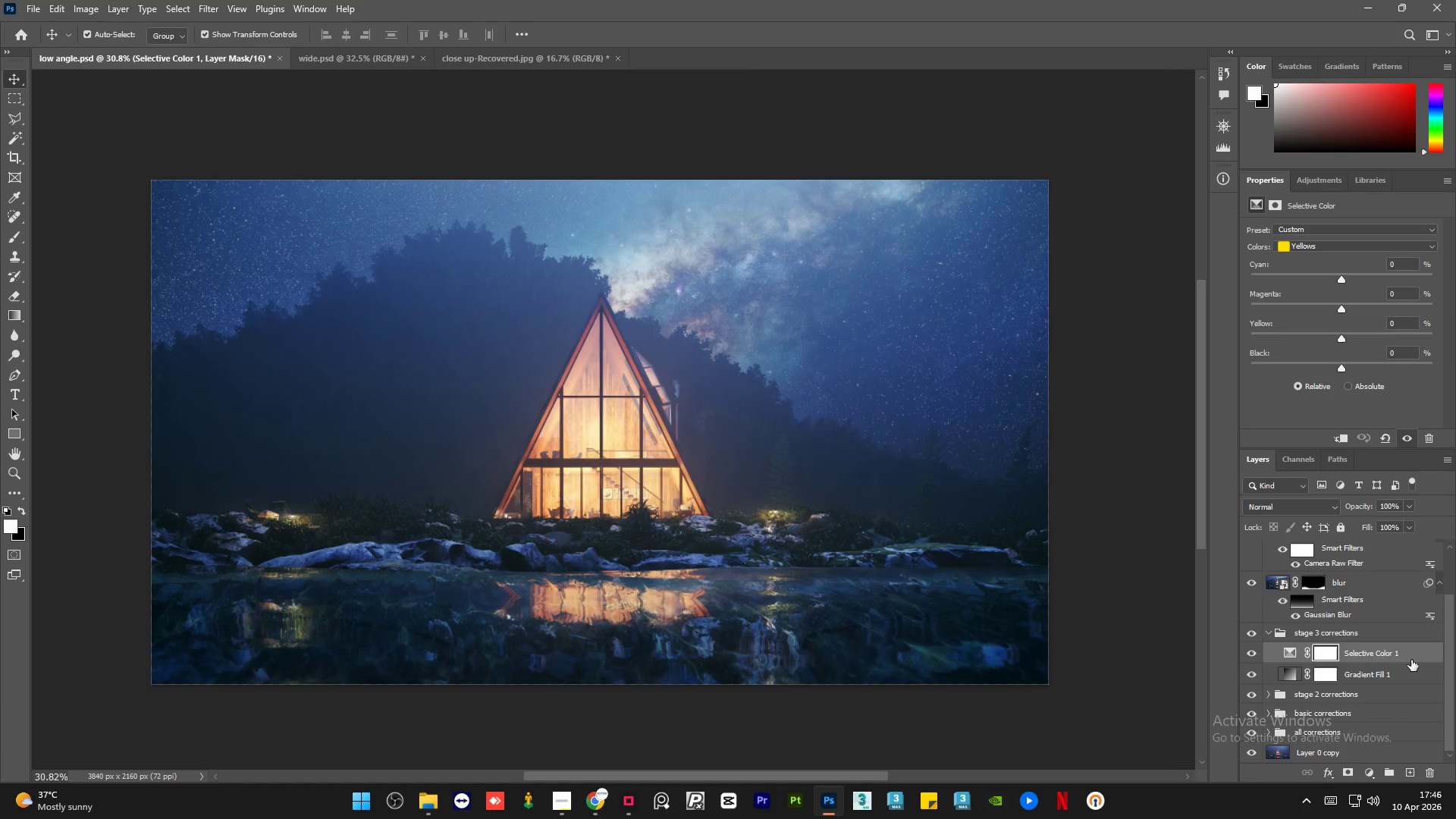 
left_click([1407, 677])
 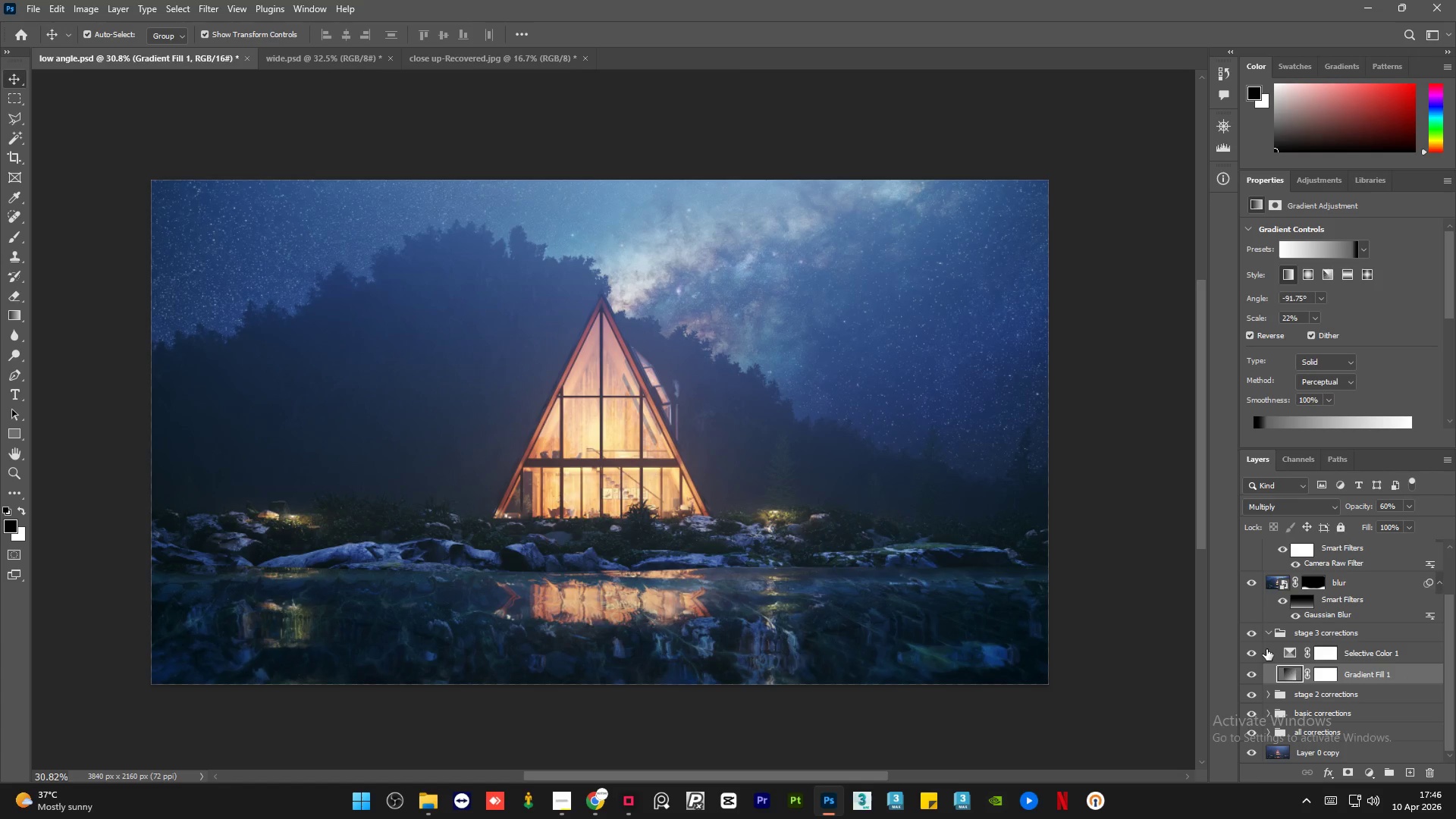 
left_click([1269, 632])
 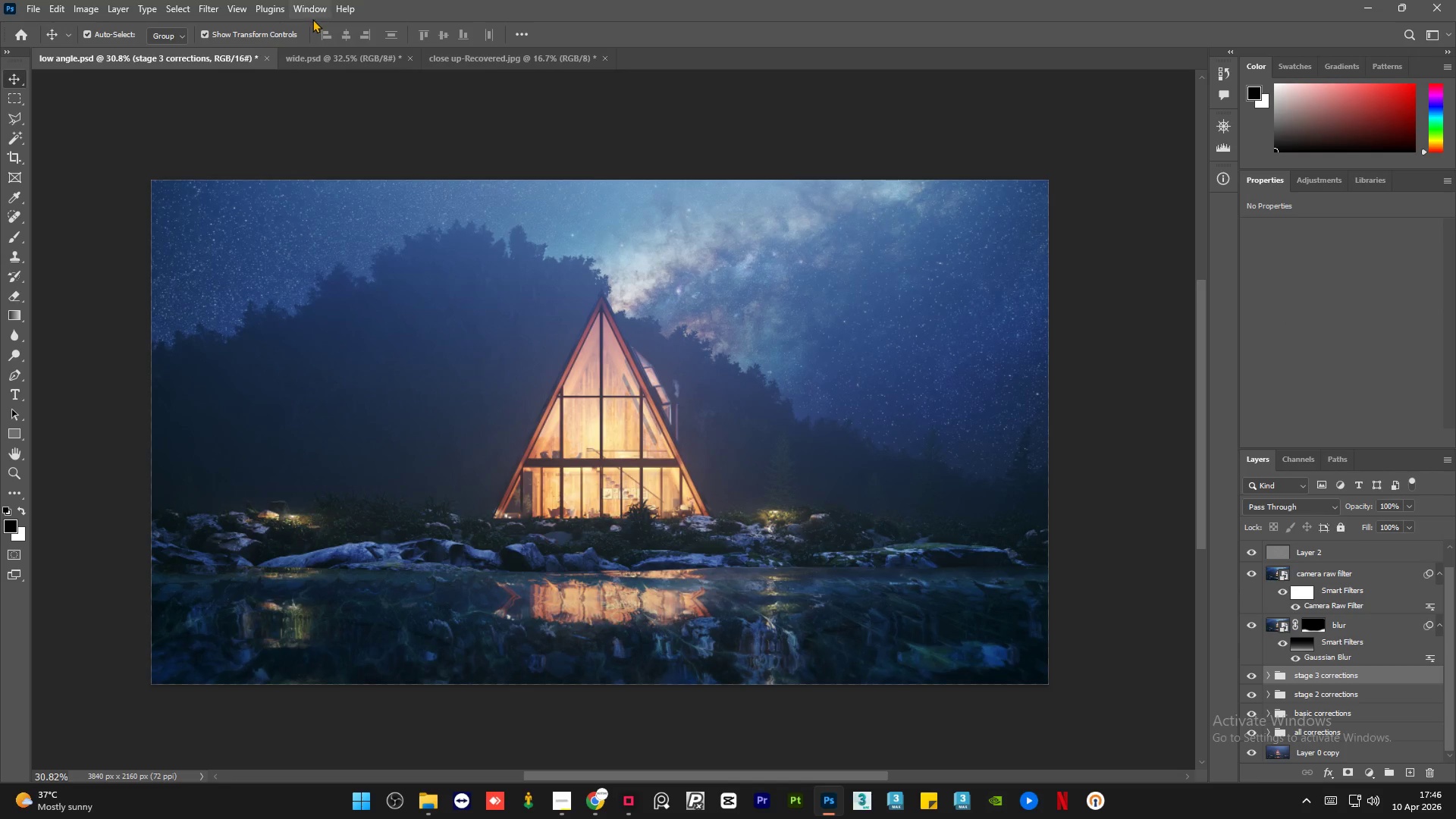 
left_click([319, 59])
 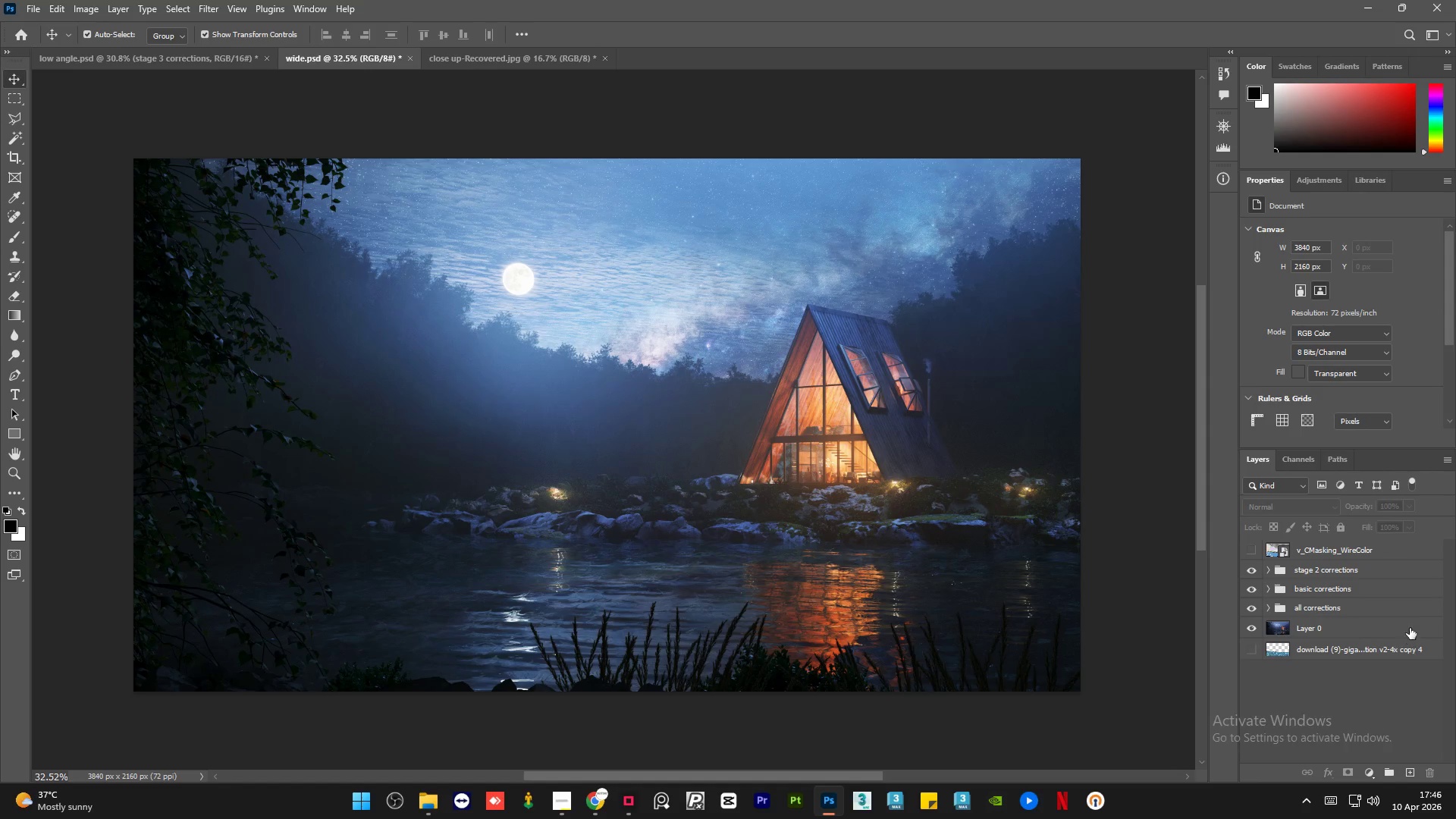 
left_click([1387, 570])
 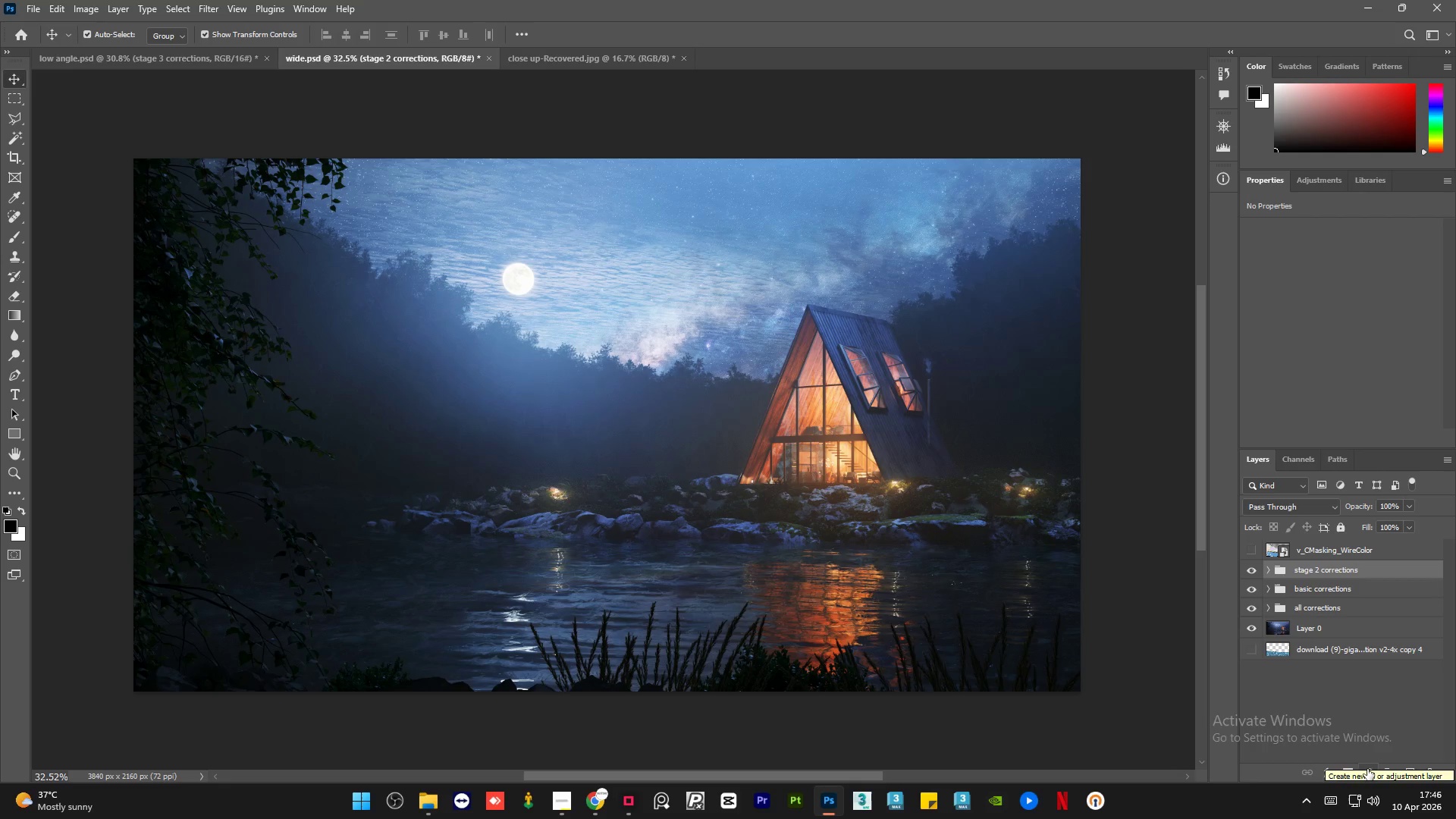 
wait(8.56)
 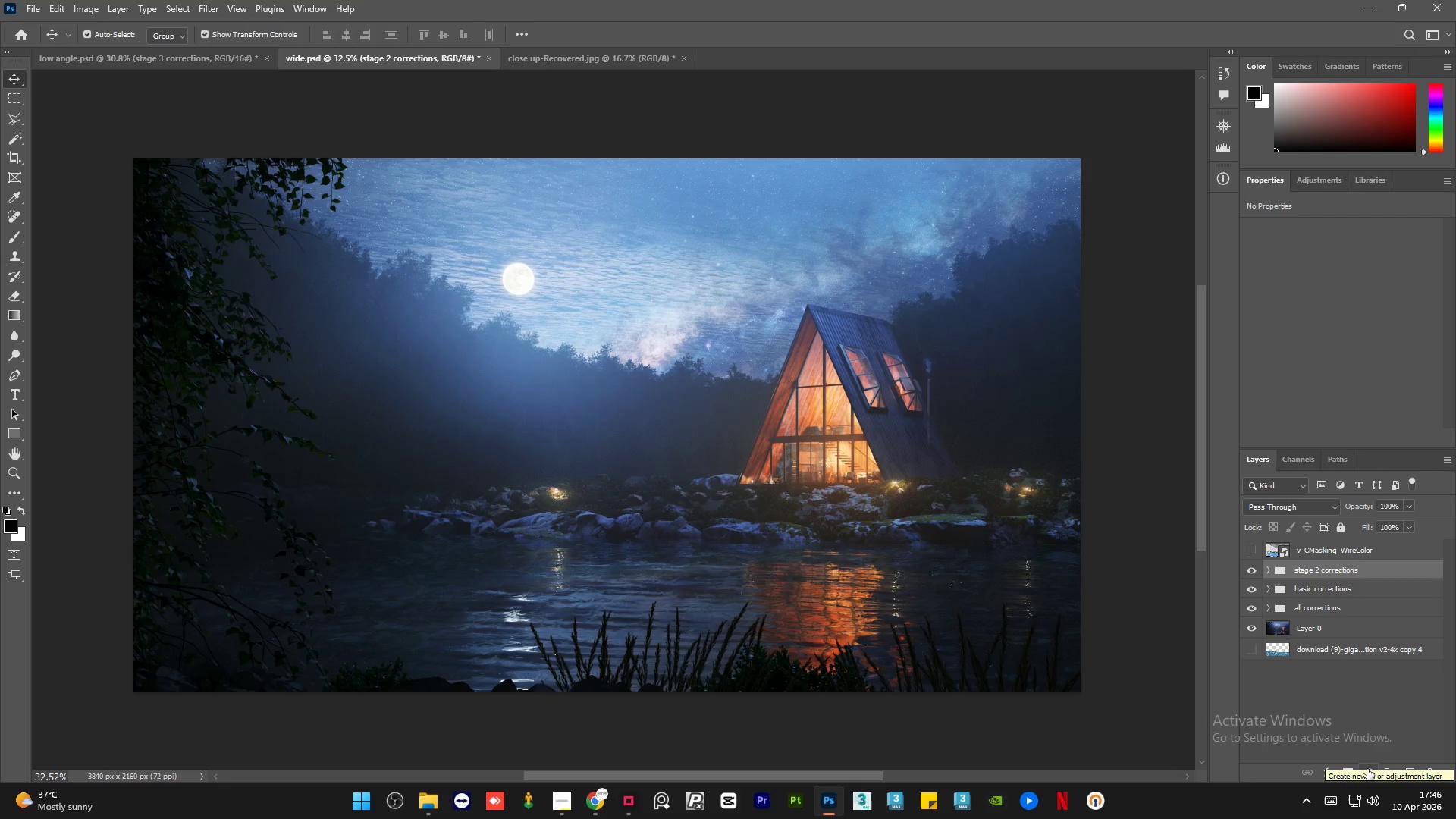 
hold_key(key=ShiftLeft, duration=1.5)
left_click_drag(start_coordinate=[614, 158], to_coordinate=[613, 701])
 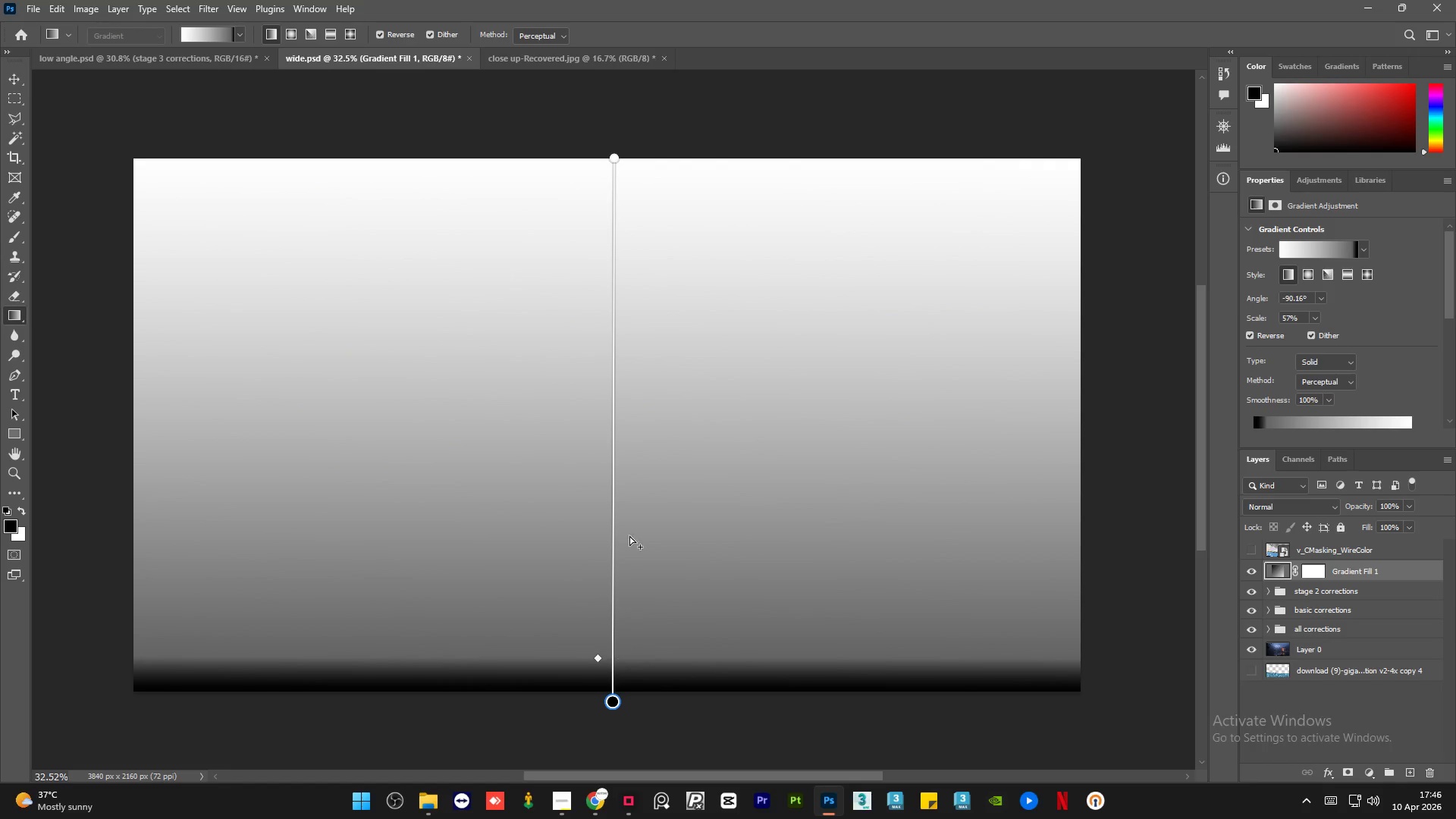 
hold_key(key=ShiftLeft, duration=1.52)
 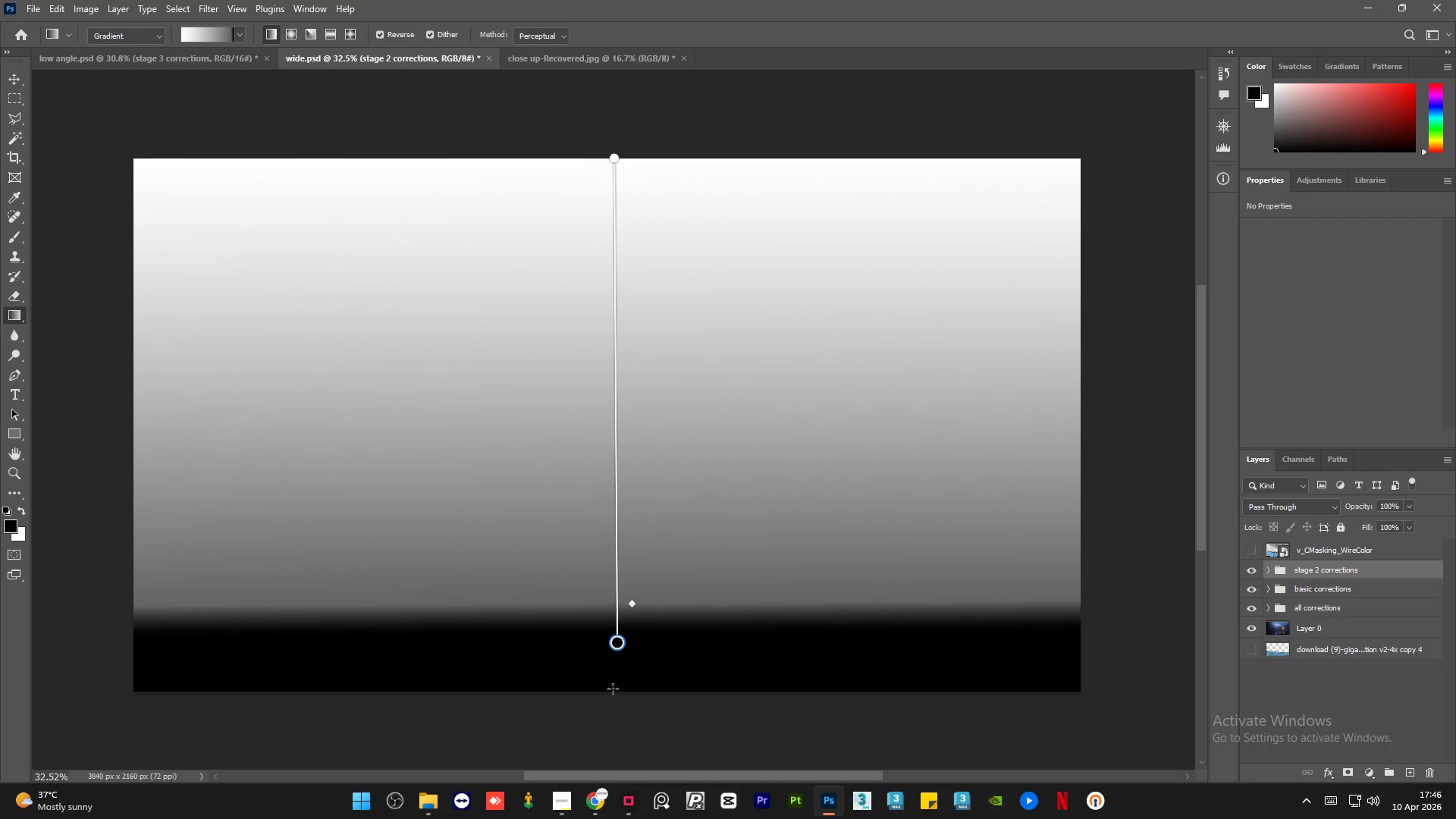 
hold_key(key=ShiftLeft, duration=1.5)
 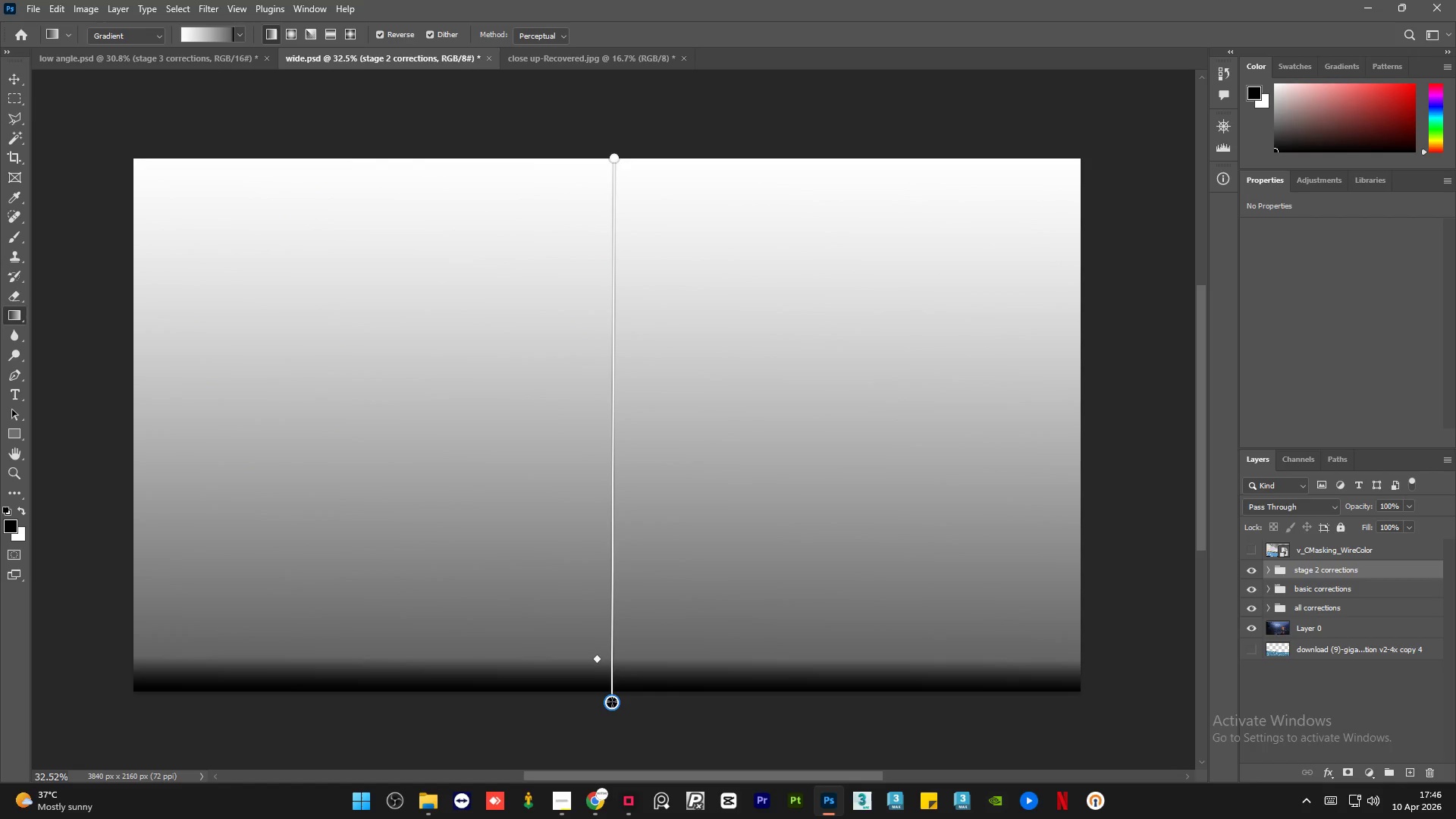 
hold_key(key=ShiftLeft, duration=1.5)
 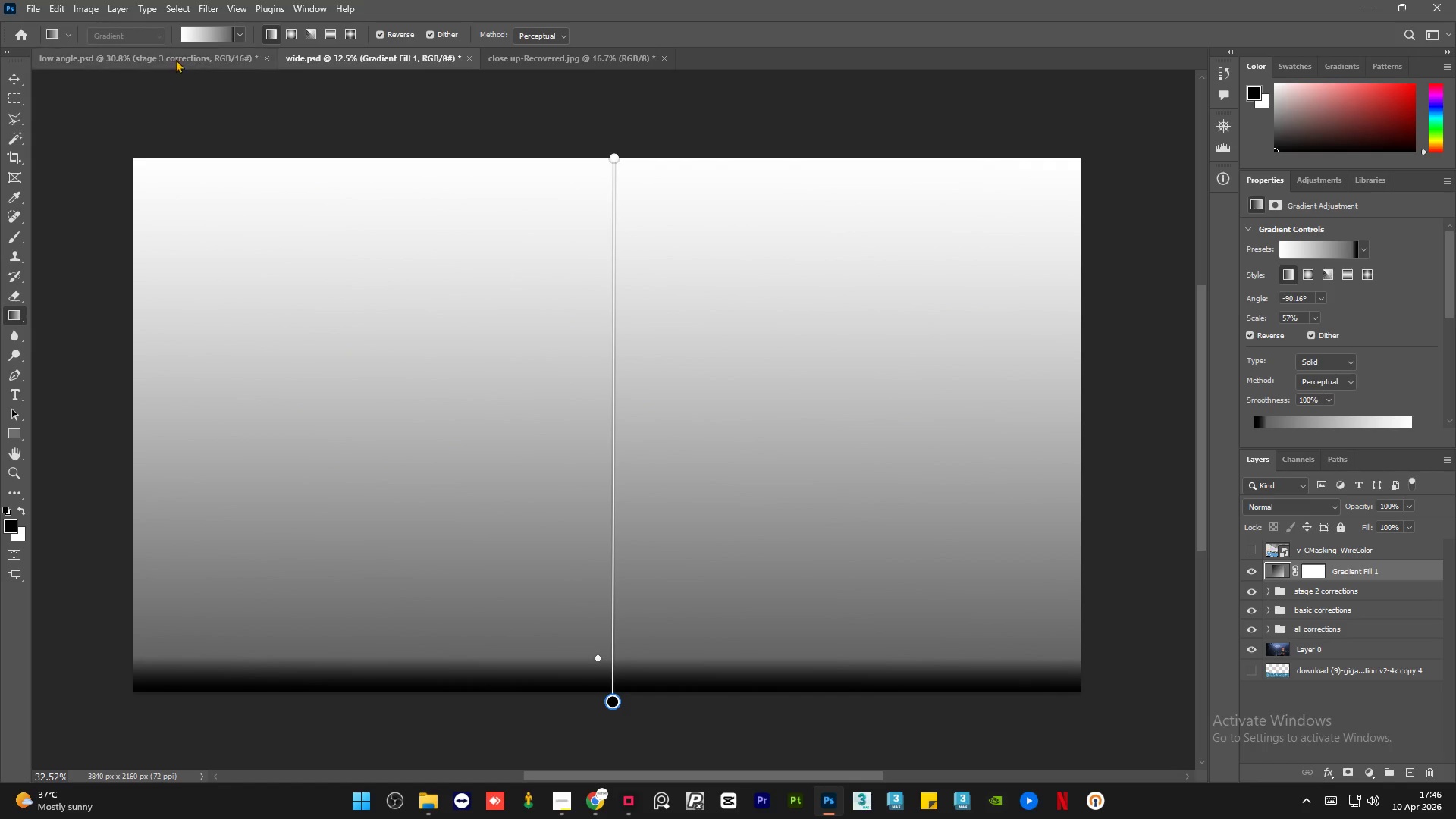 
left_click([181, 58])
 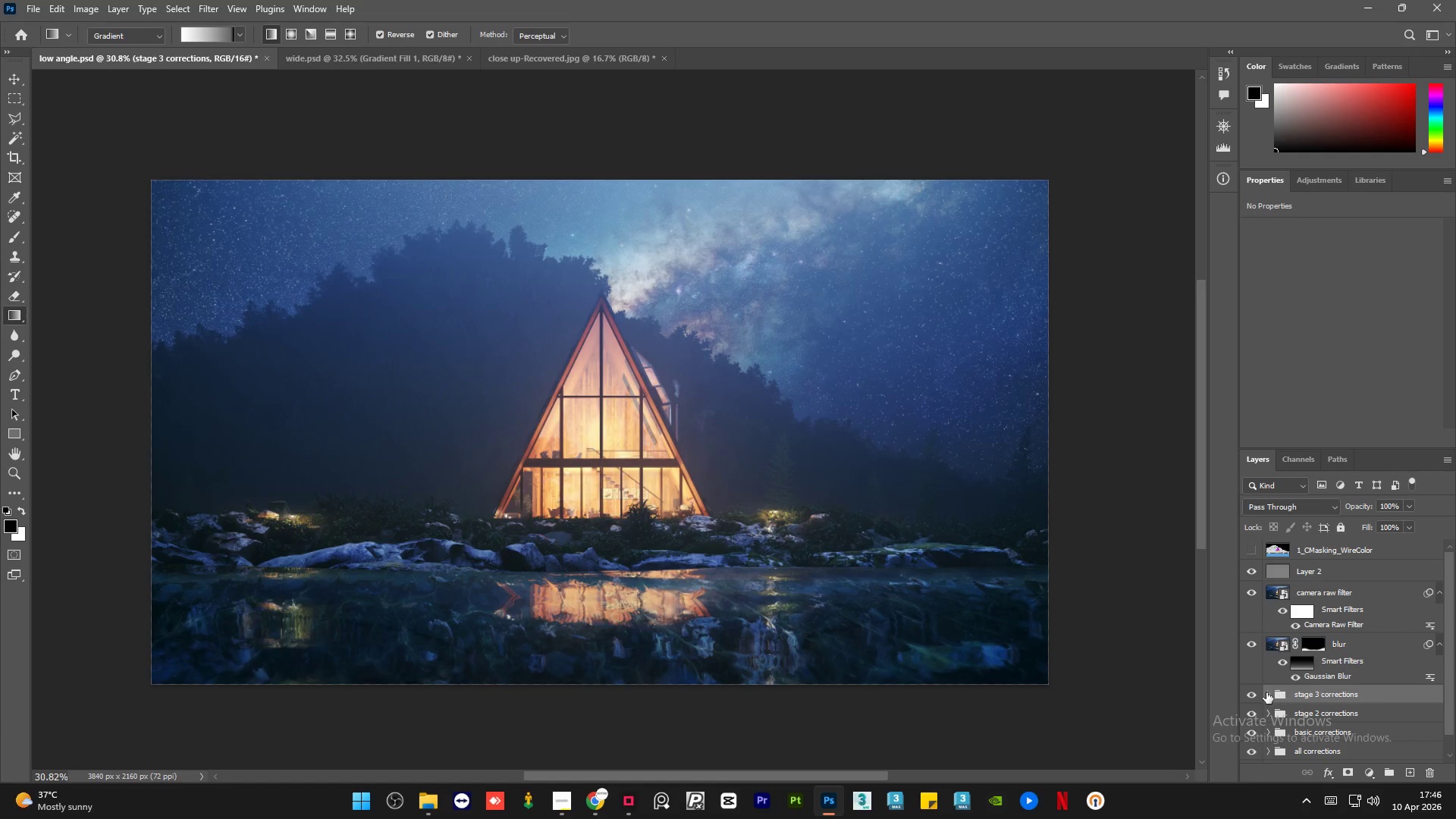 
left_click([1266, 695])
 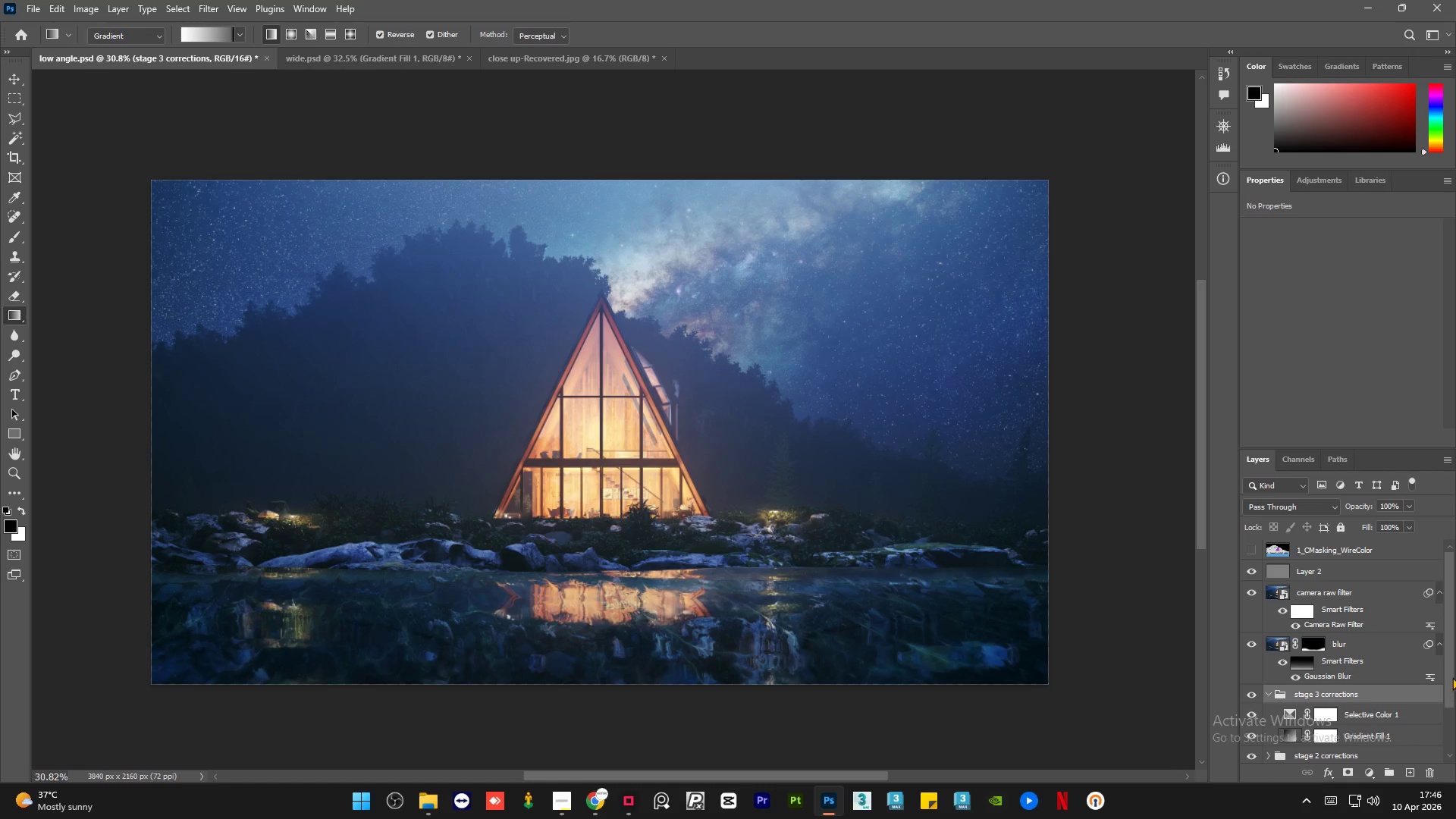 
left_click_drag(start_coordinate=[1454, 671], to_coordinate=[1455, 715])
 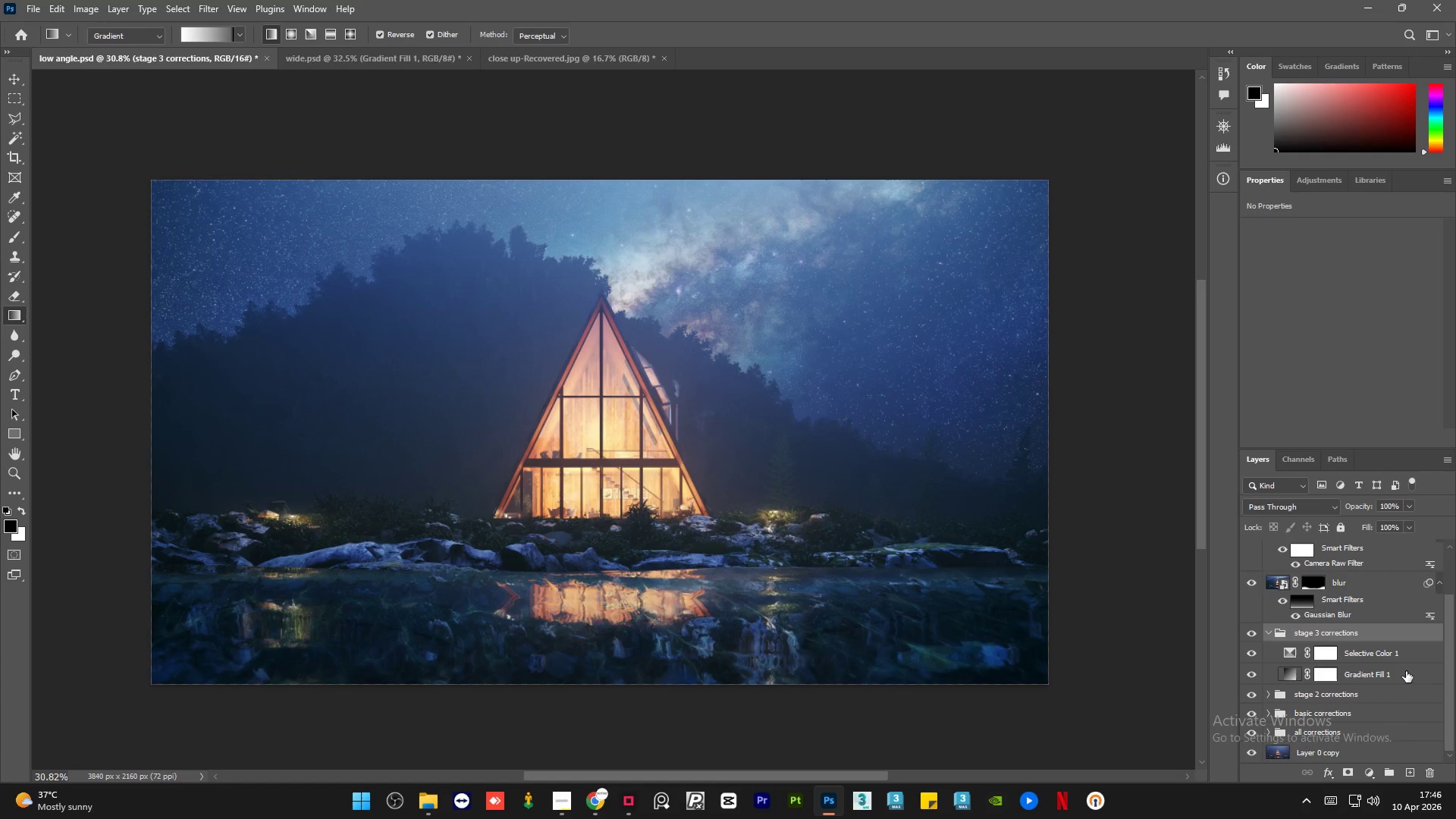 
left_click([1406, 671])
 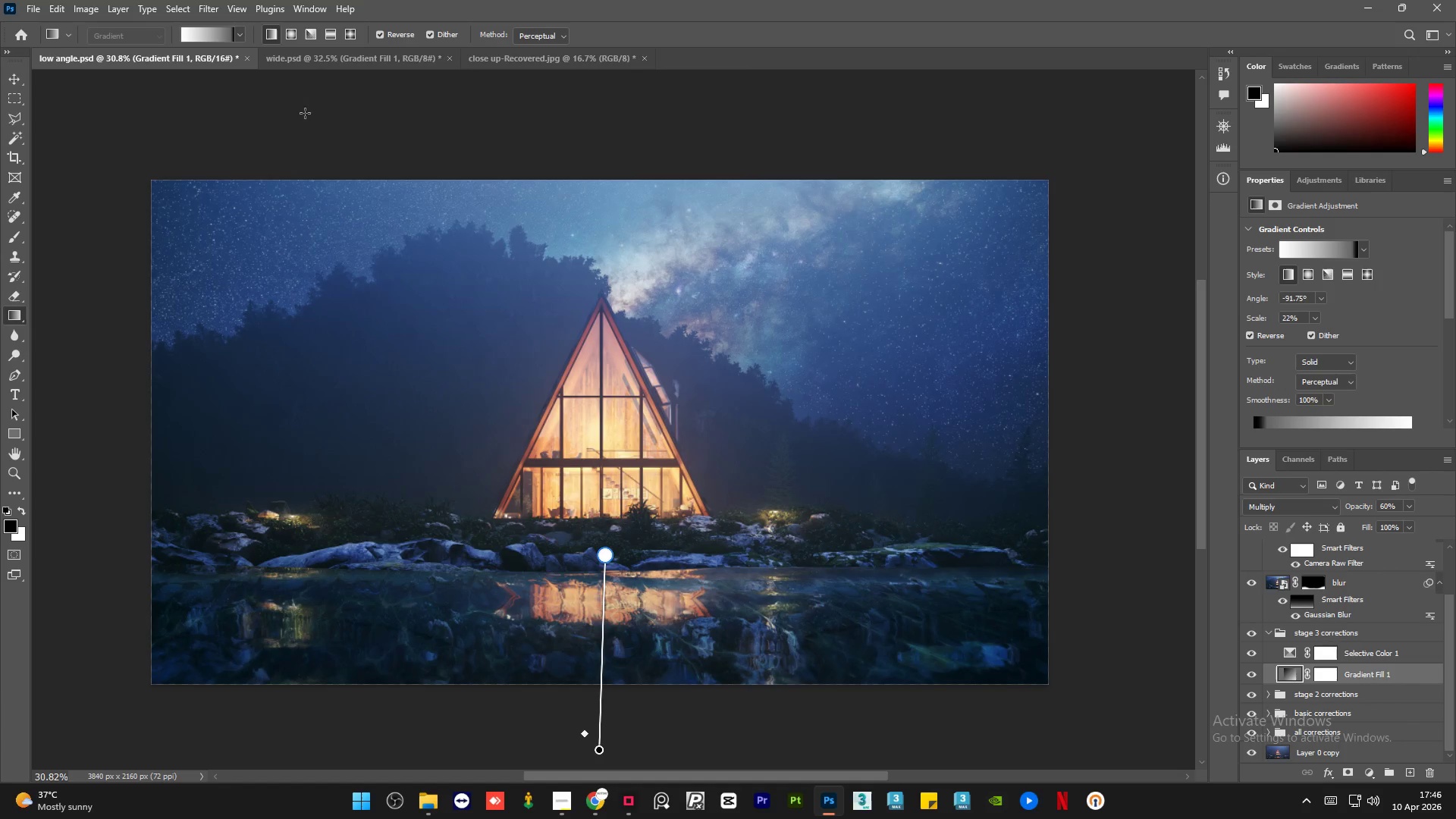 
left_click([326, 61])
 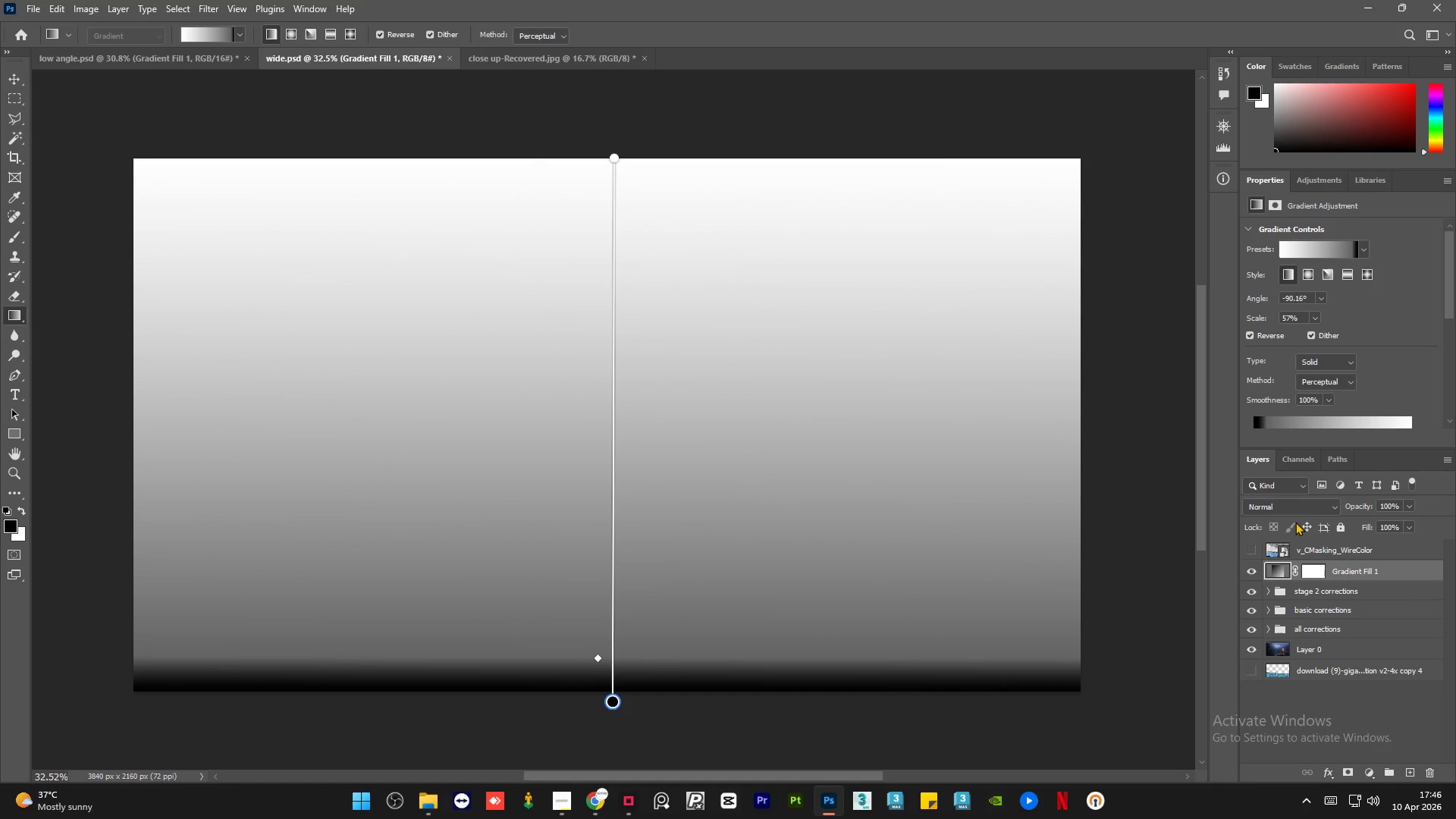 
left_click([1312, 504])
 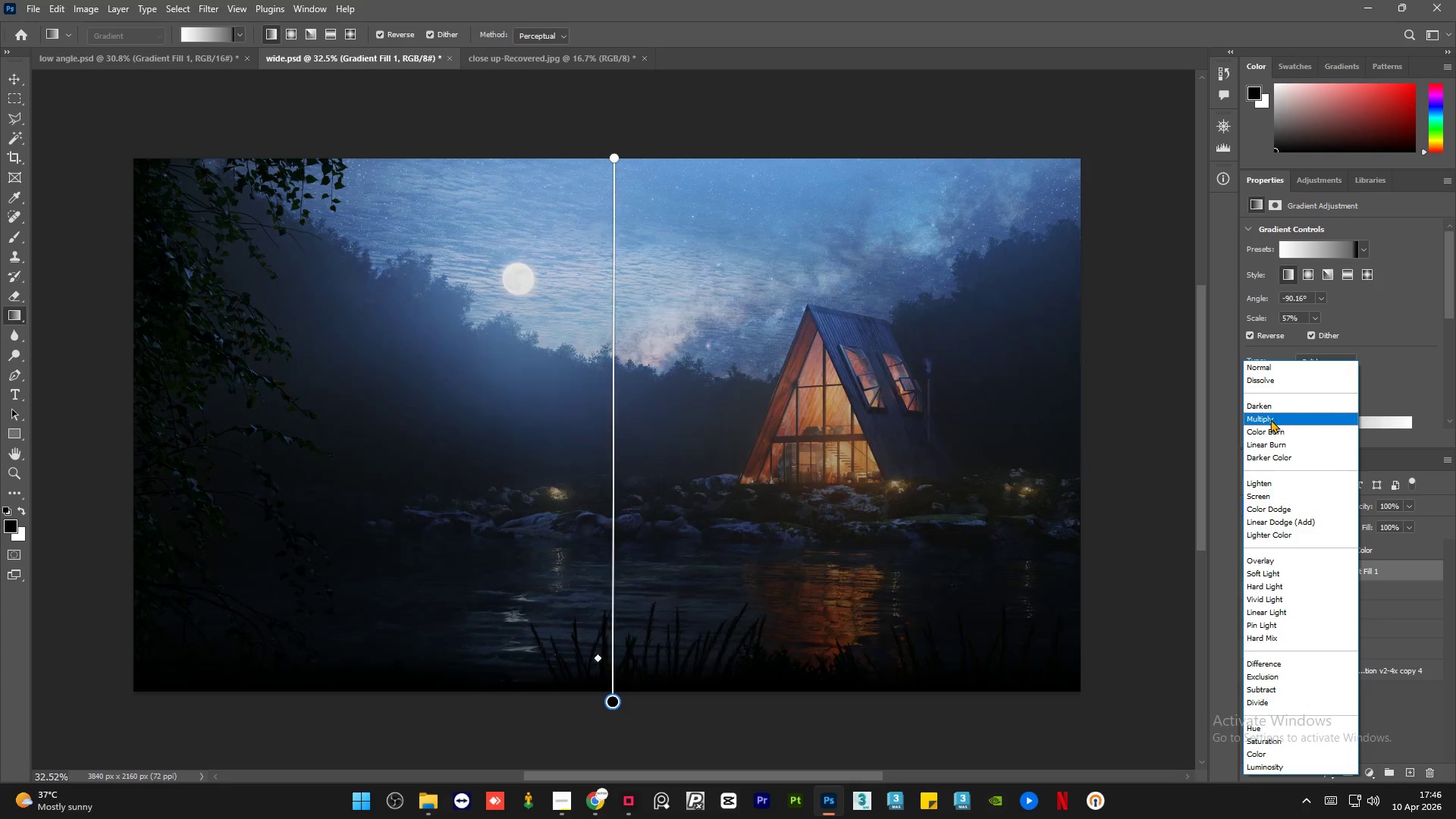 
left_click([1270, 419])
 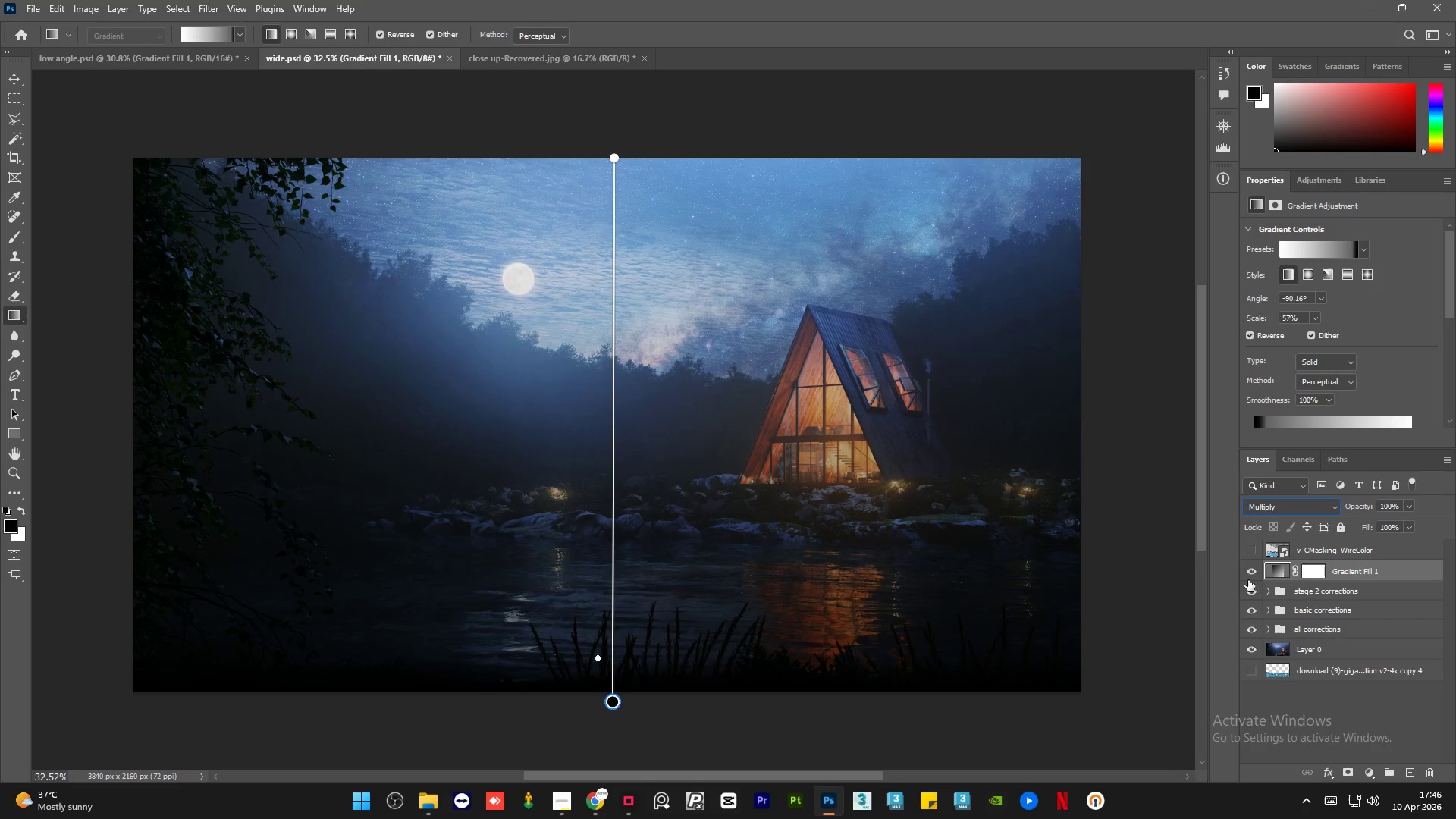 
left_click([1249, 570])
 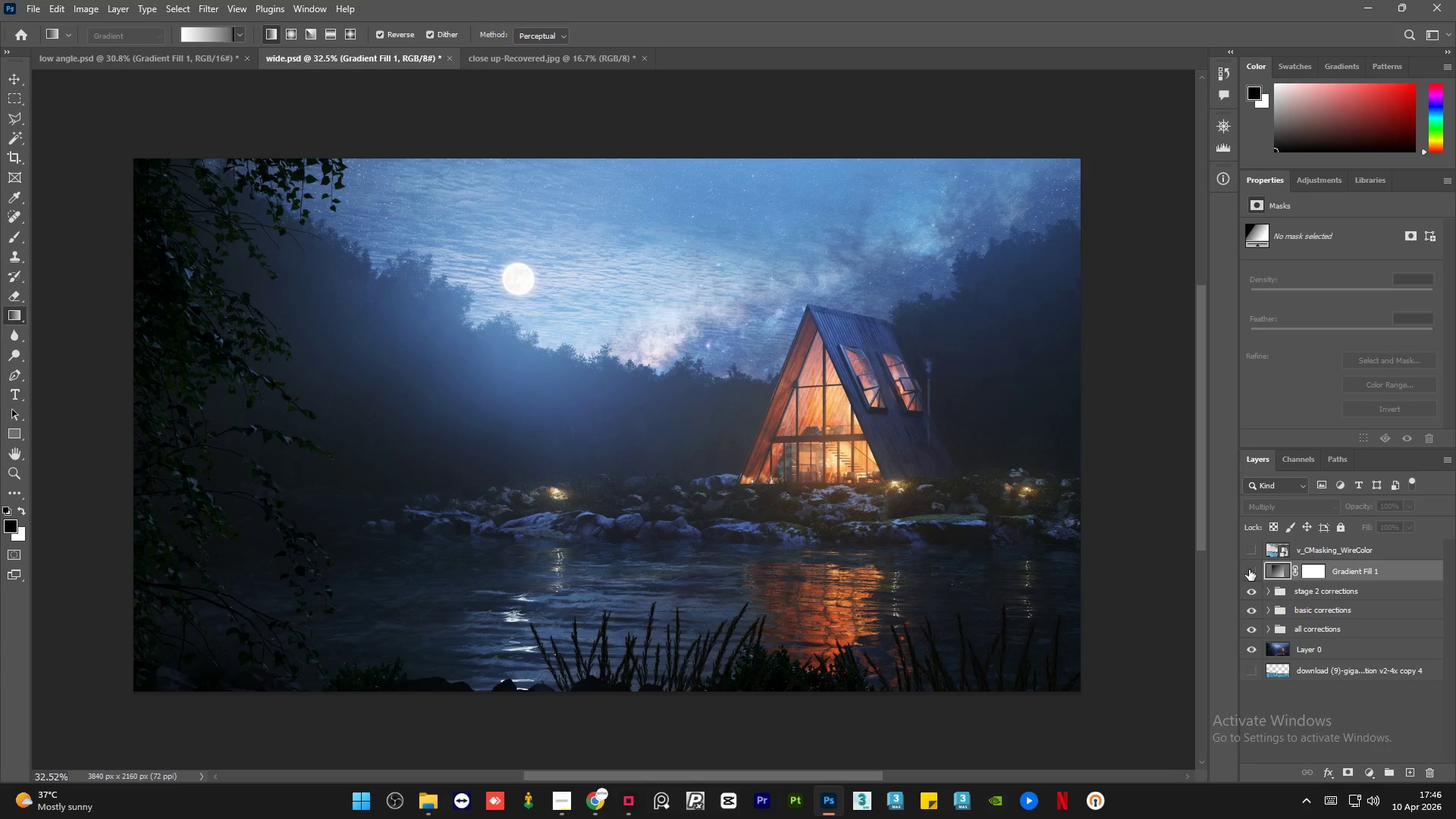 
left_click([1249, 570])
 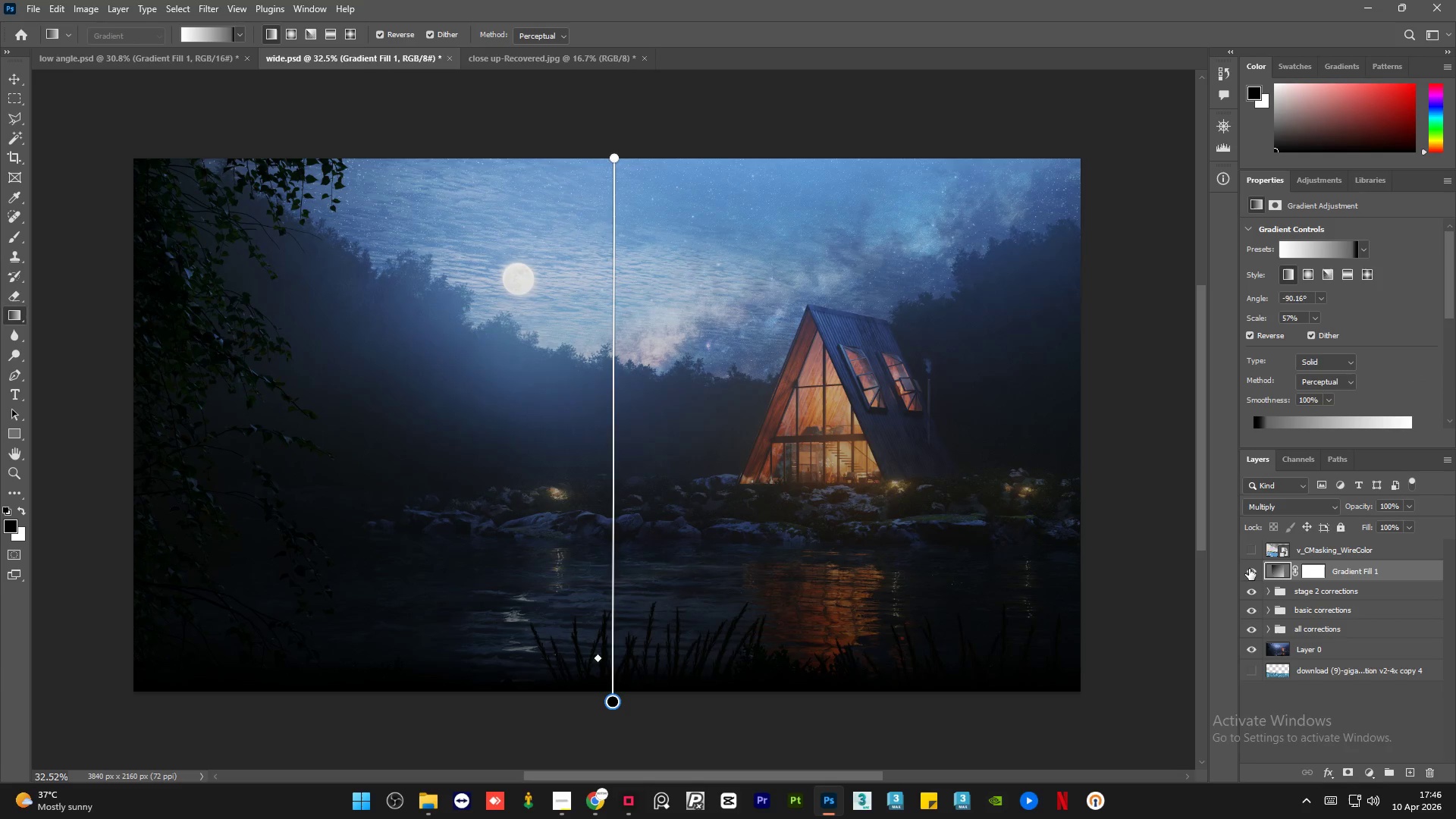 
left_click([1249, 569])
 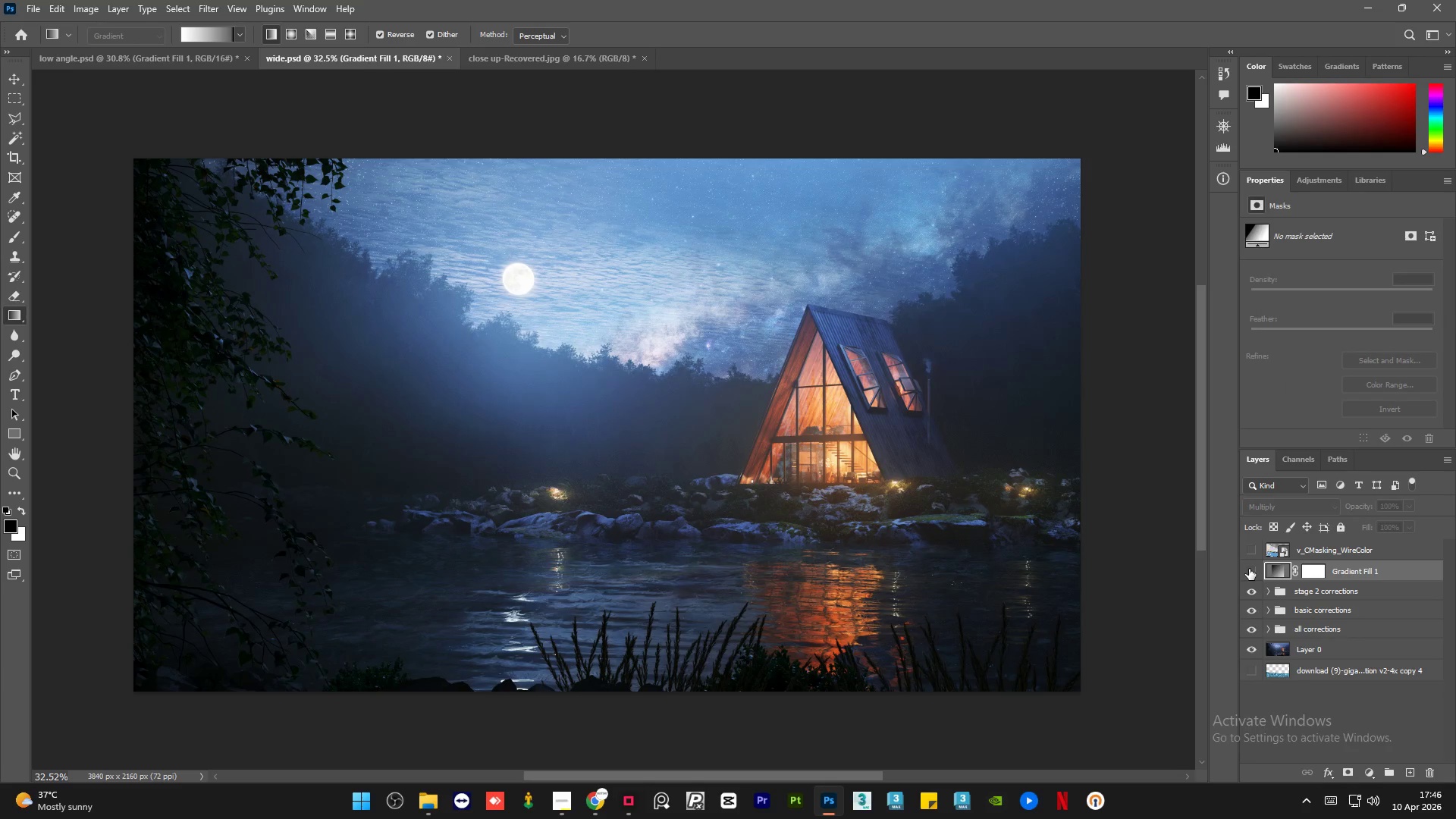 
left_click([1249, 569])
 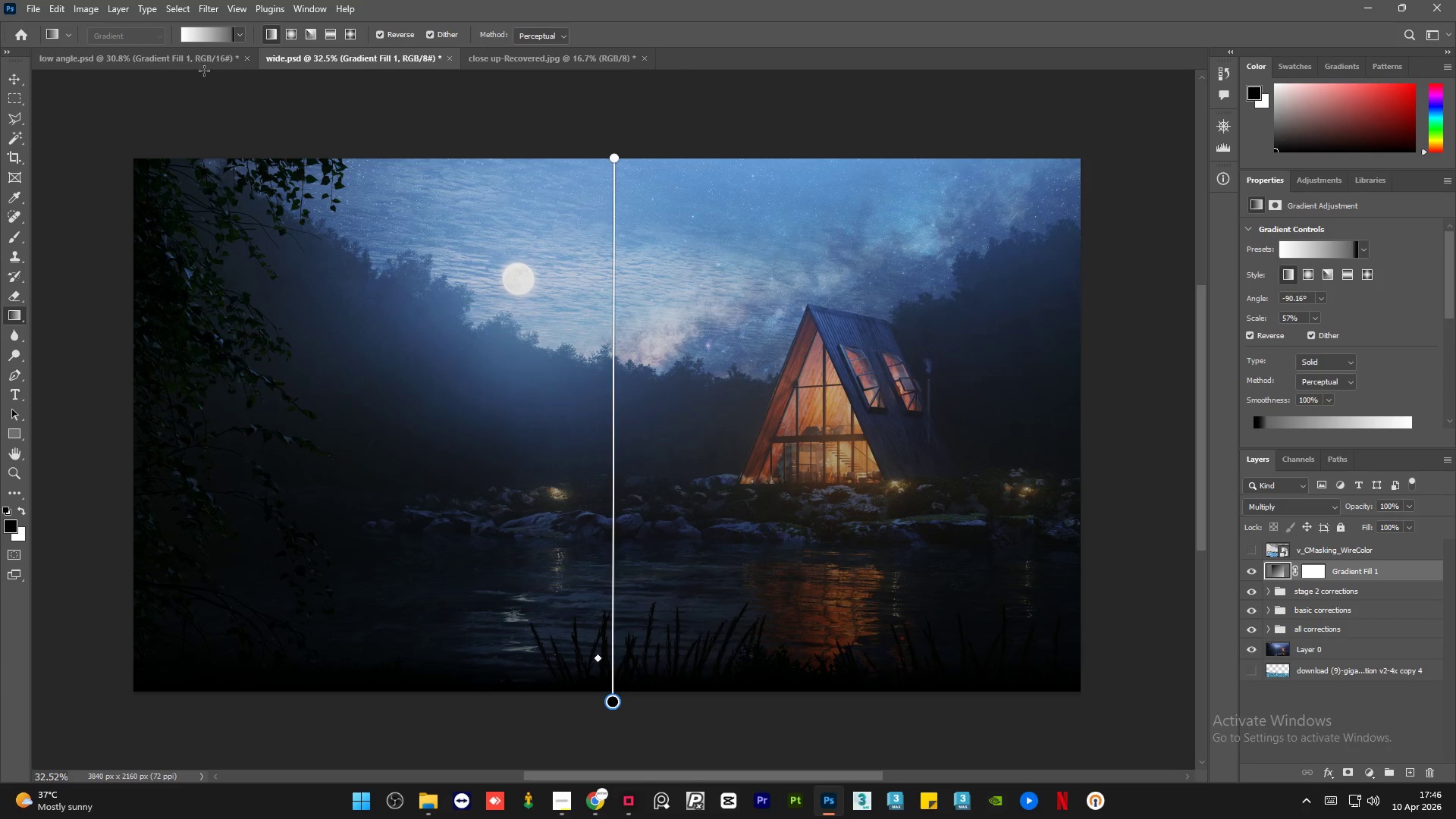 
left_click([178, 65])
 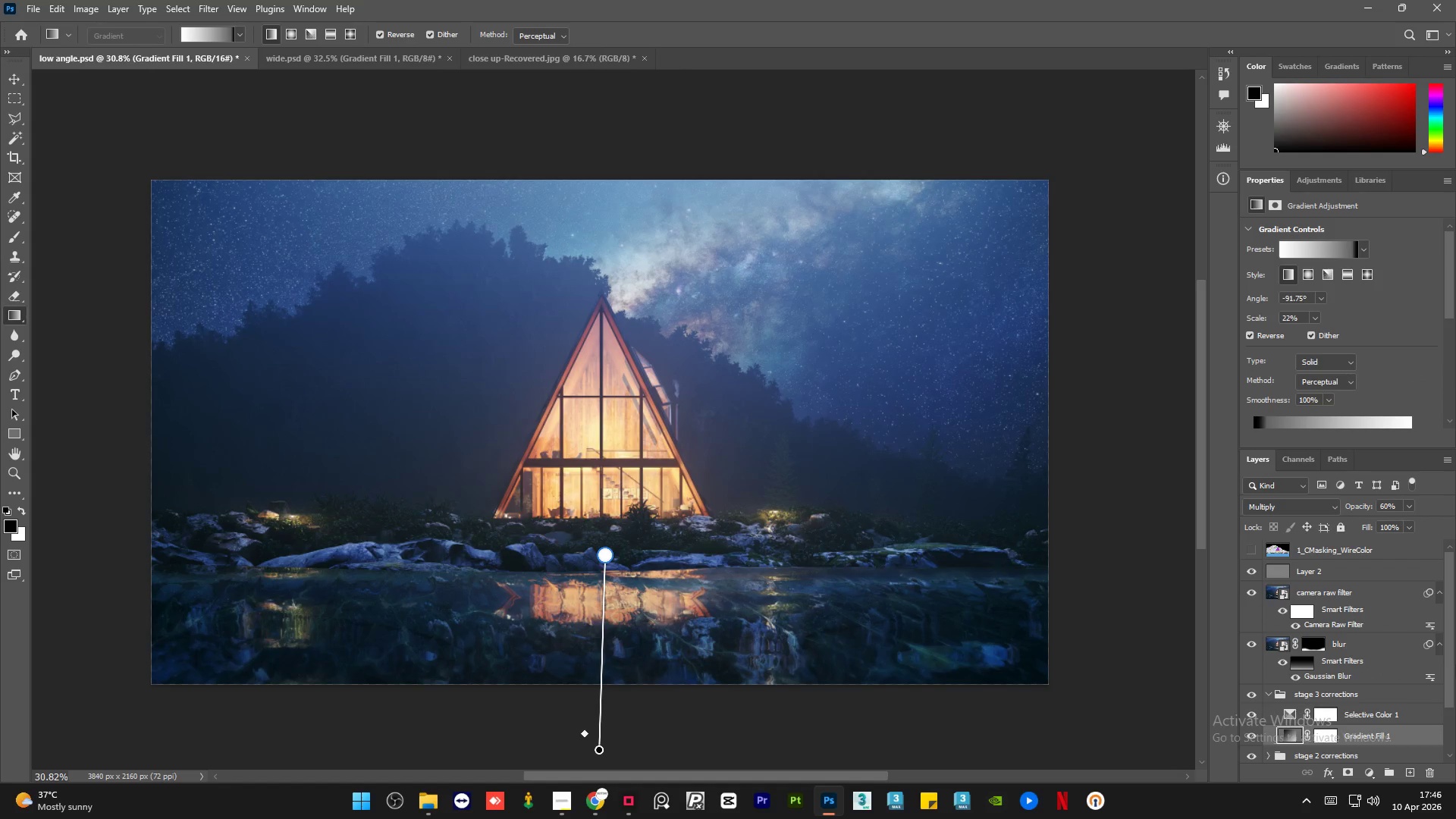 
left_click_drag(start_coordinate=[1449, 660], to_coordinate=[1454, 692])
 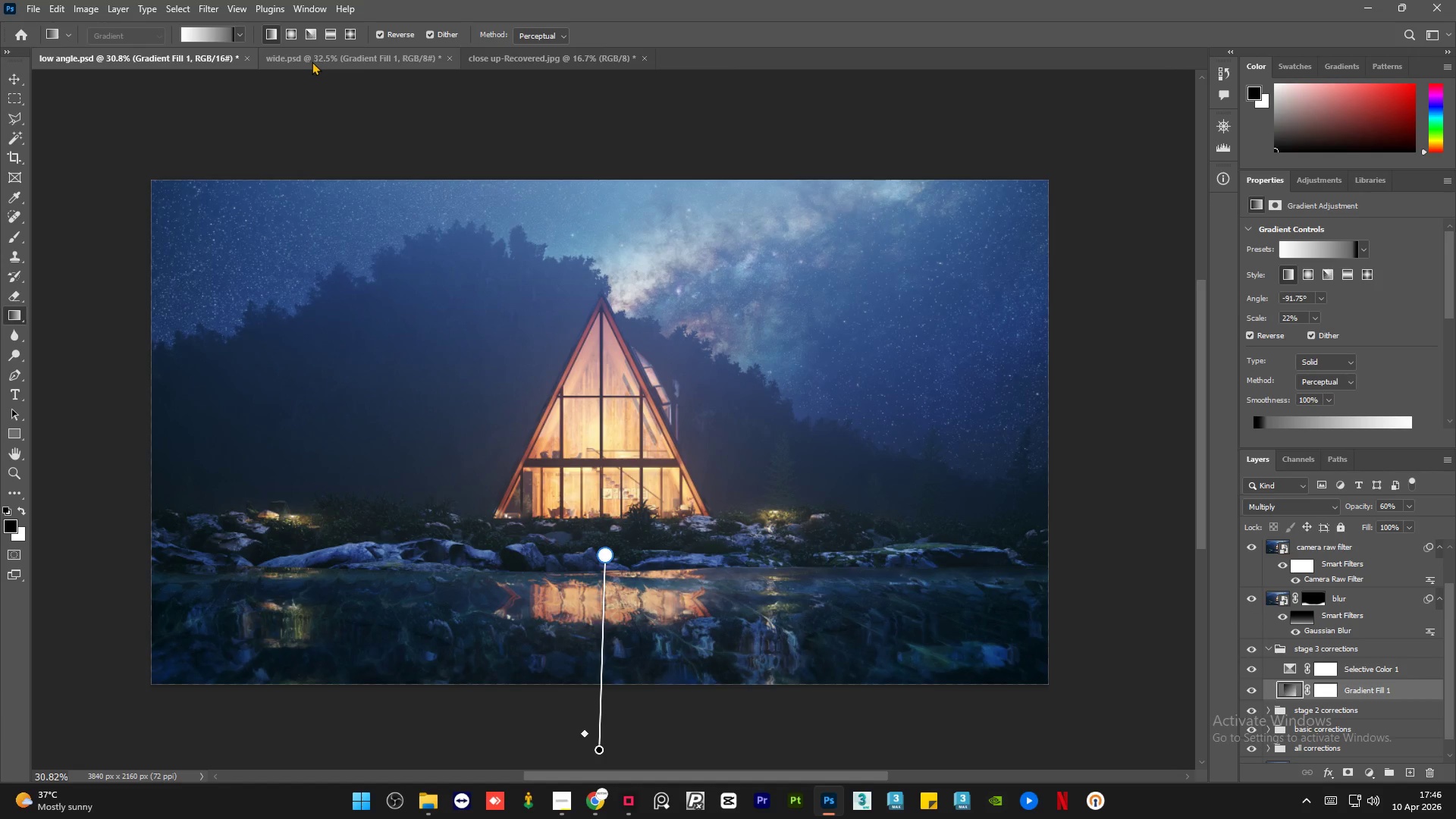 
left_click([312, 61])
 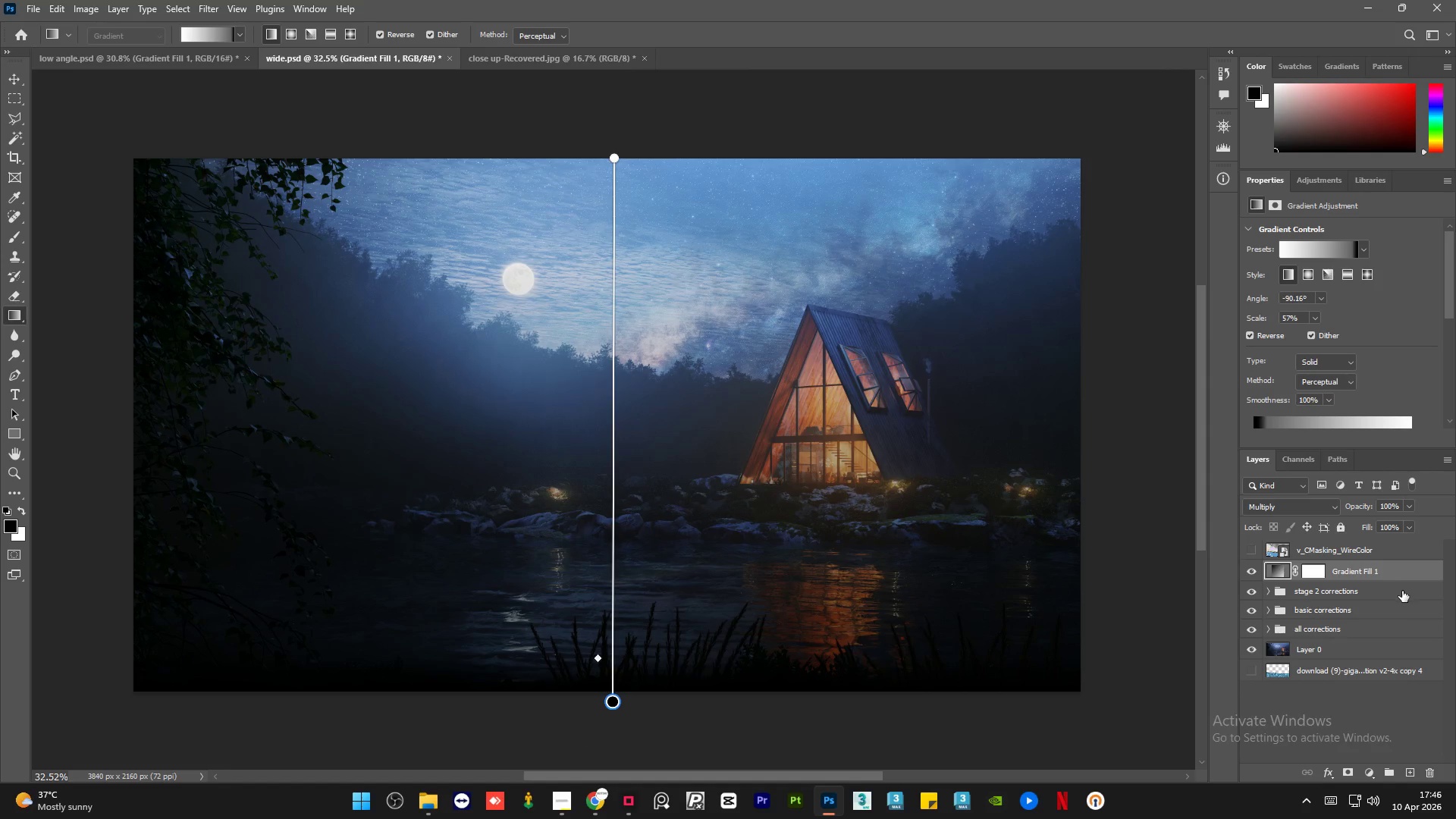 
double_click([1408, 570])
 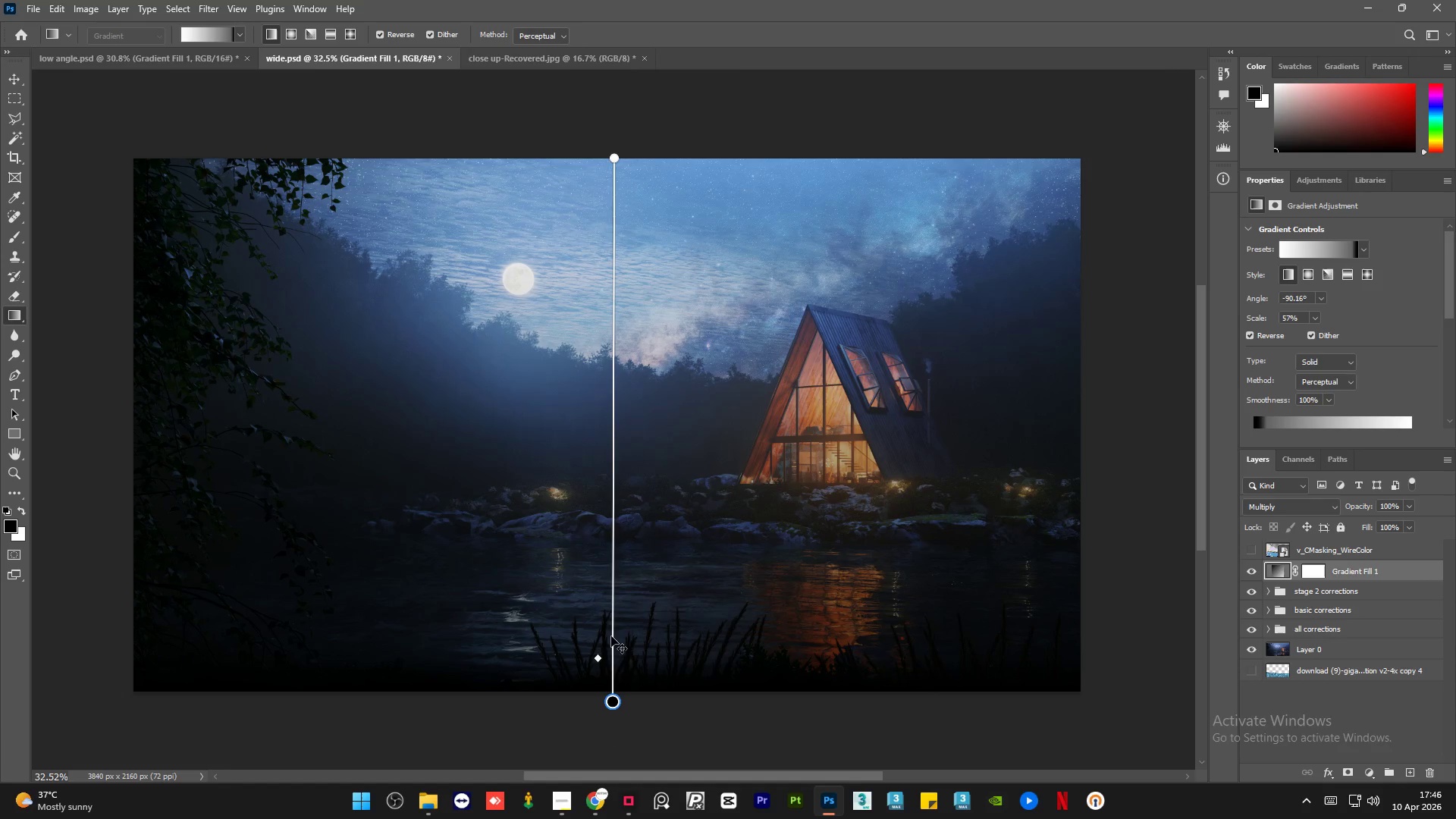 
hold_key(key=AltLeft, duration=0.42)
scroll: coordinate [558, 438], scroll_direction: down, amount: 4.0
 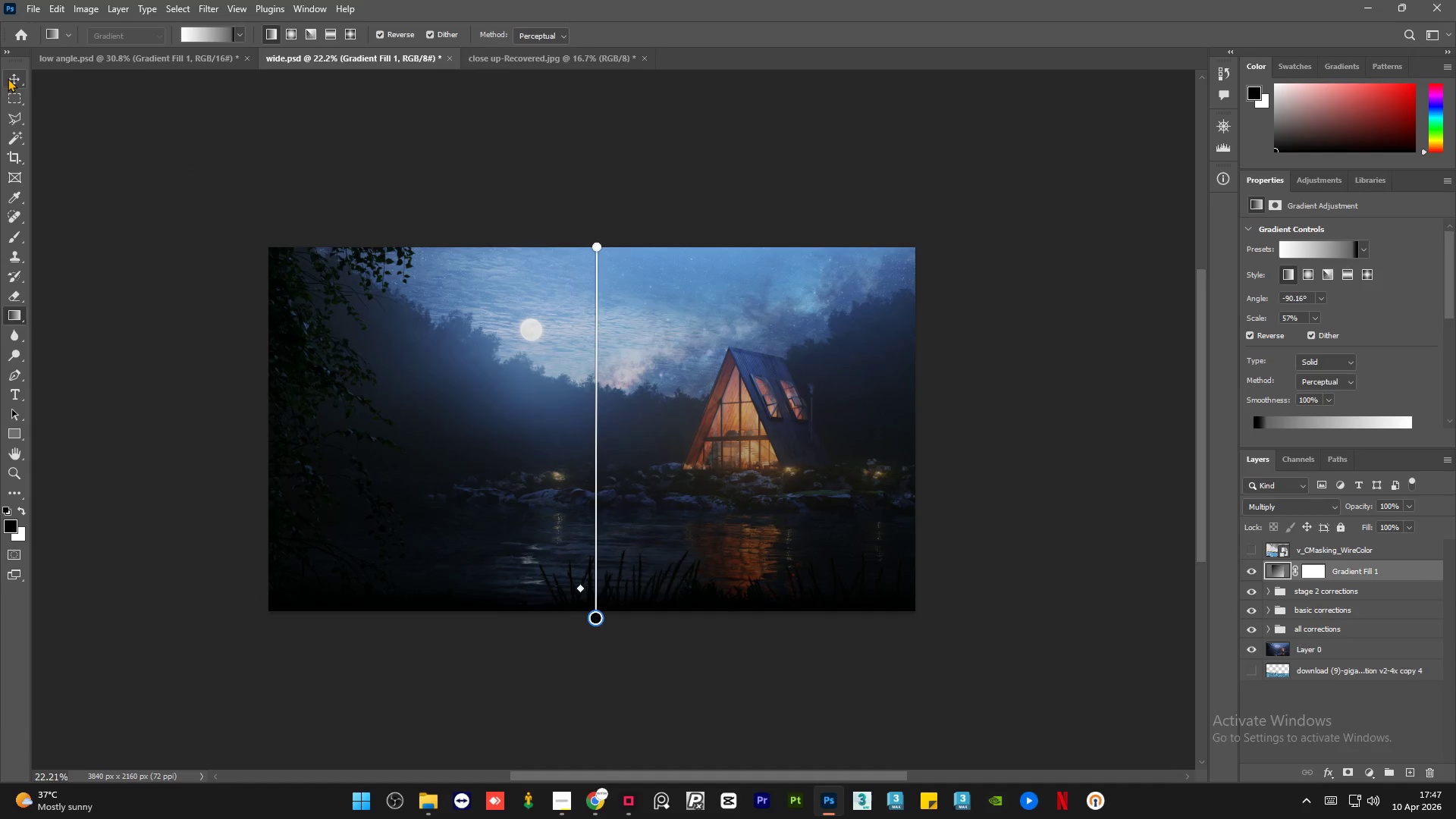 
left_click([8, 77])
 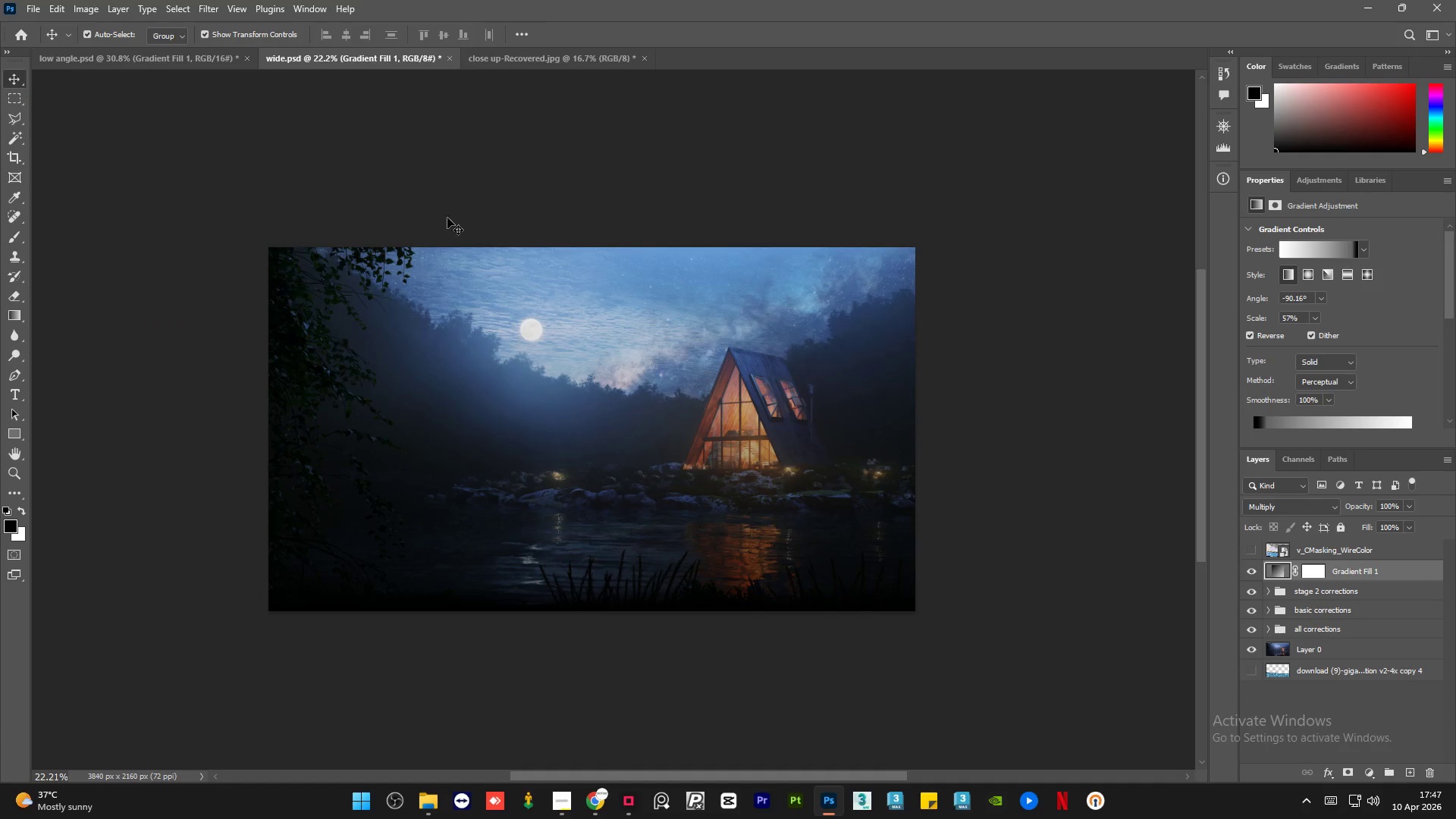 
hold_key(key=AltLeft, duration=0.53)
scroll: coordinate [581, 259], scroll_direction: down, amount: 2.0
 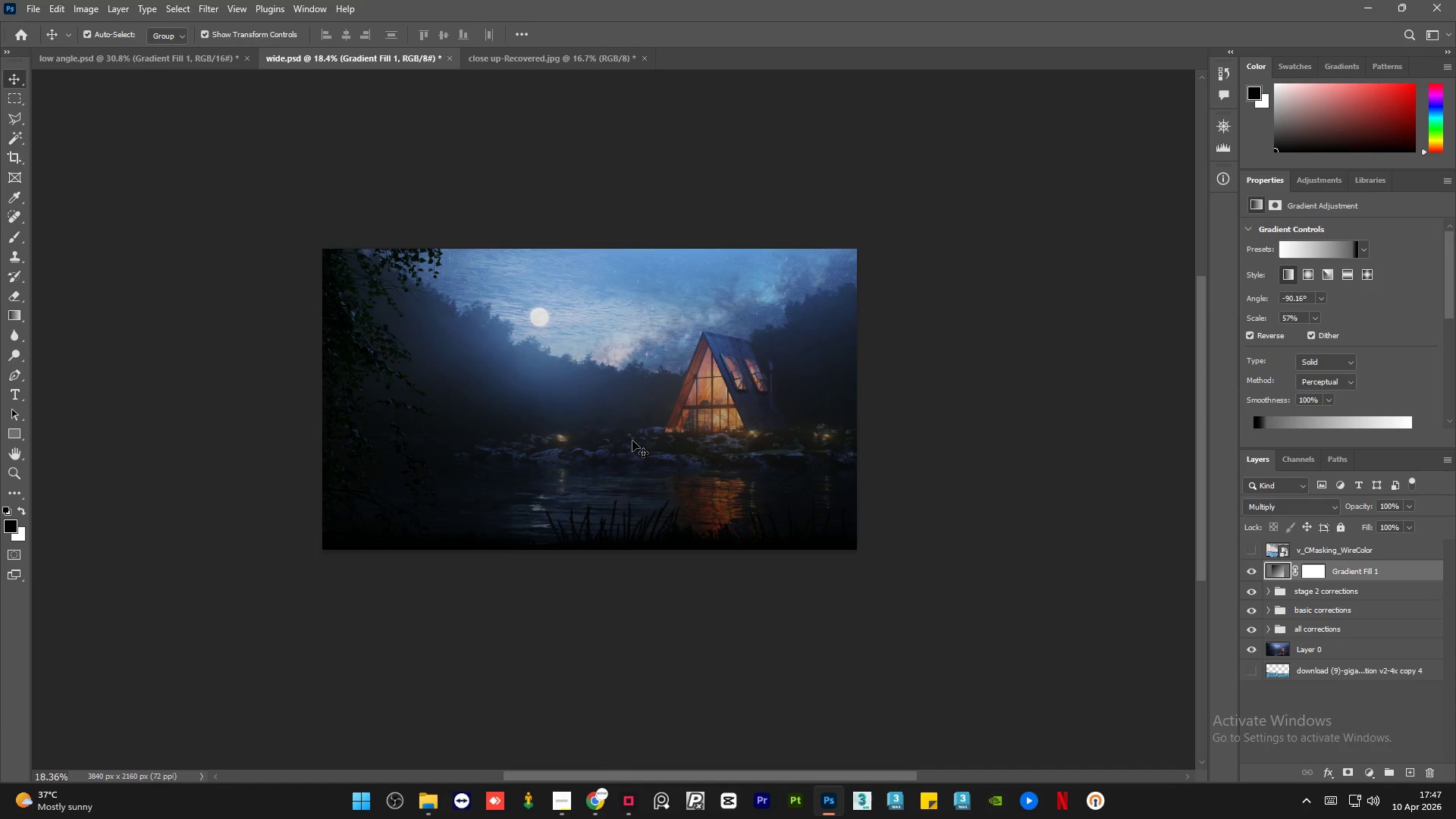 
hold_key(key=AltLeft, duration=0.38)
scroll: coordinate [569, 472], scroll_direction: up, amount: 1.0
 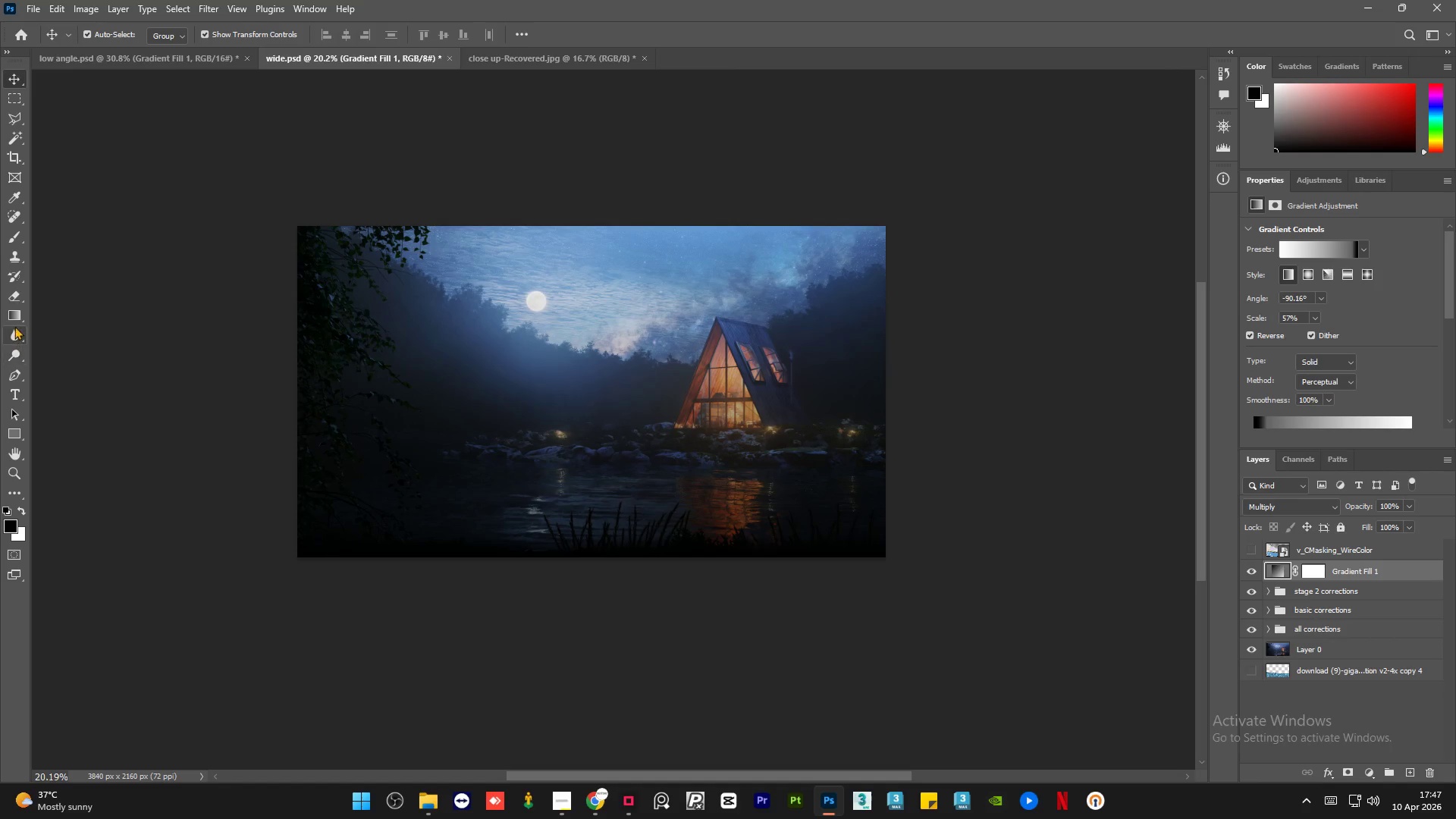 
left_click([14, 315])
 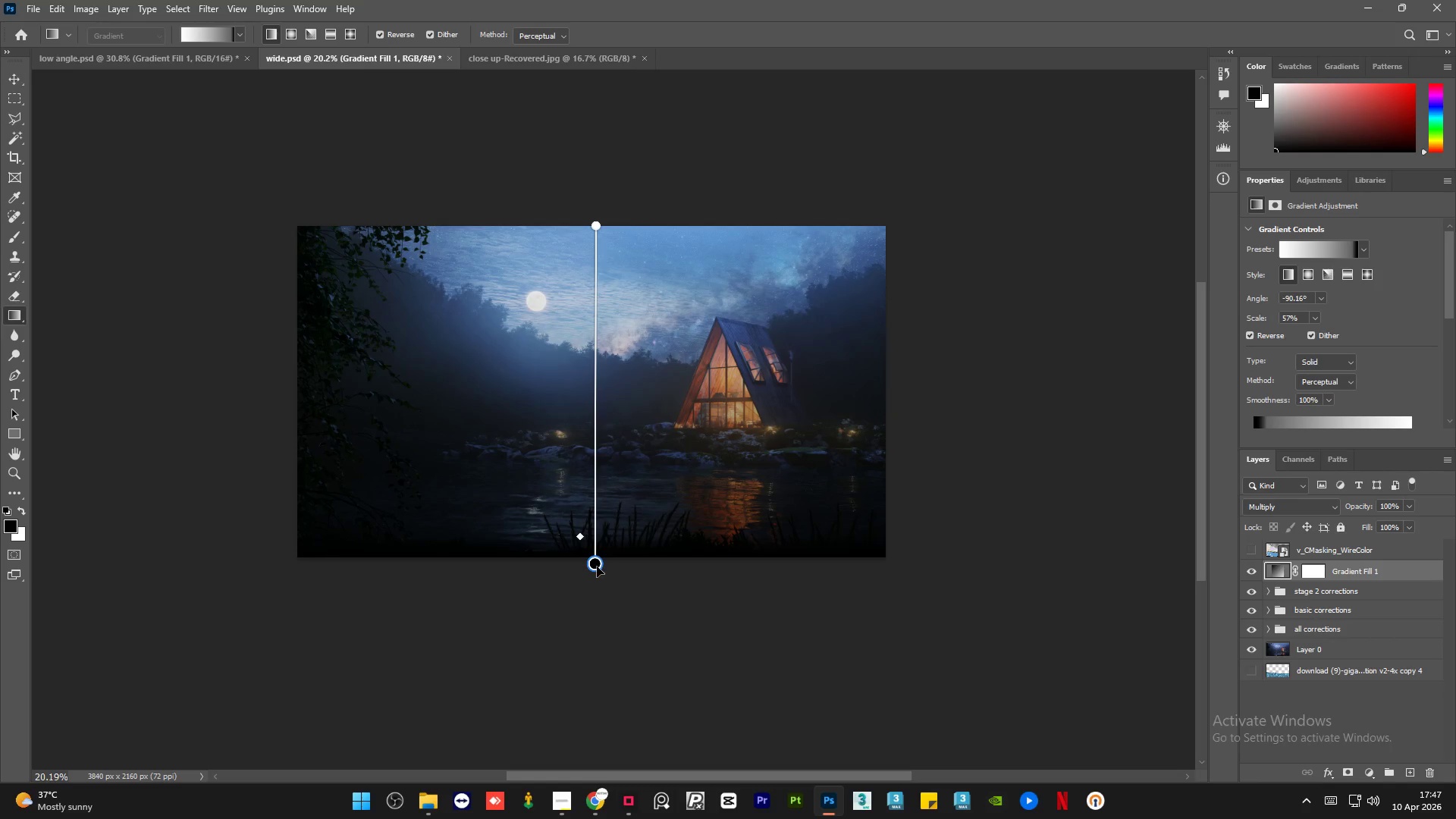 
left_click_drag(start_coordinate=[596, 566], to_coordinate=[600, 686])
 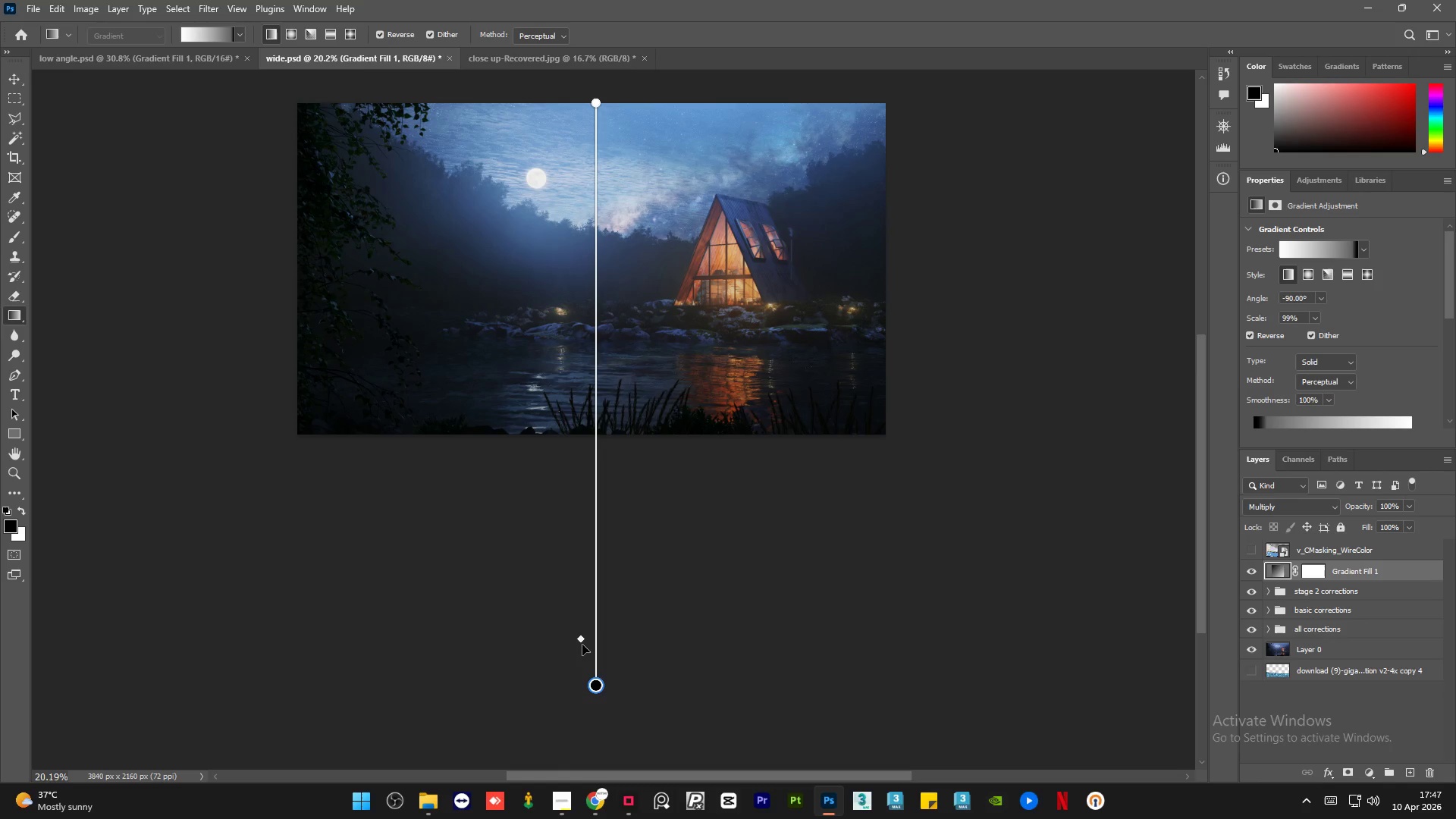 
hold_key(key=ShiftLeft, duration=1.2)
 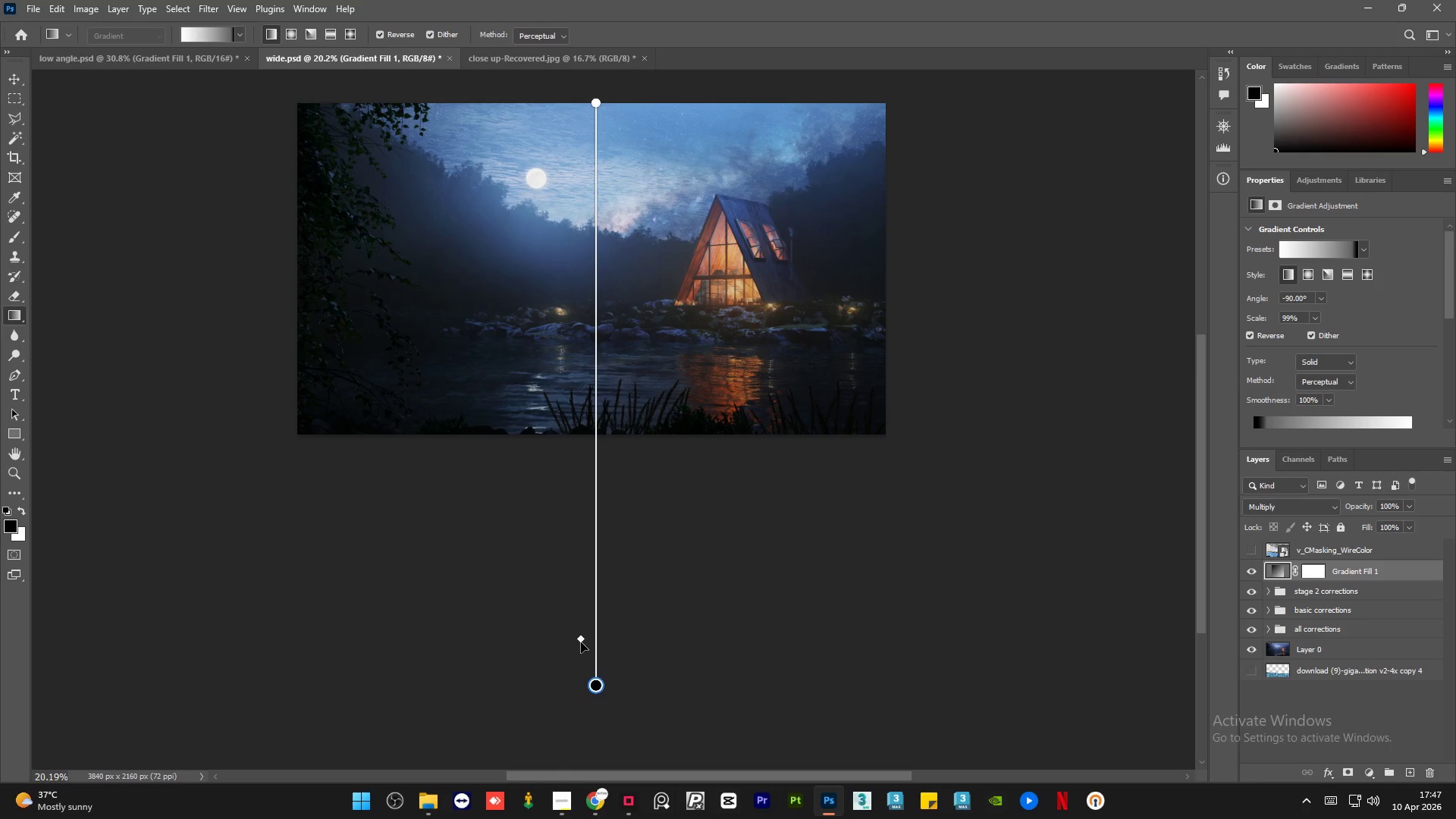 
left_click_drag(start_coordinate=[581, 642], to_coordinate=[594, 642])
 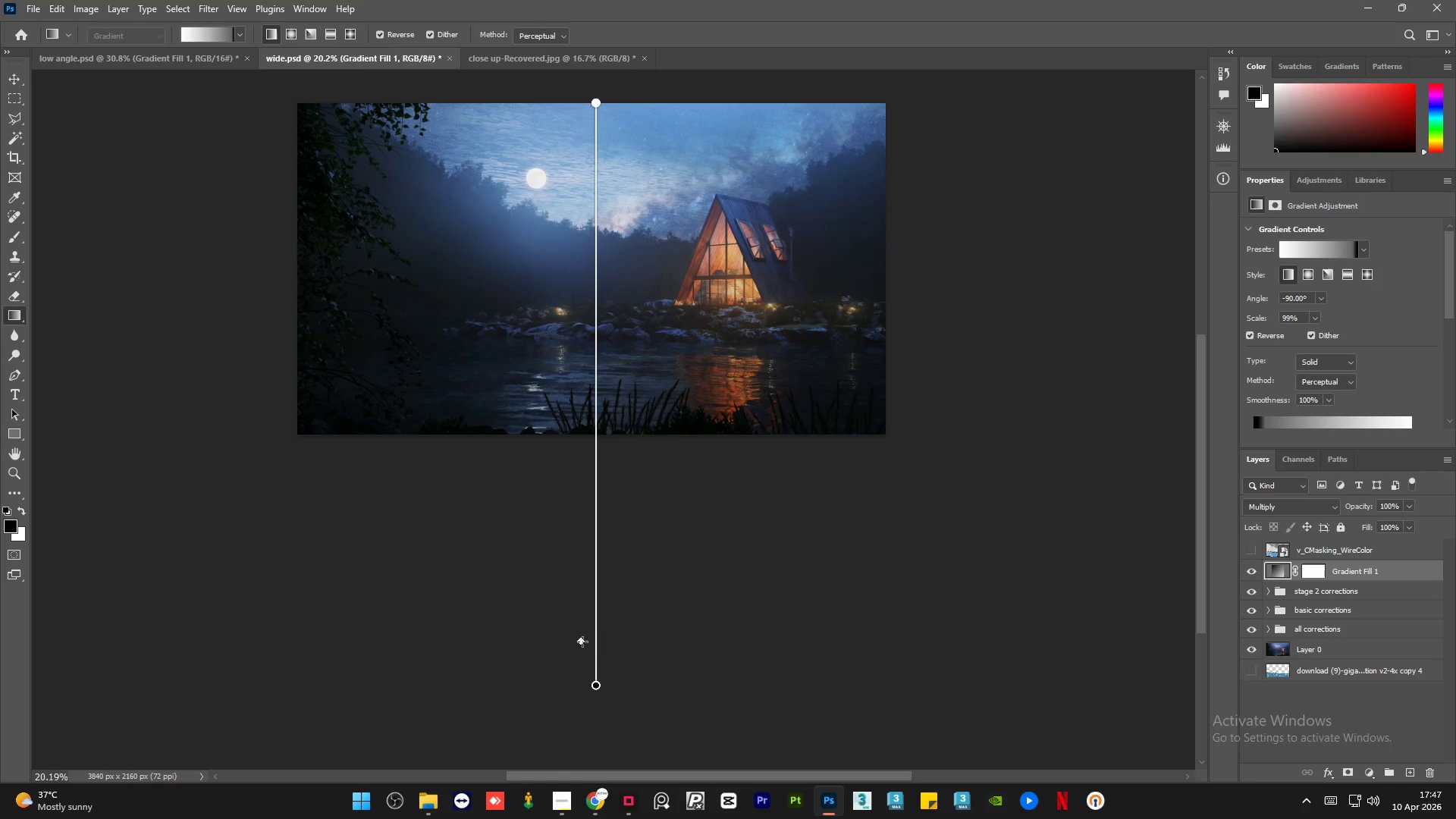 
hold_key(key=ShiftLeft, duration=0.62)
 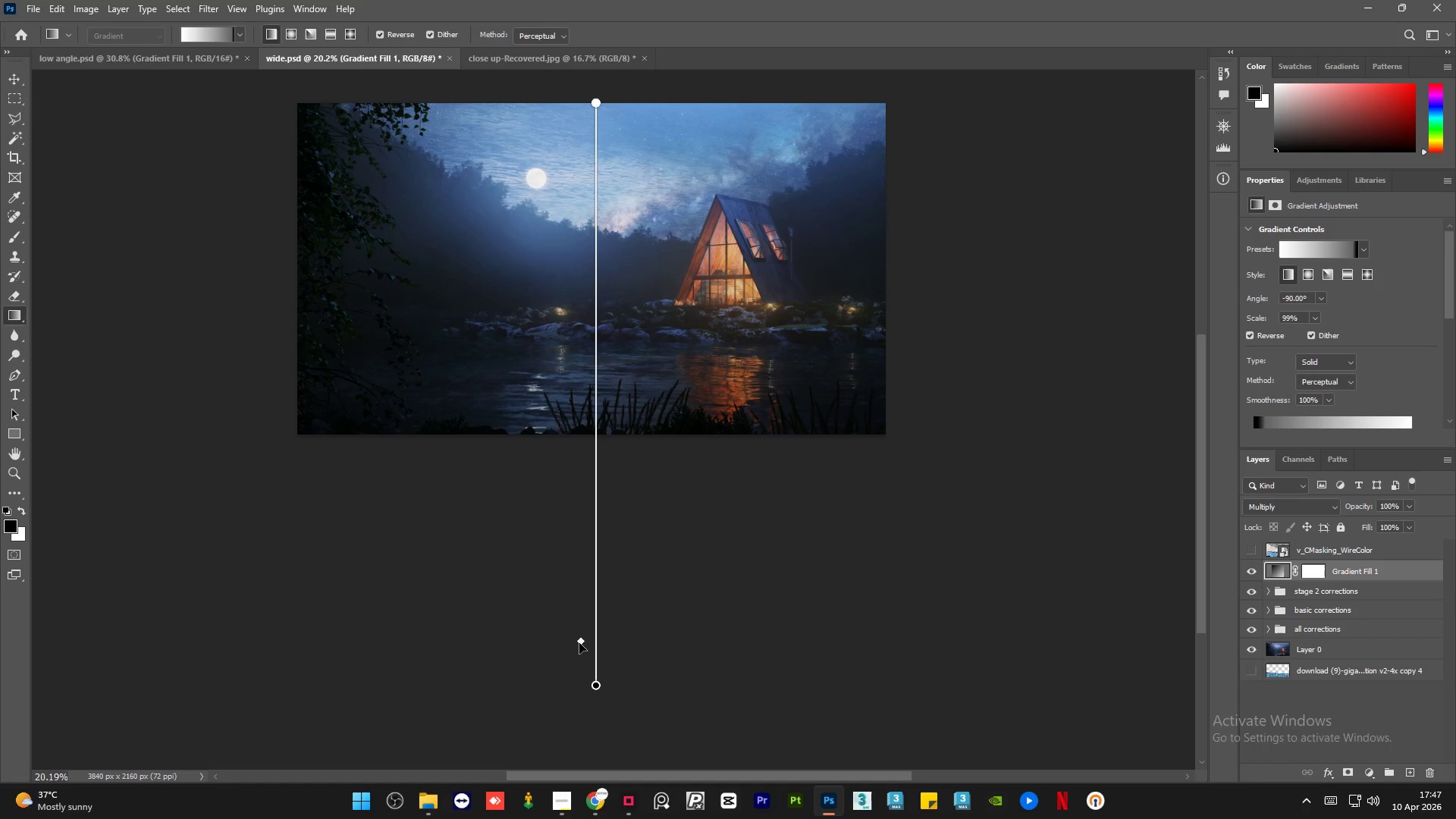 
left_click_drag(start_coordinate=[579, 643], to_coordinate=[611, 700])
 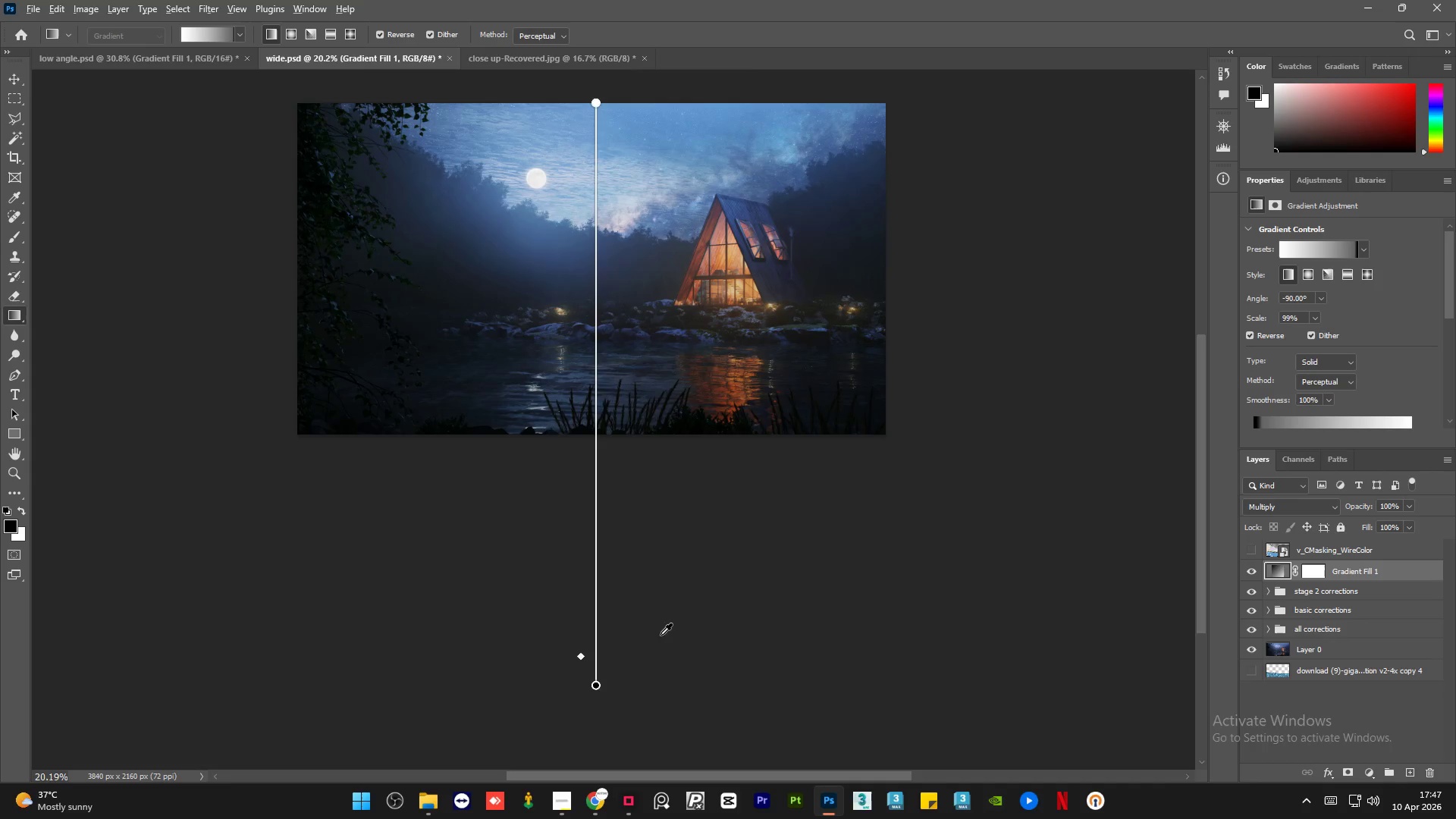 
hold_key(key=ShiftLeft, duration=1.01)
 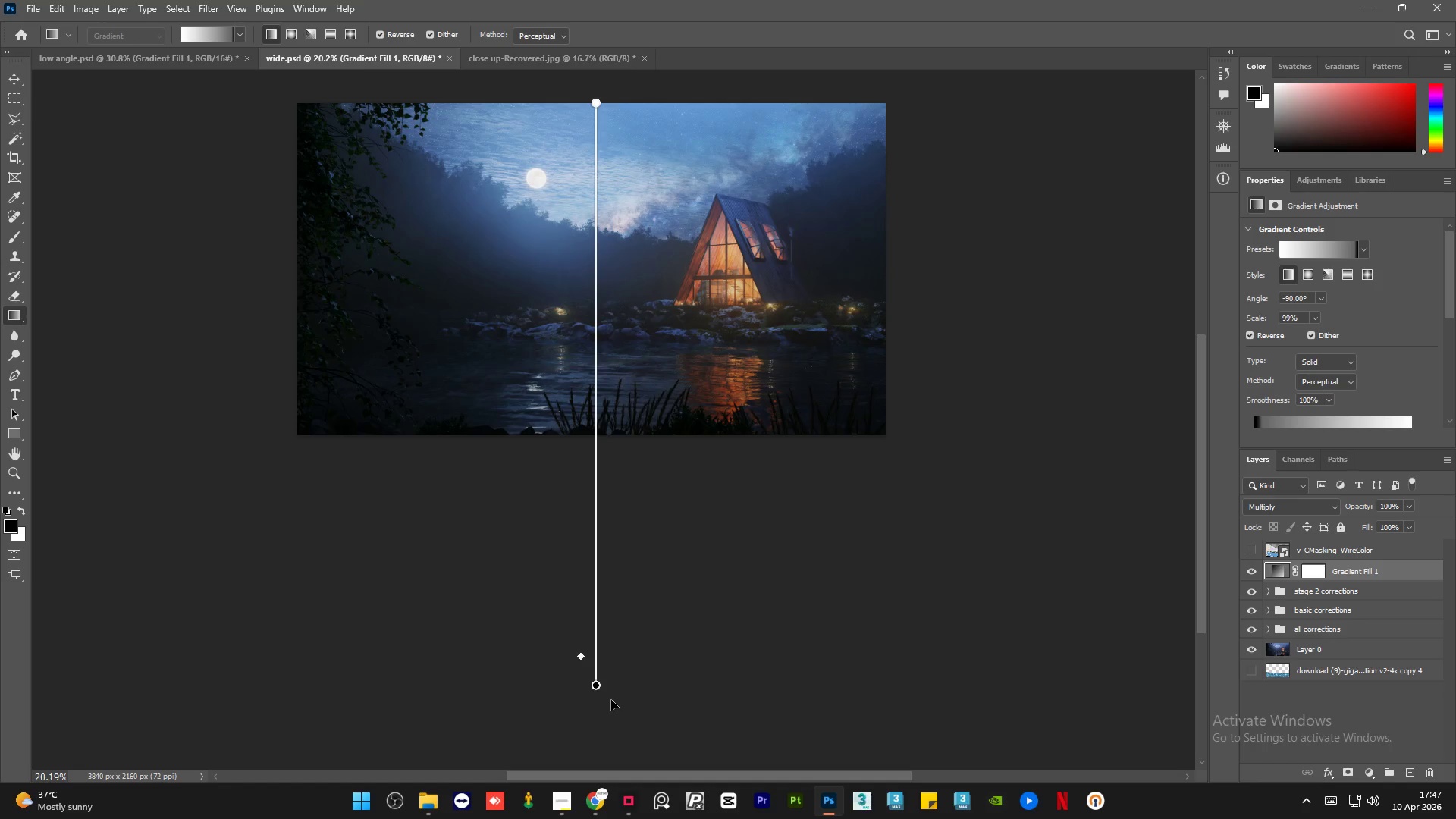 
hold_key(key=AltLeft, duration=0.33)
 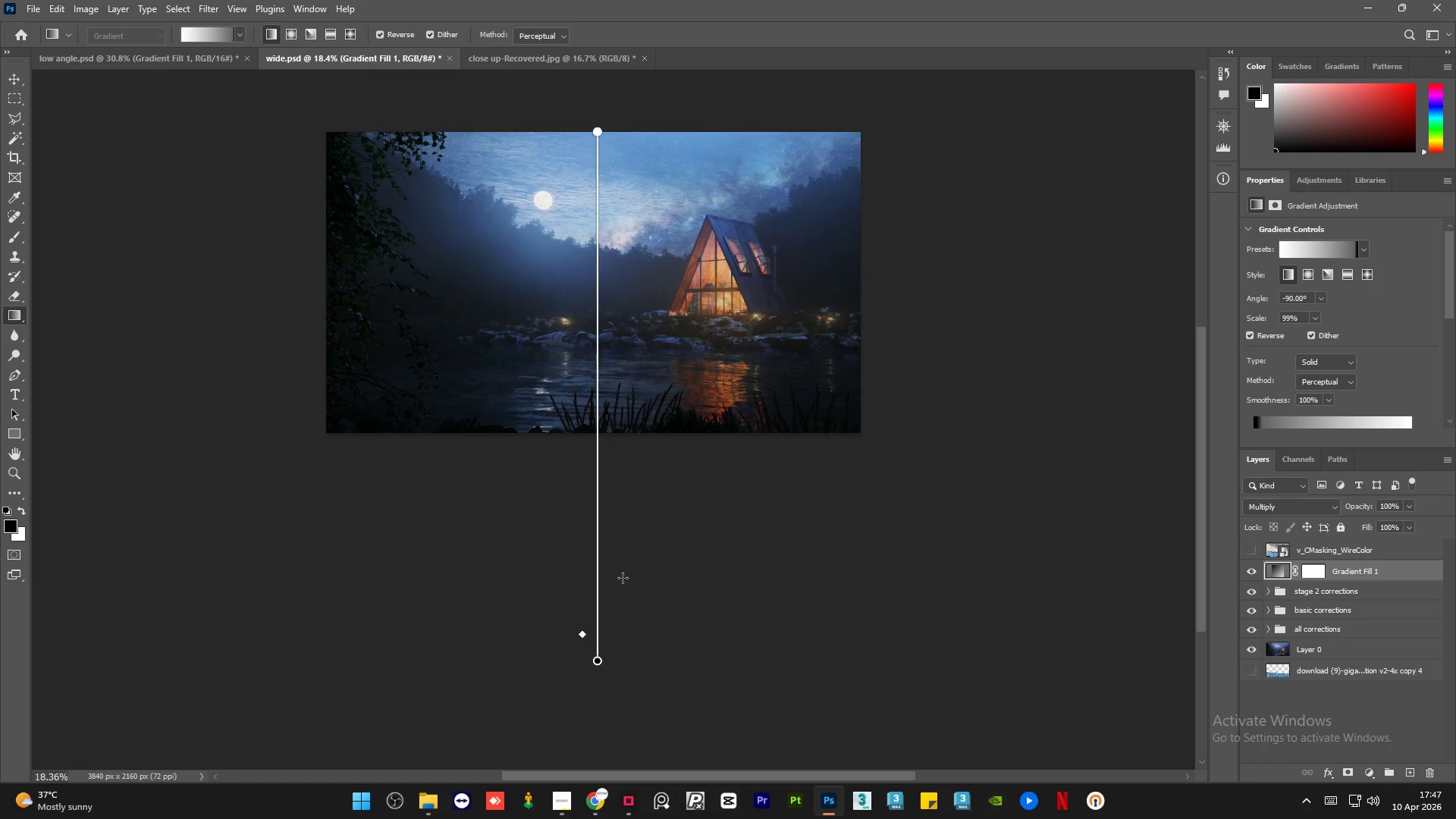 
left_click([667, 648])
 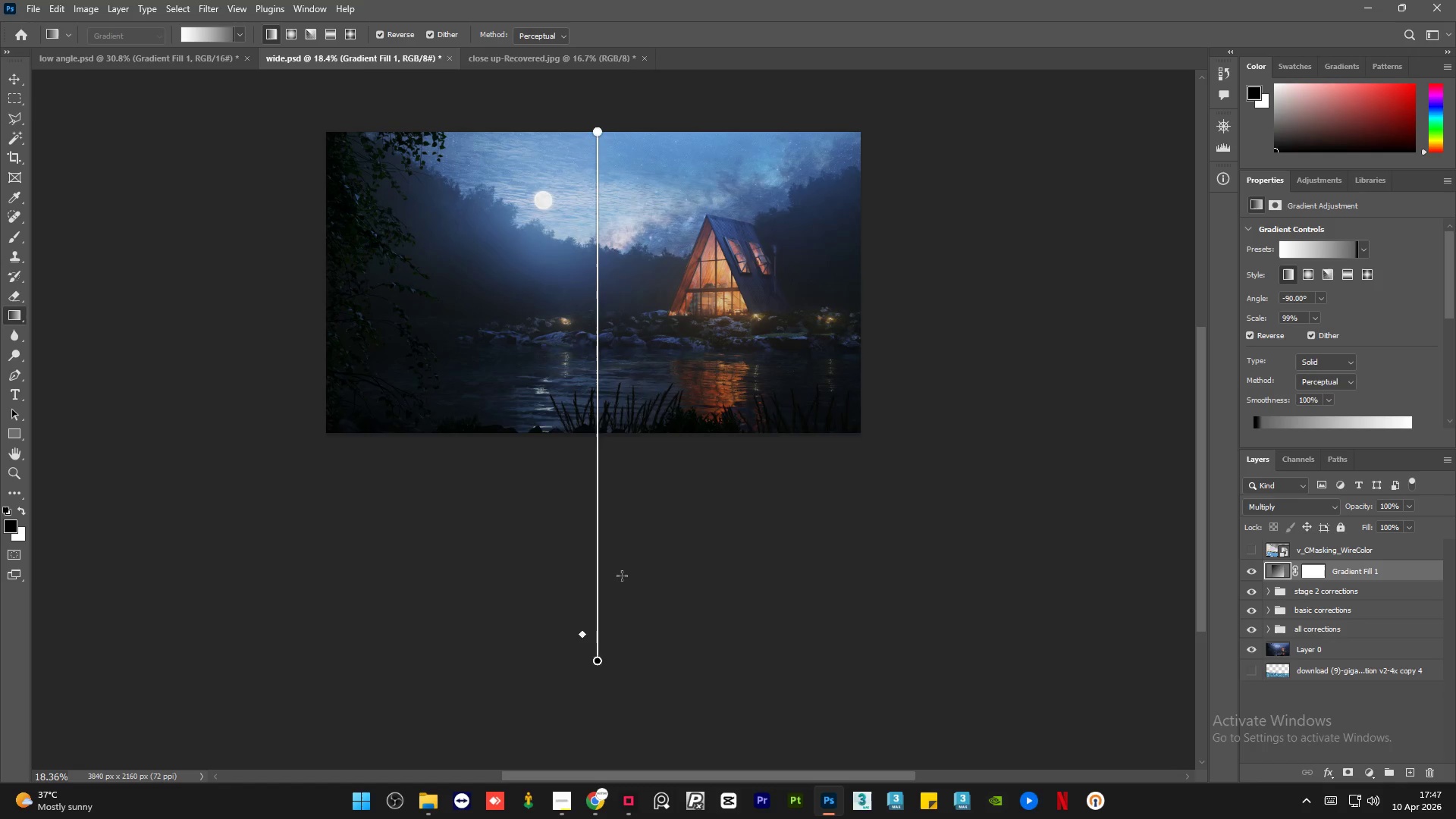 
scroll: coordinate [667, 647], scroll_direction: down, amount: 1.0
 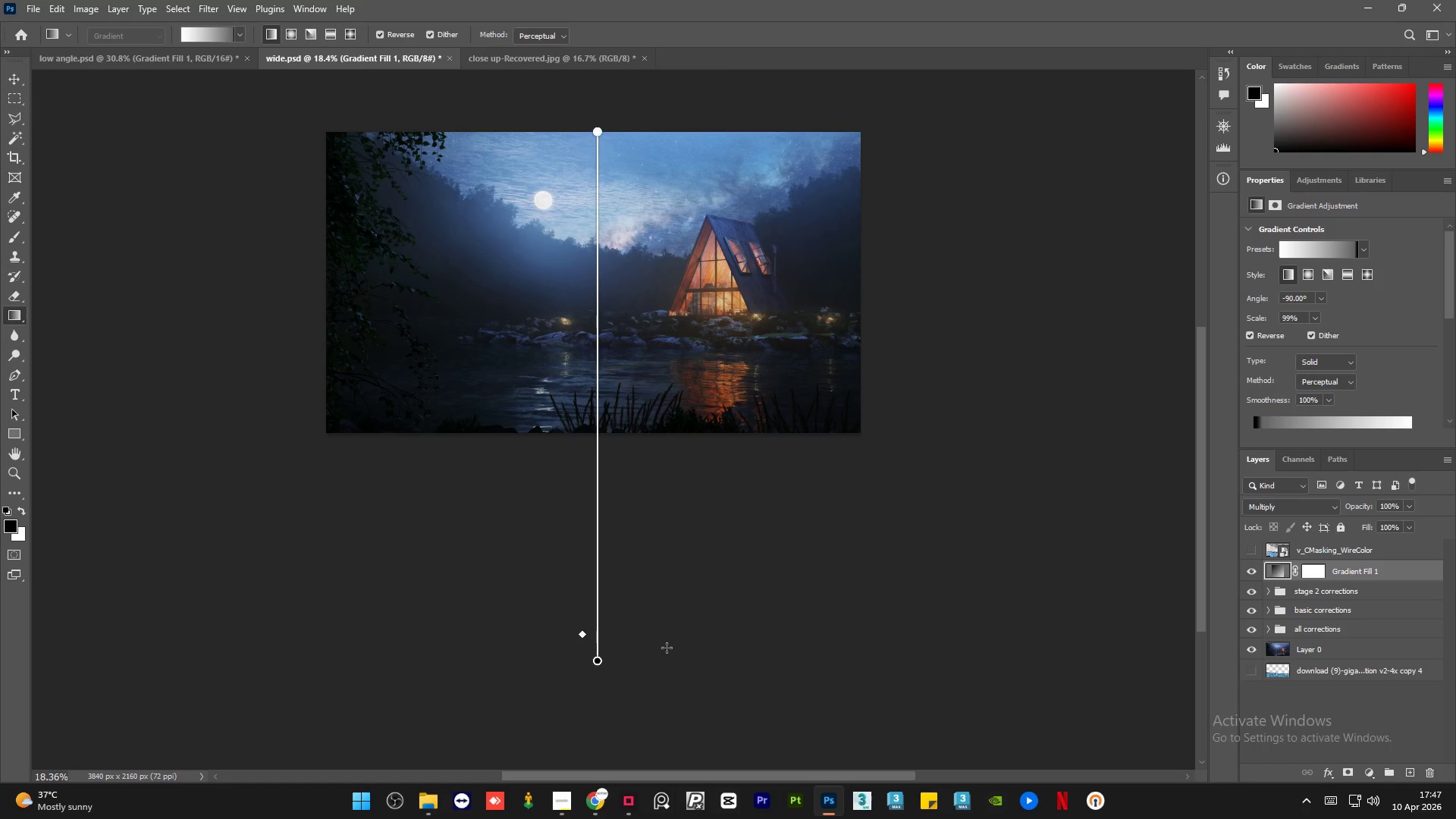 
scroll: coordinate [622, 575], scroll_direction: up, amount: 5.0
 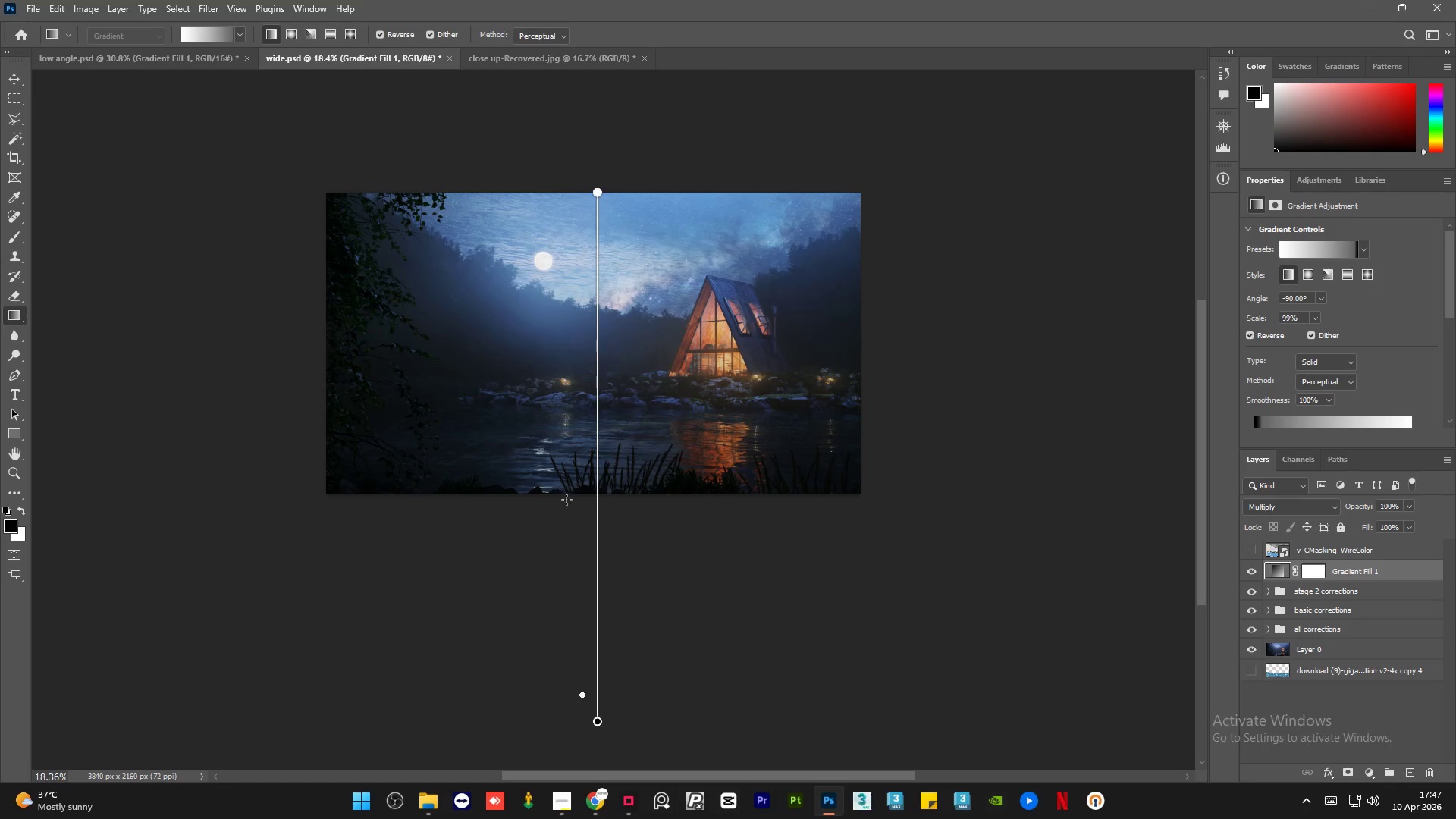 
hold_key(key=AltLeft, duration=0.59)
scroll: coordinate [537, 399], scroll_direction: up, amount: 7.0
 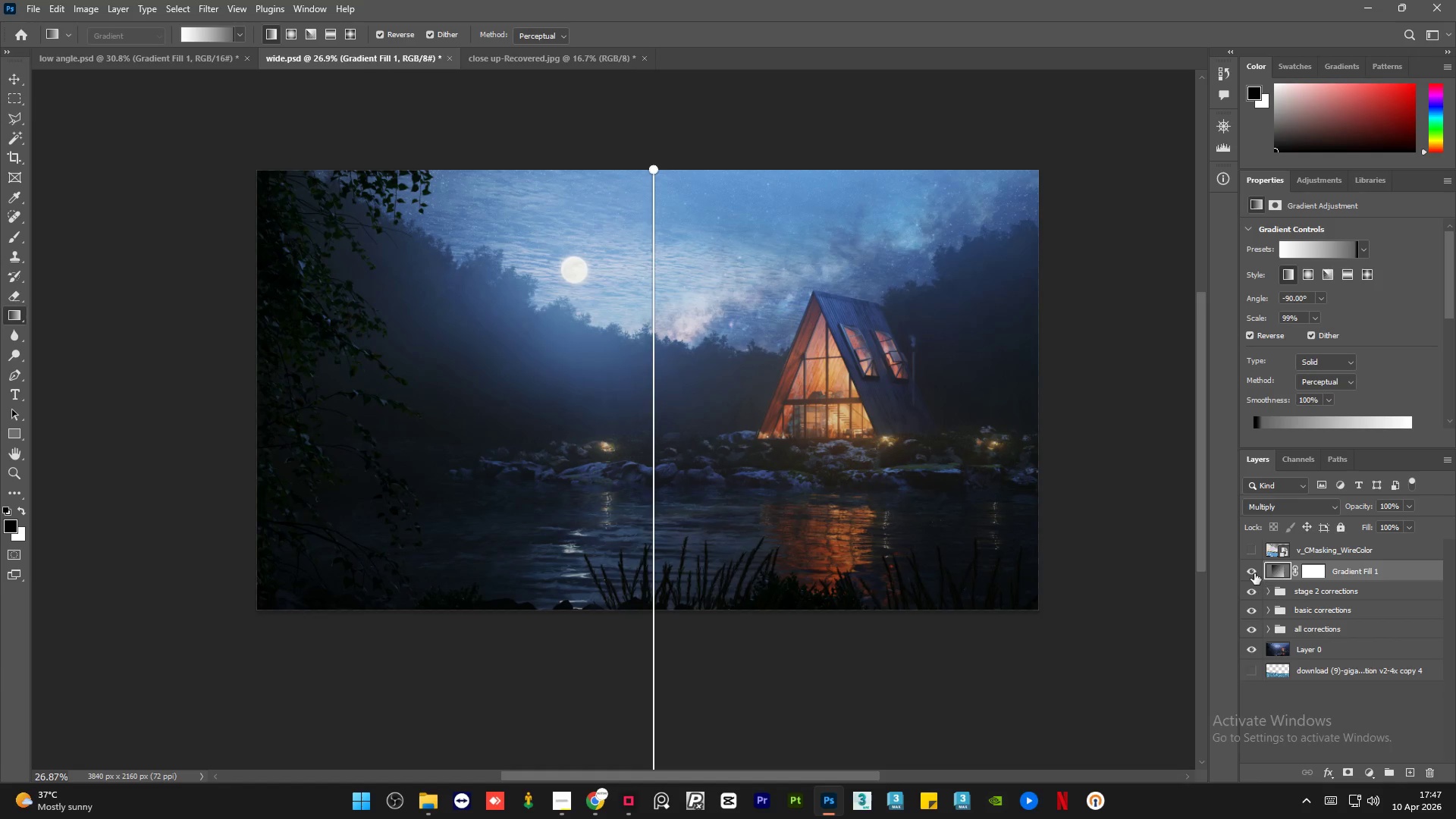 
left_click([1254, 571])
 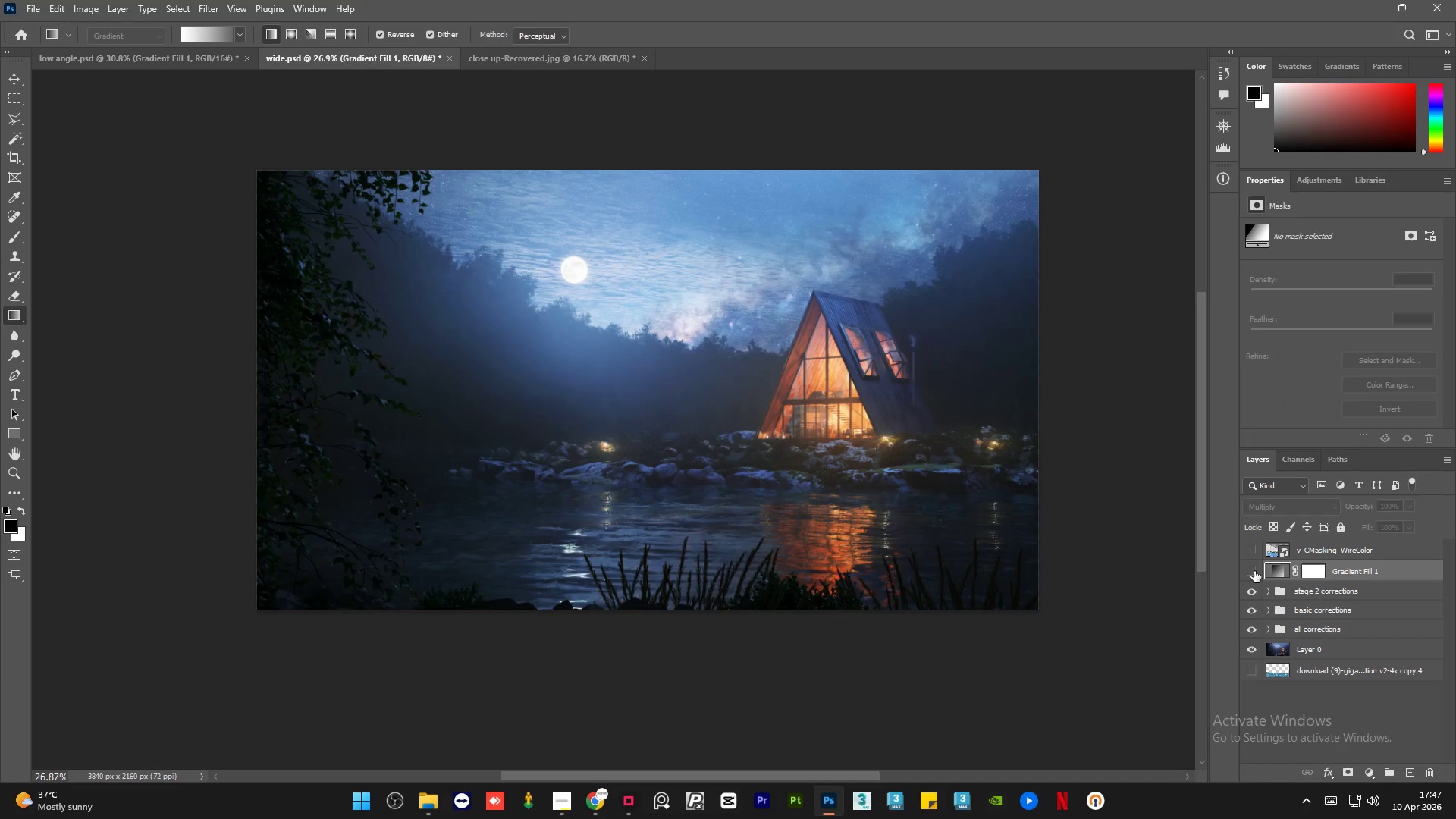 
left_click([1254, 571])
 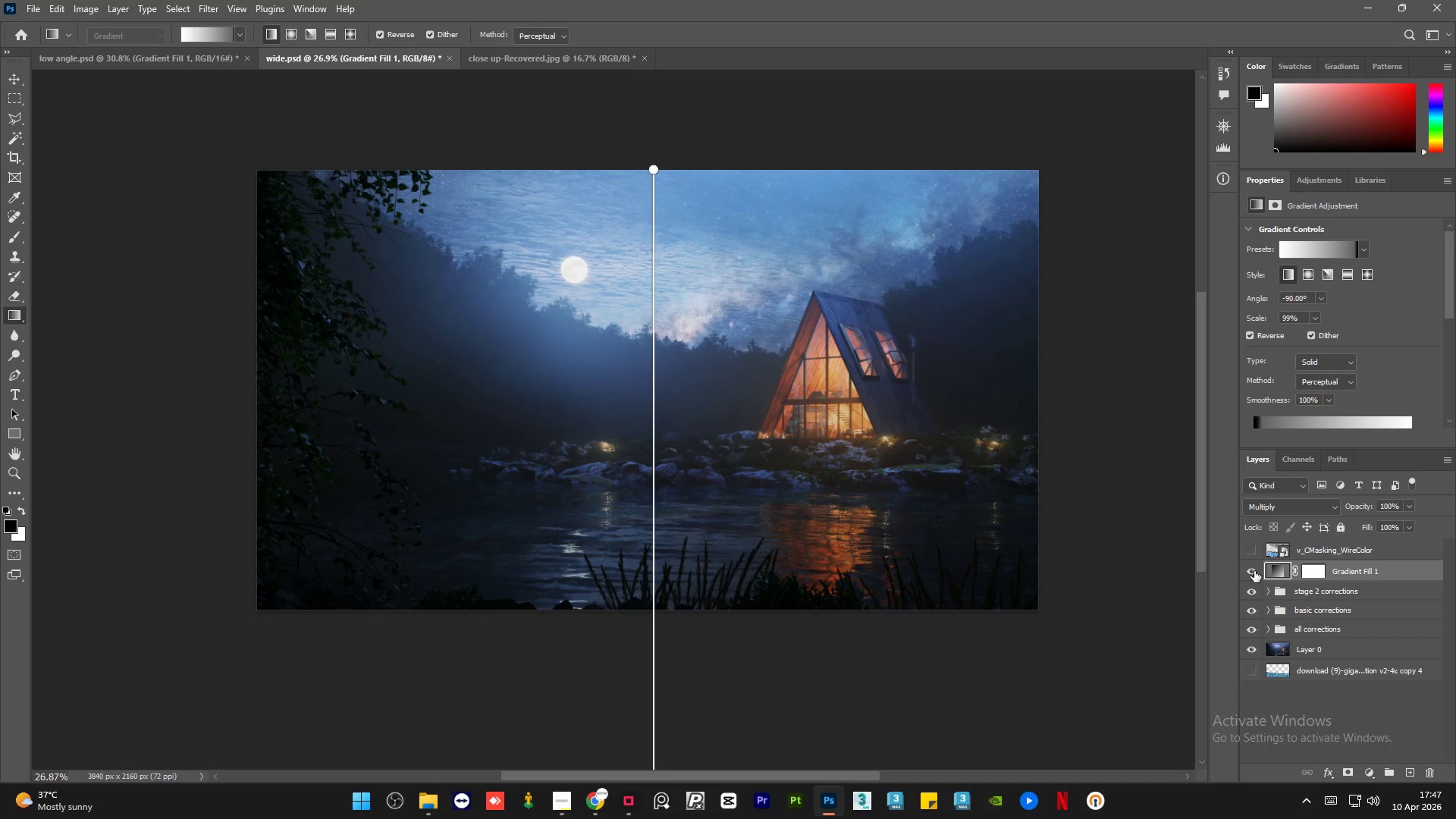 
left_click([1254, 571])
 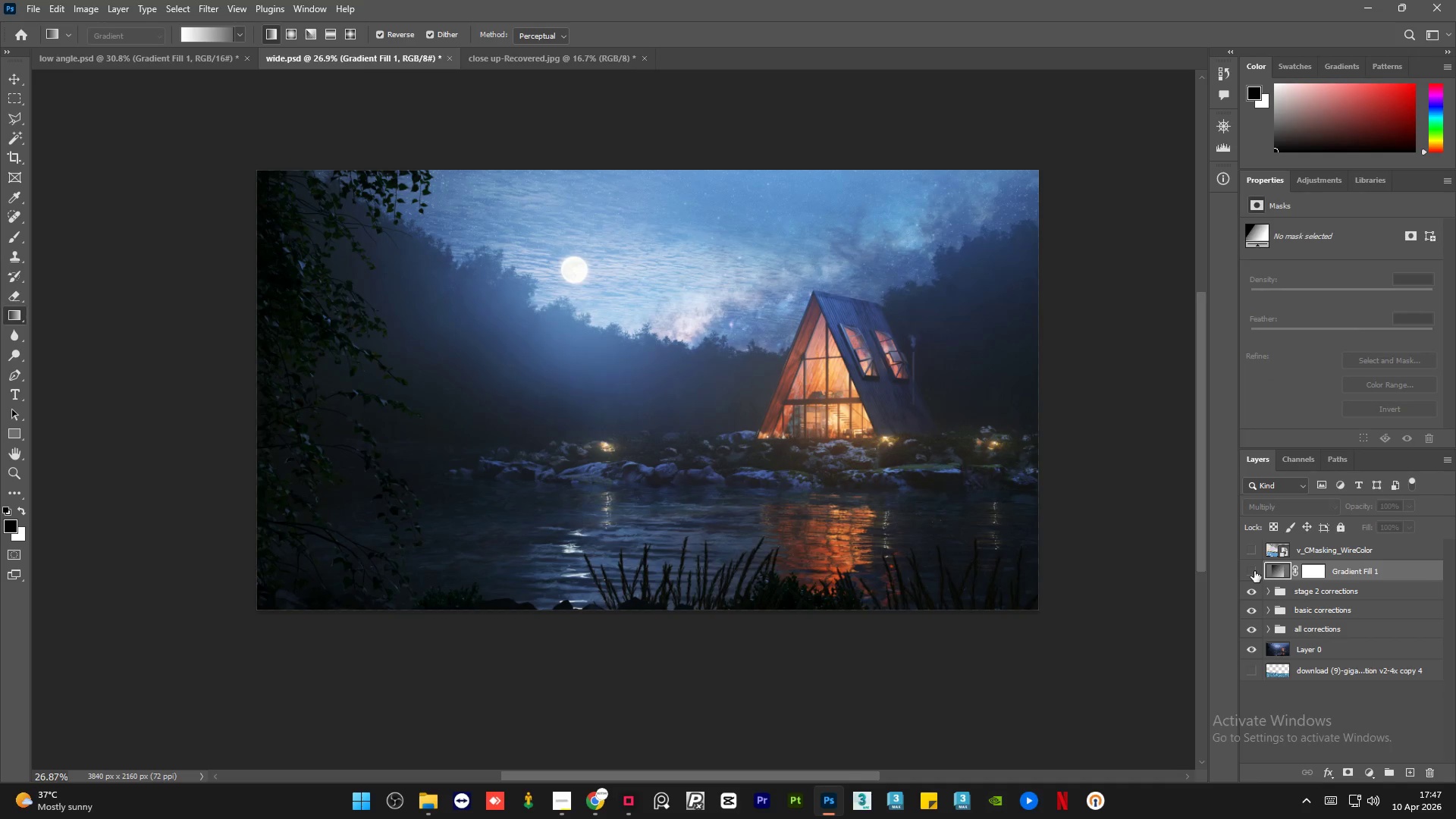 
left_click([1254, 571])
 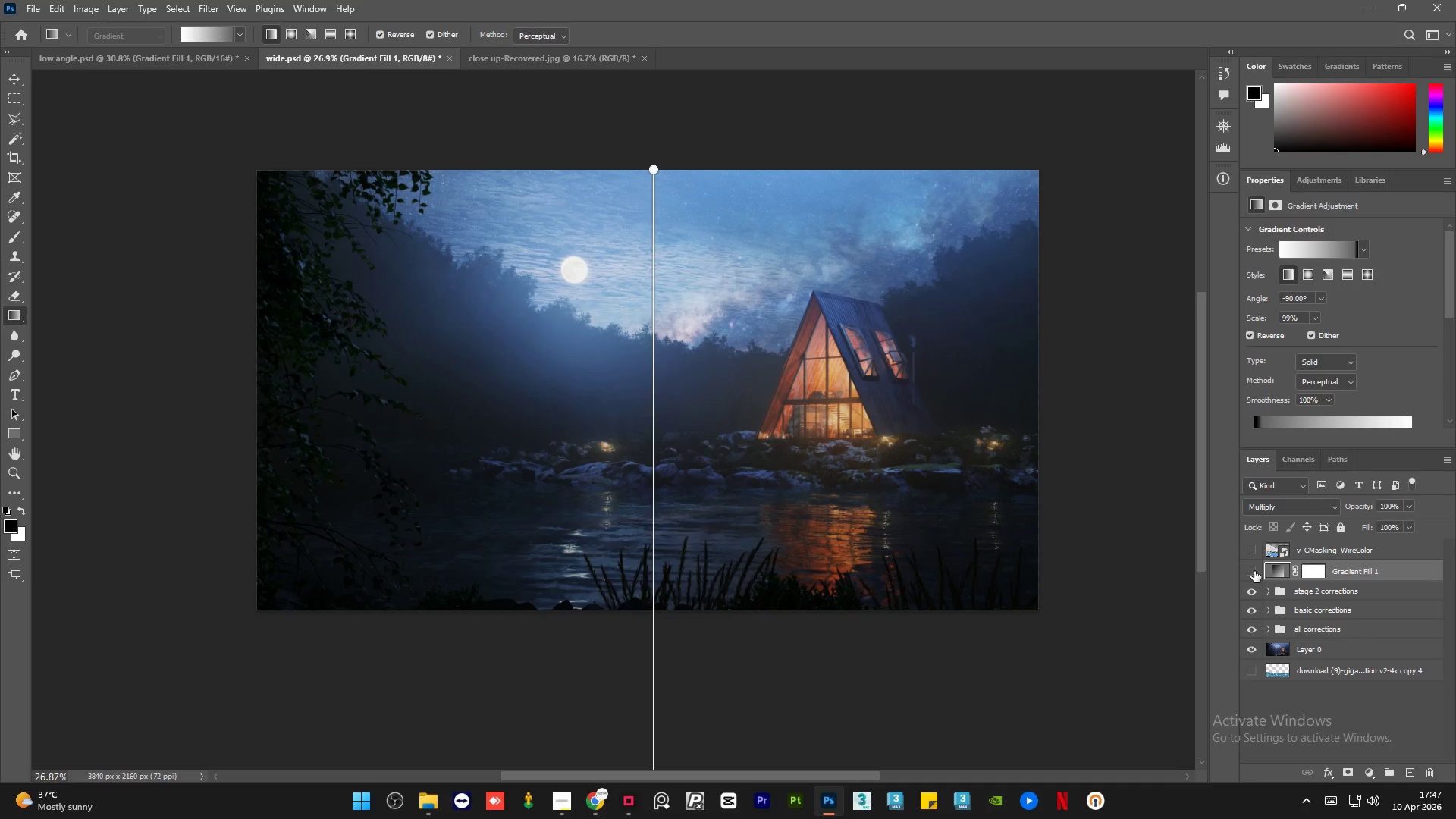 
double_click([1254, 571])
 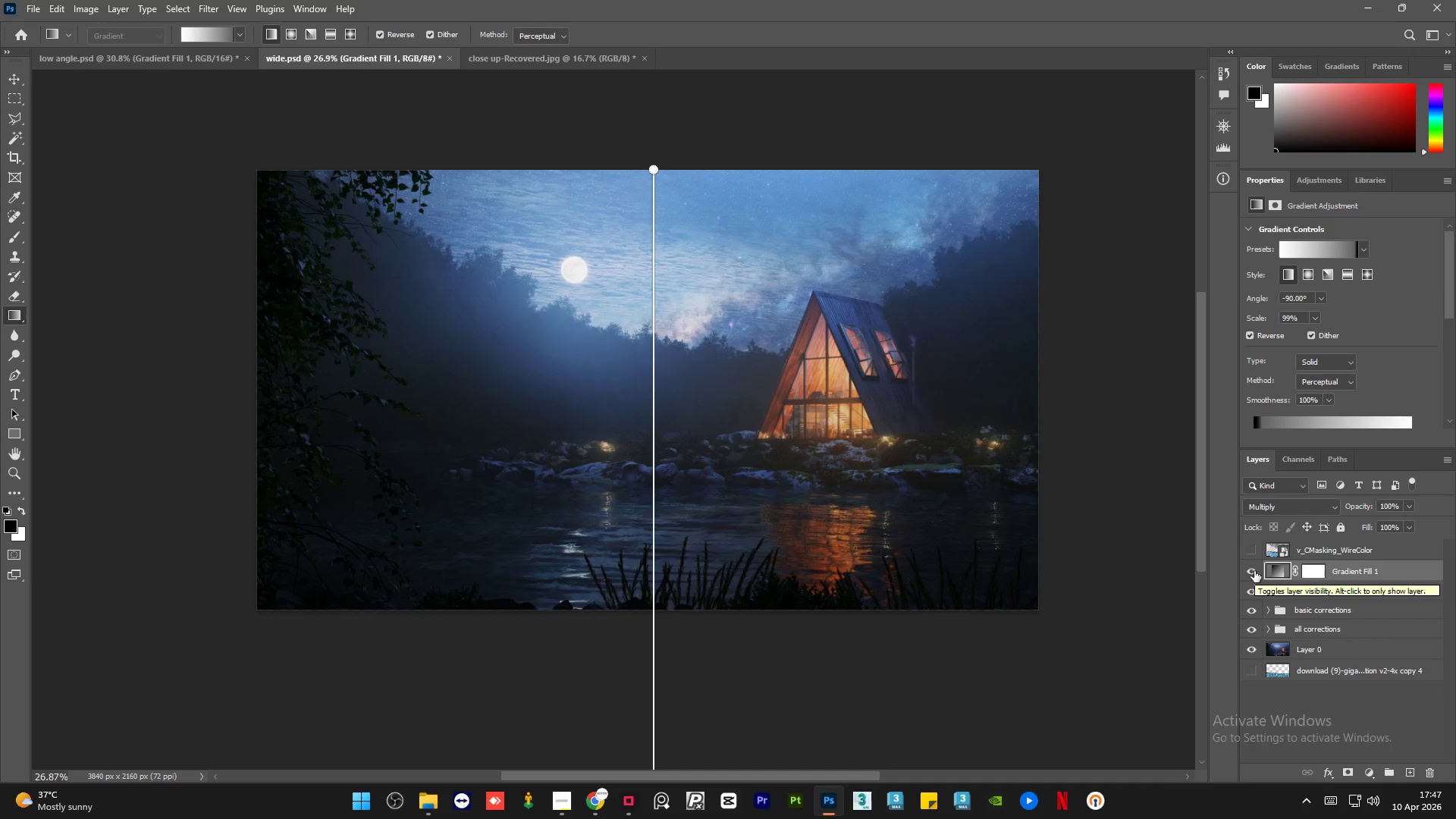 
double_click([1254, 571])
 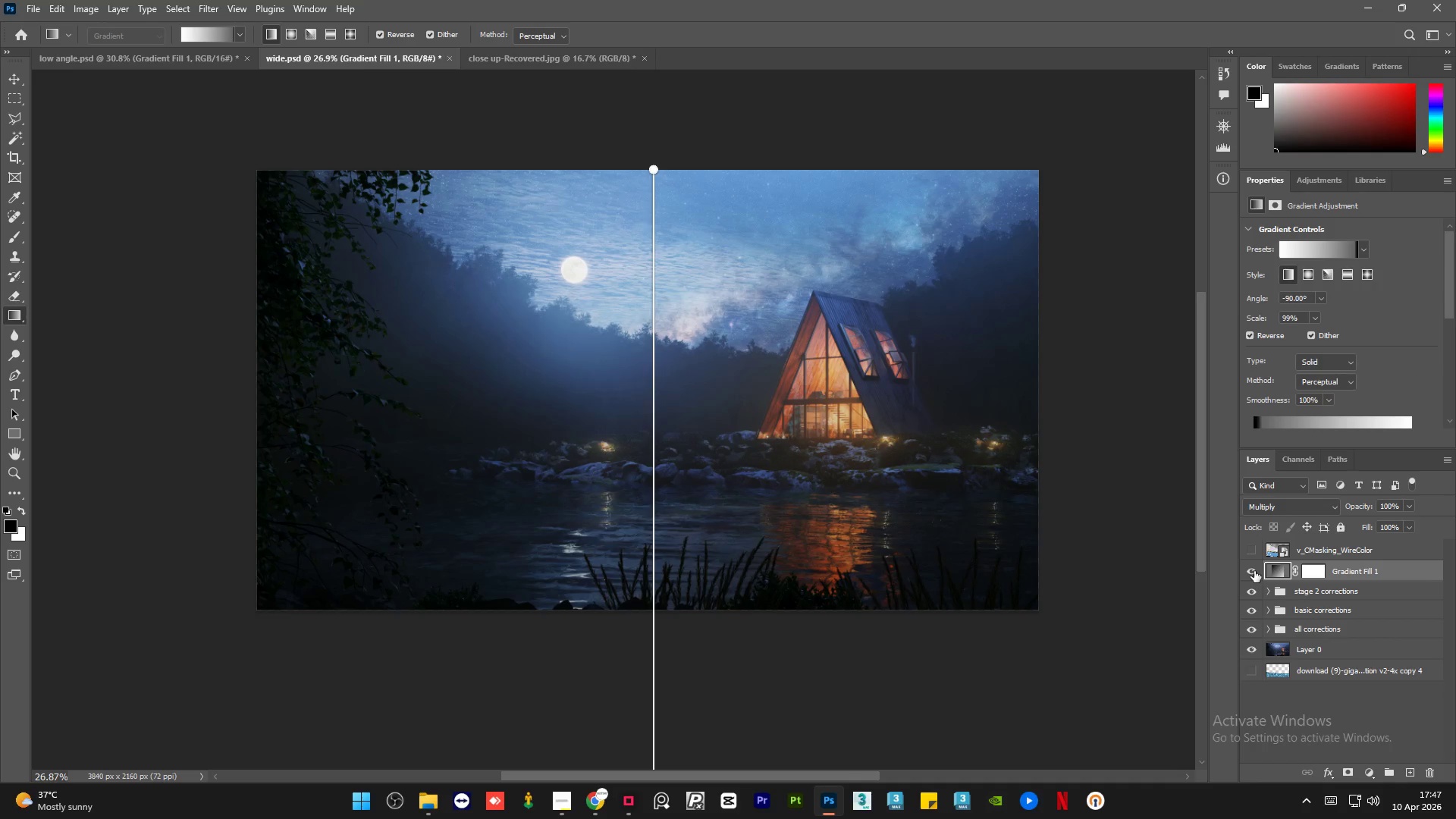 
left_click([1254, 571])
 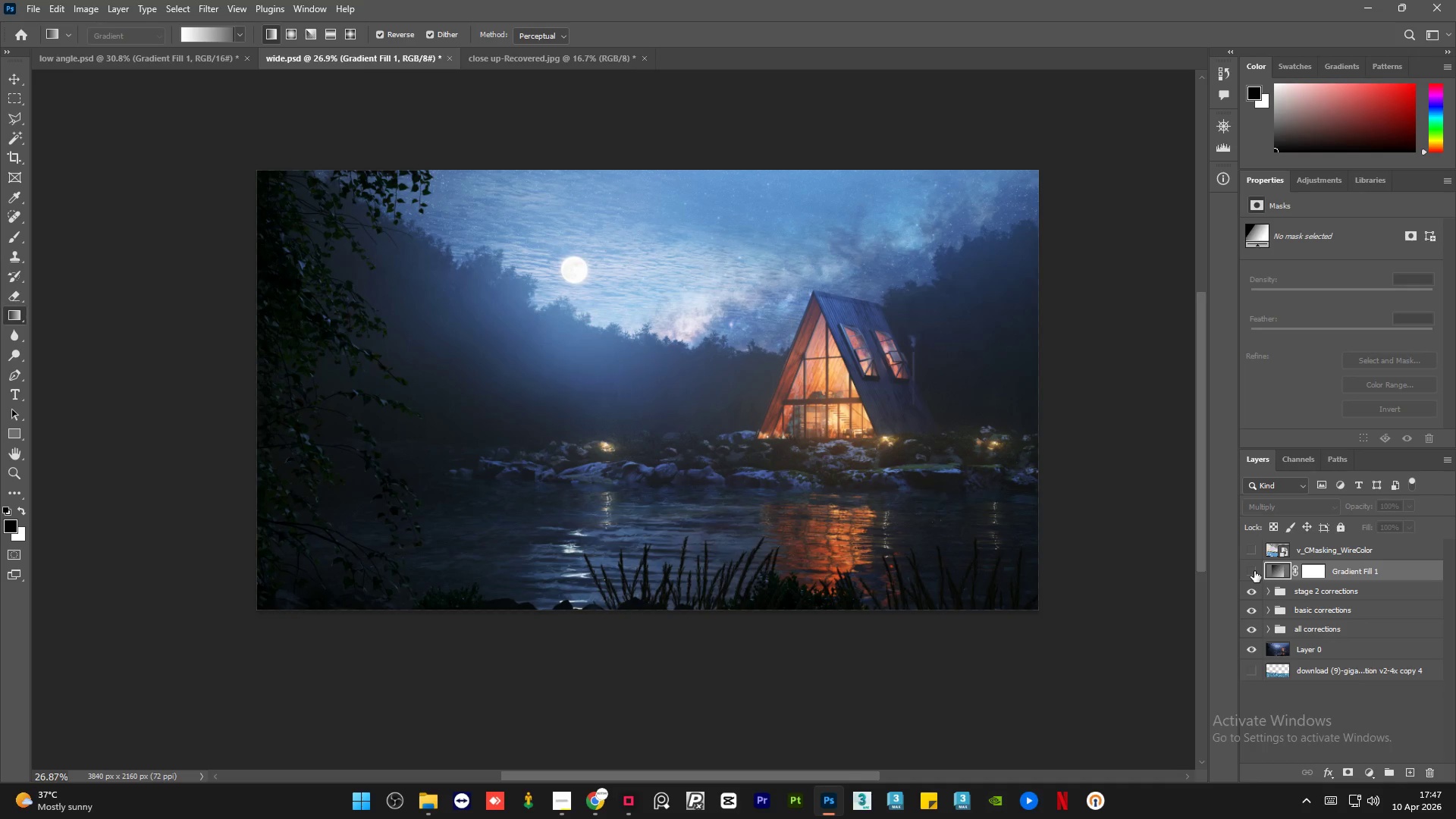 
left_click([1254, 571])
 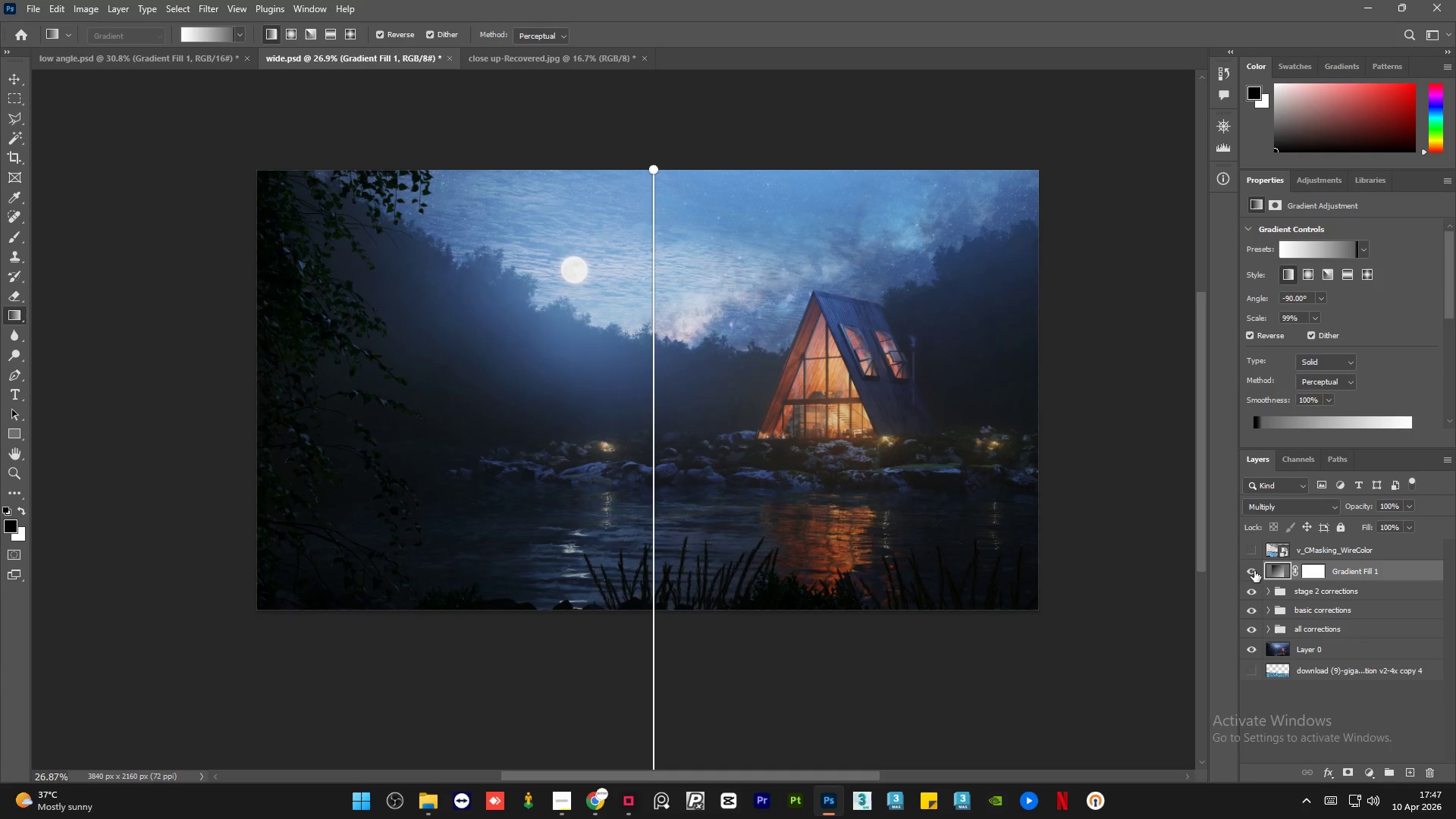 
left_click([1254, 571])
 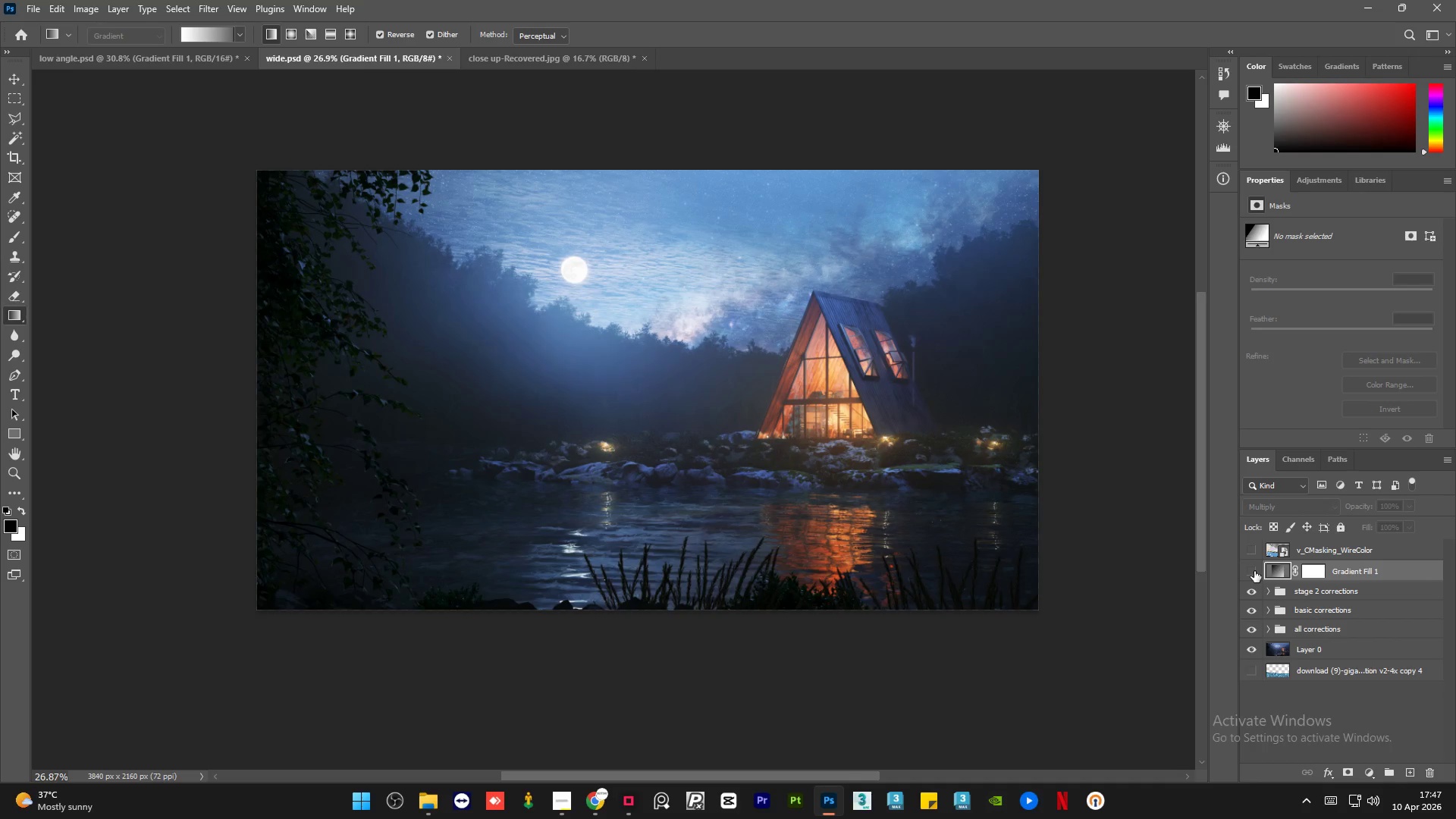 
left_click([1254, 571])
 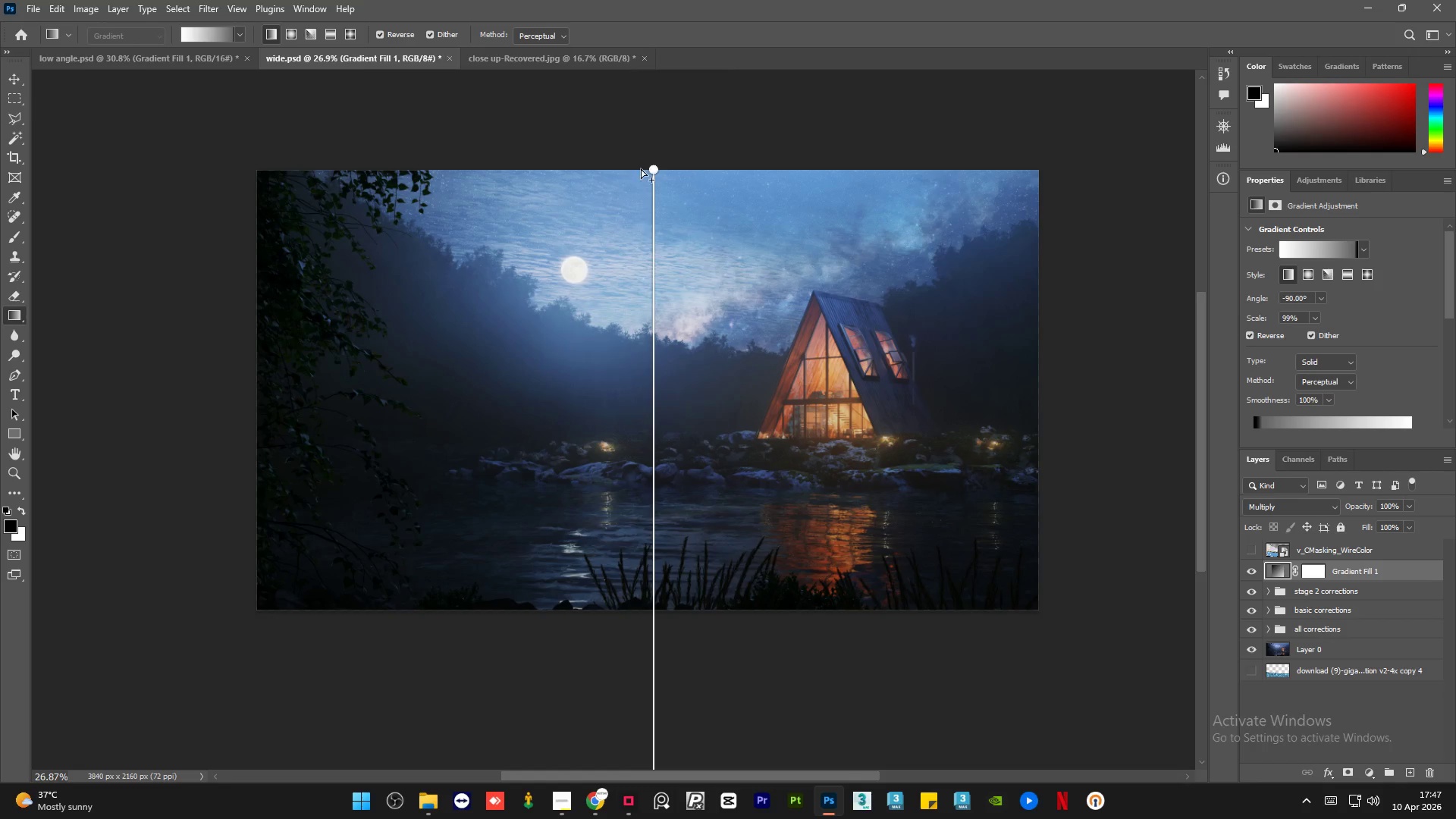 
left_click_drag(start_coordinate=[651, 168], to_coordinate=[655, 532])
 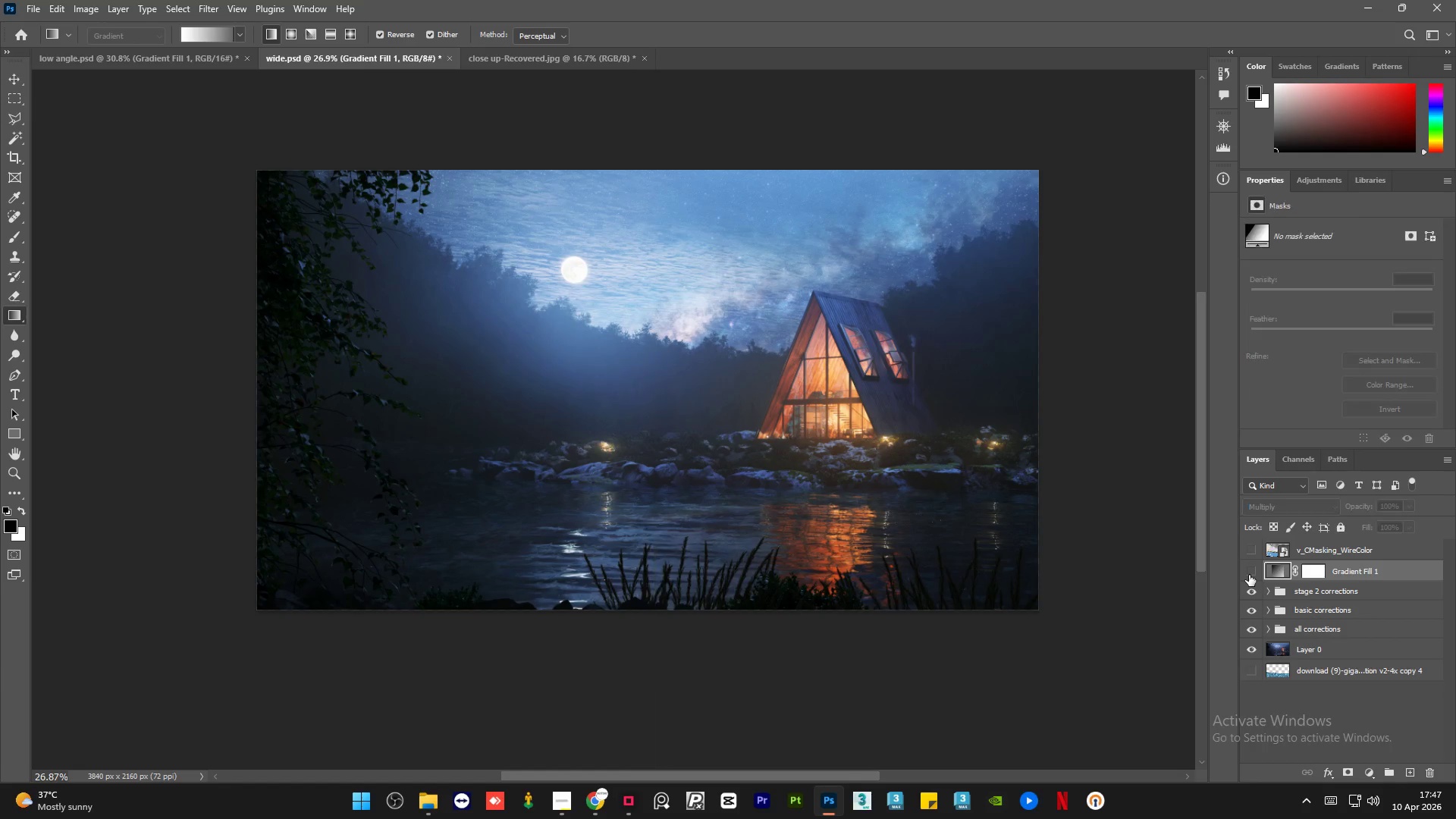 
double_click([1249, 575])
 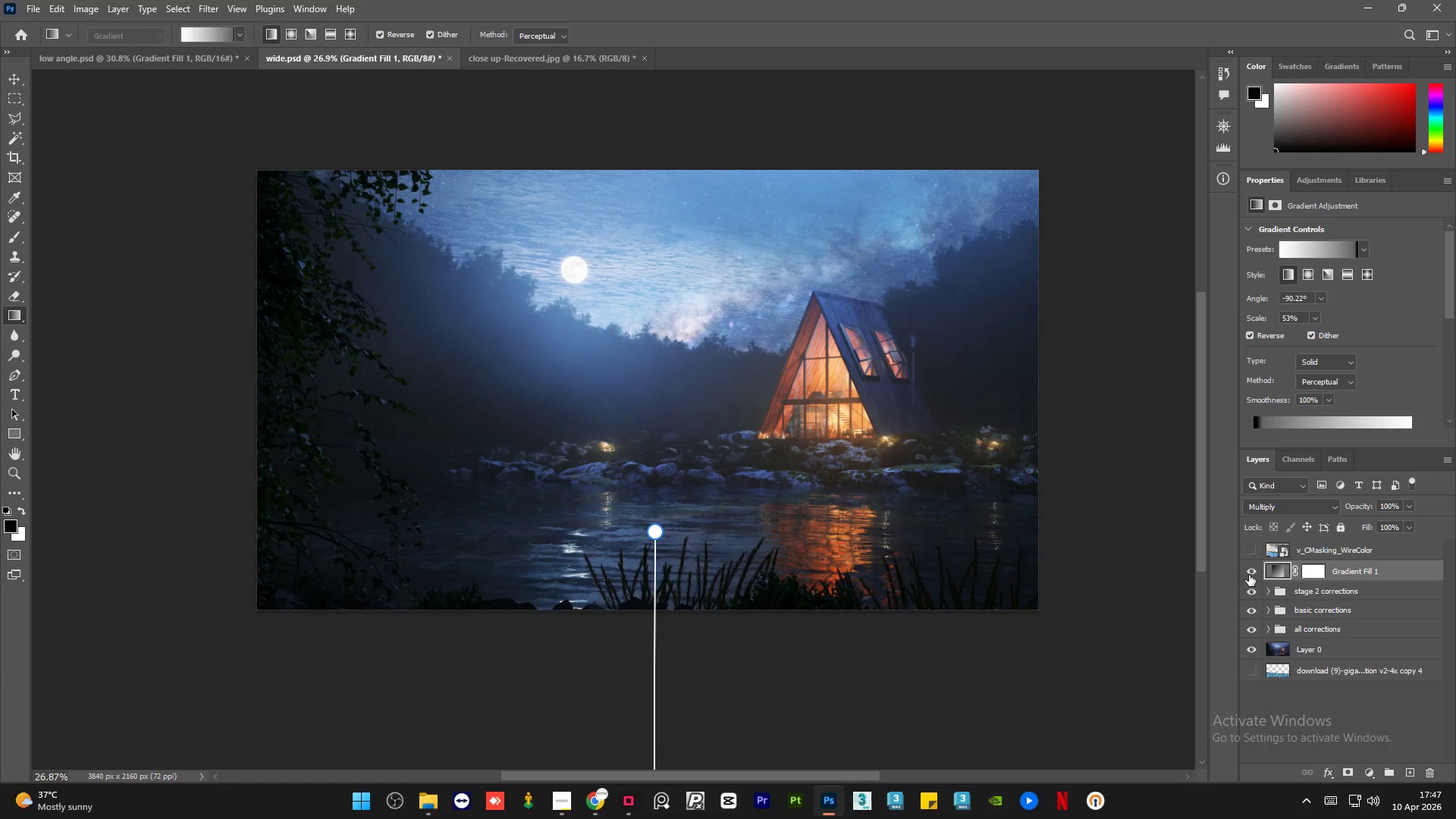 
triple_click([1249, 575])
 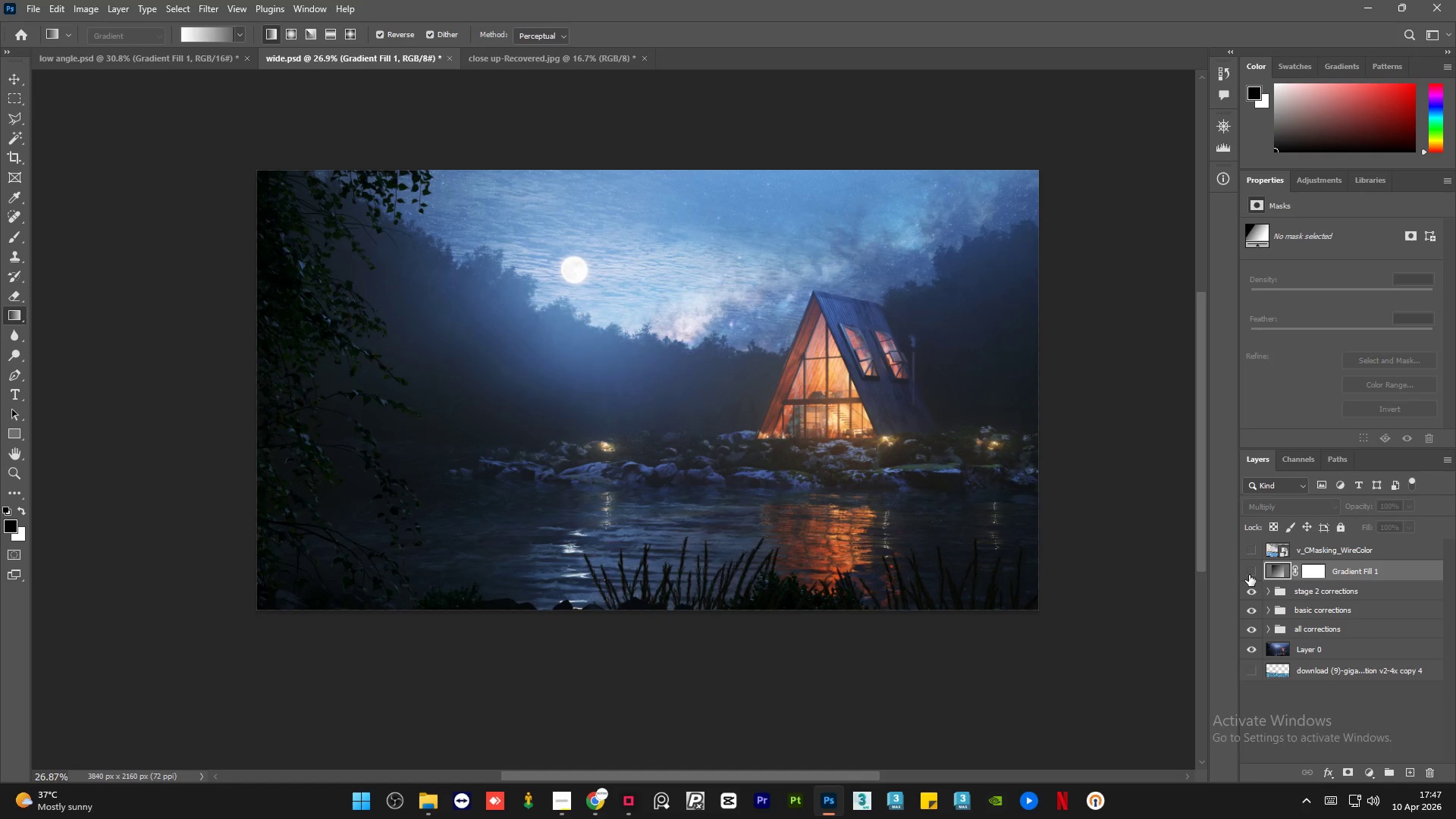 
triple_click([1249, 575])
 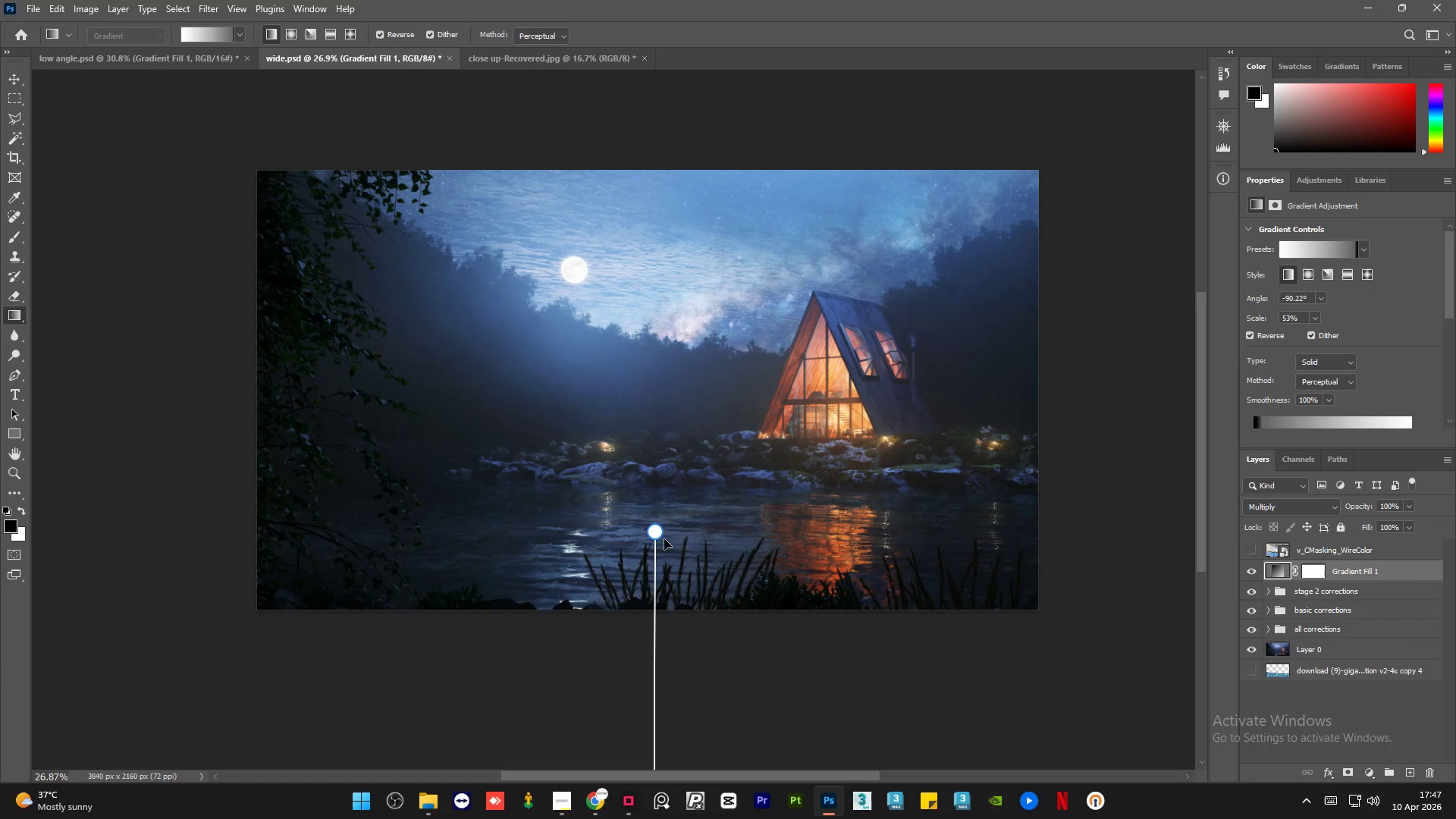 
left_click_drag(start_coordinate=[654, 532], to_coordinate=[654, 462])
 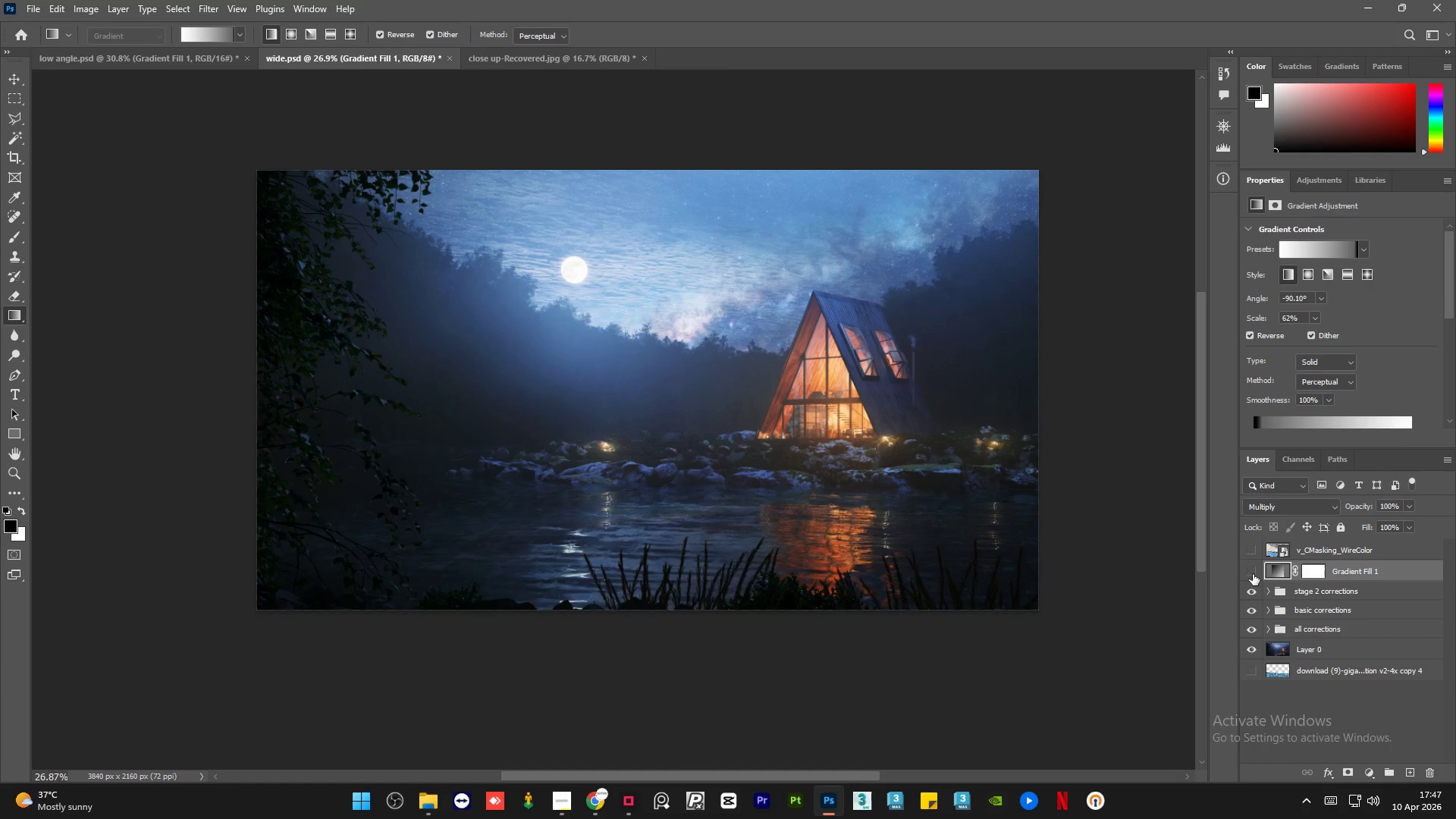 
double_click([1253, 574])
 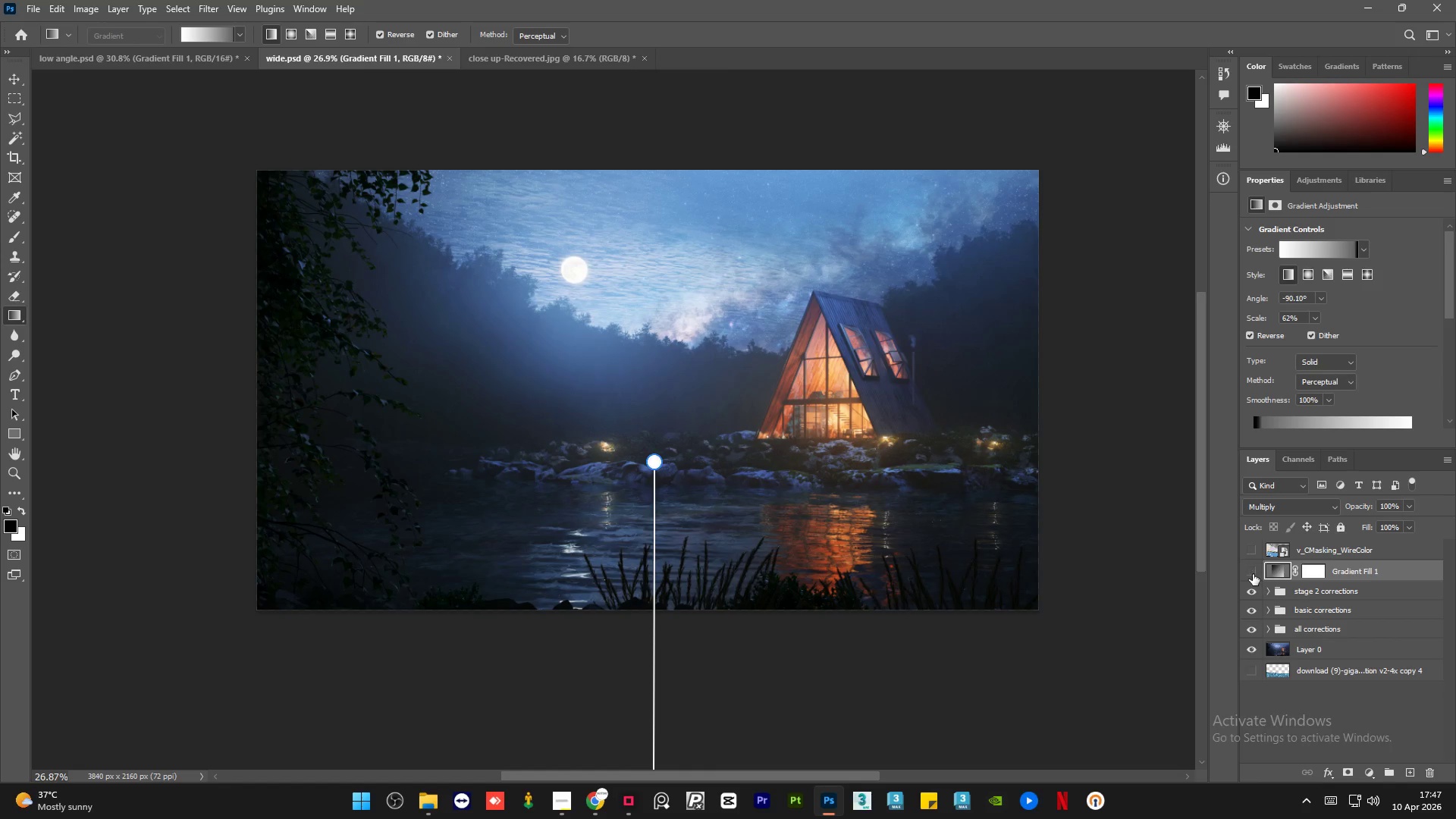 
double_click([1253, 574])
 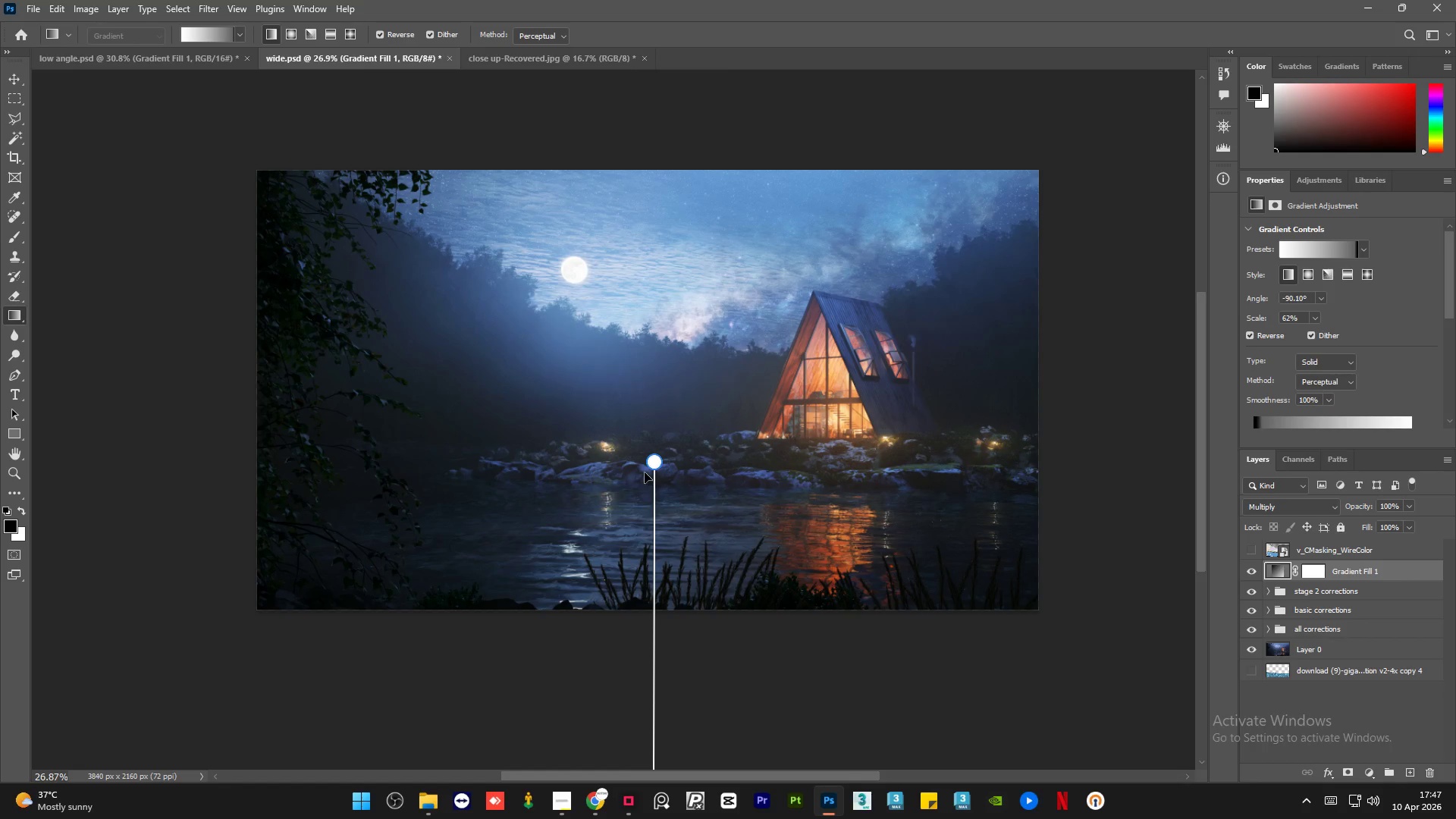 
left_click_drag(start_coordinate=[653, 466], to_coordinate=[654, 513])
 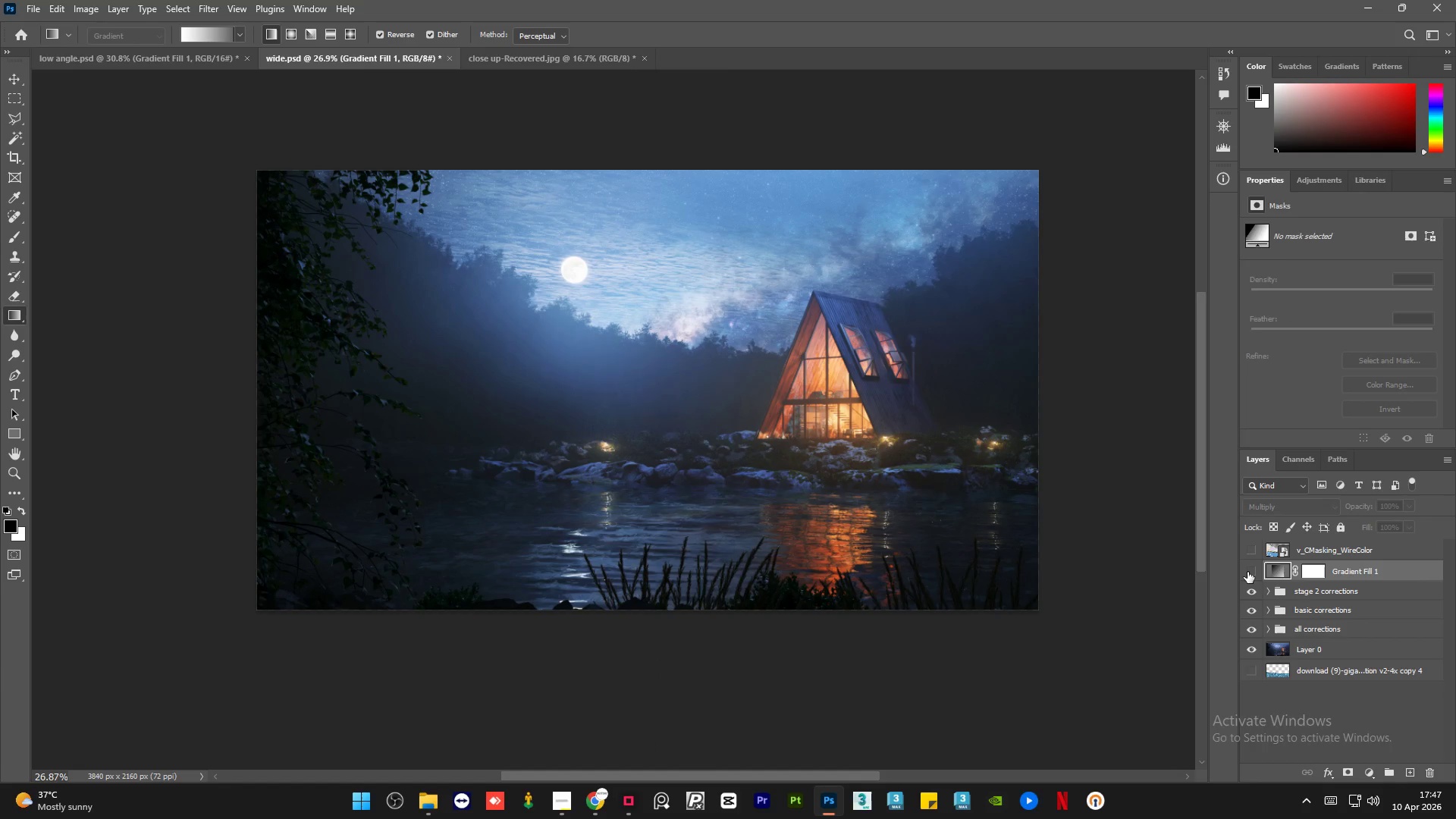 
double_click([1247, 572])
 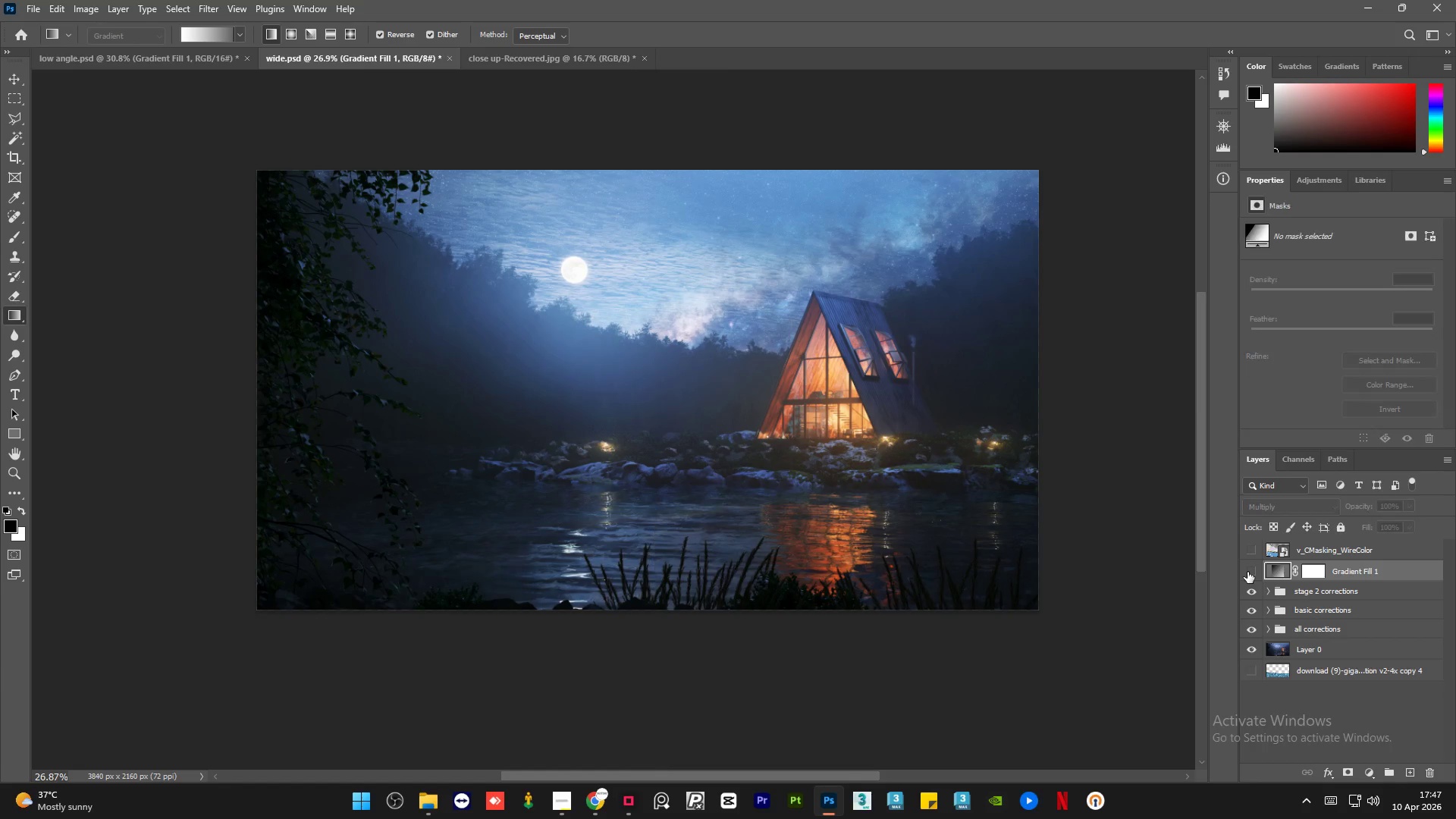 
double_click([1247, 572])
 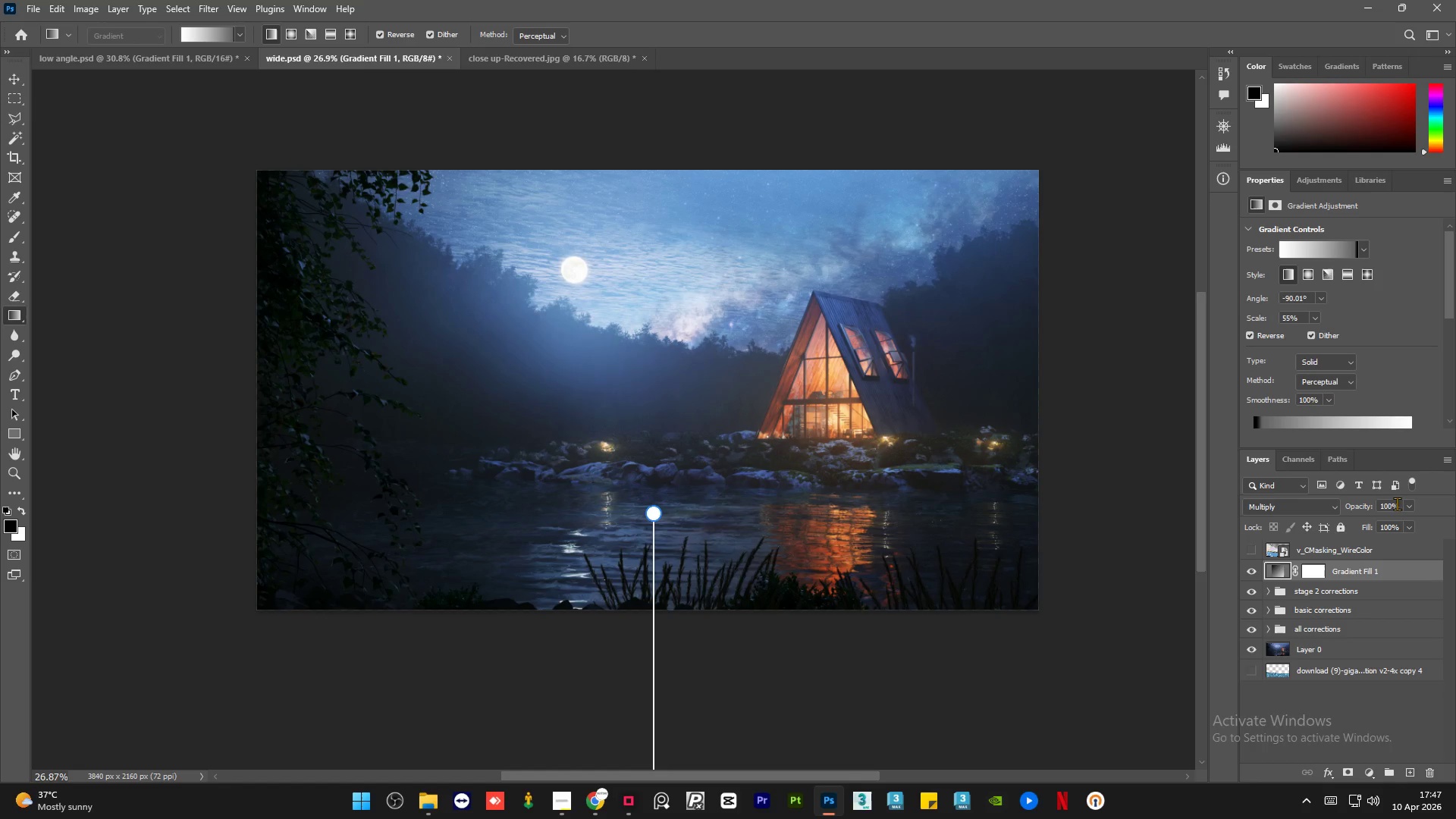 
double_click([1394, 504])
 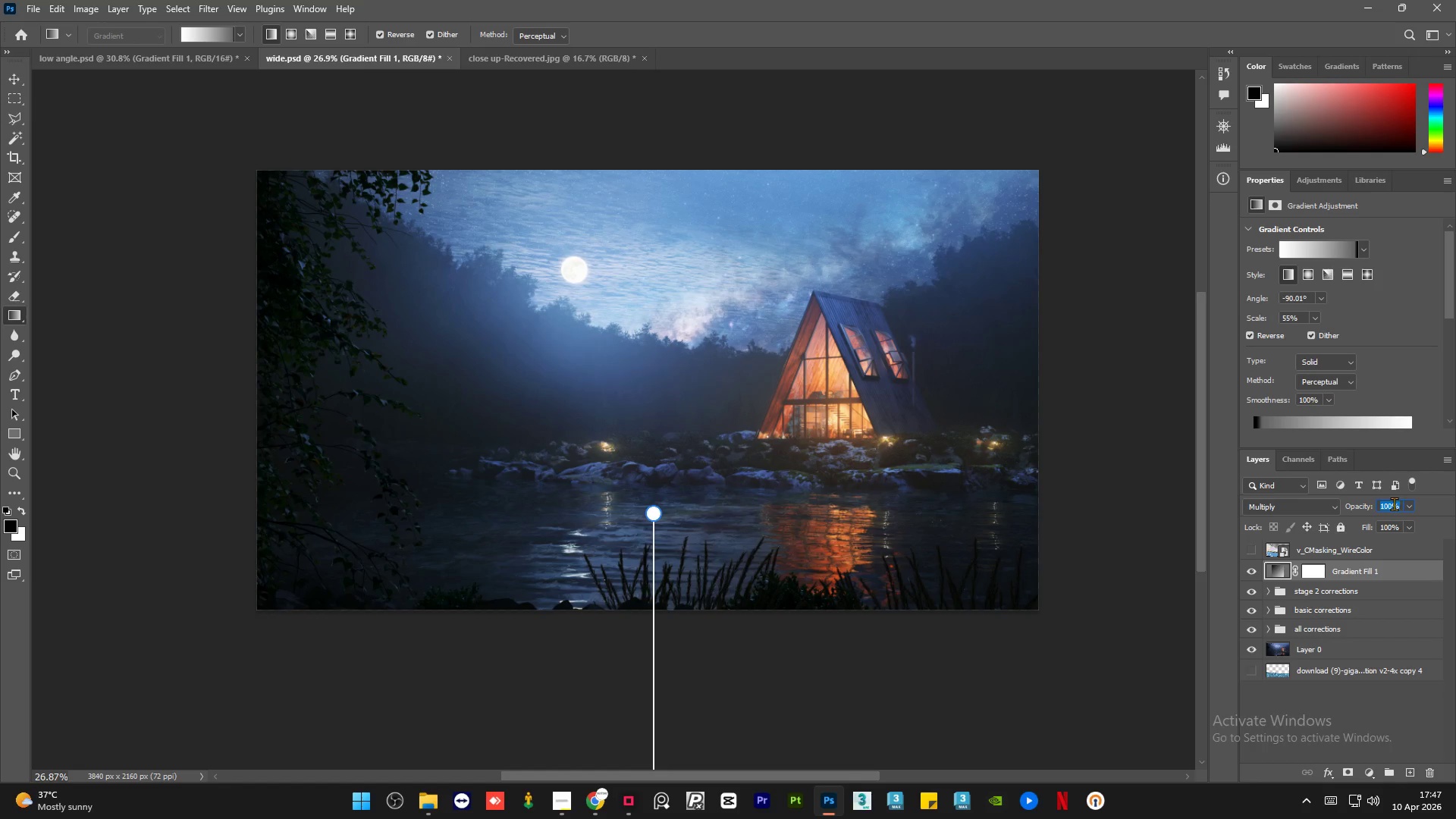 
key(Numpad6)
 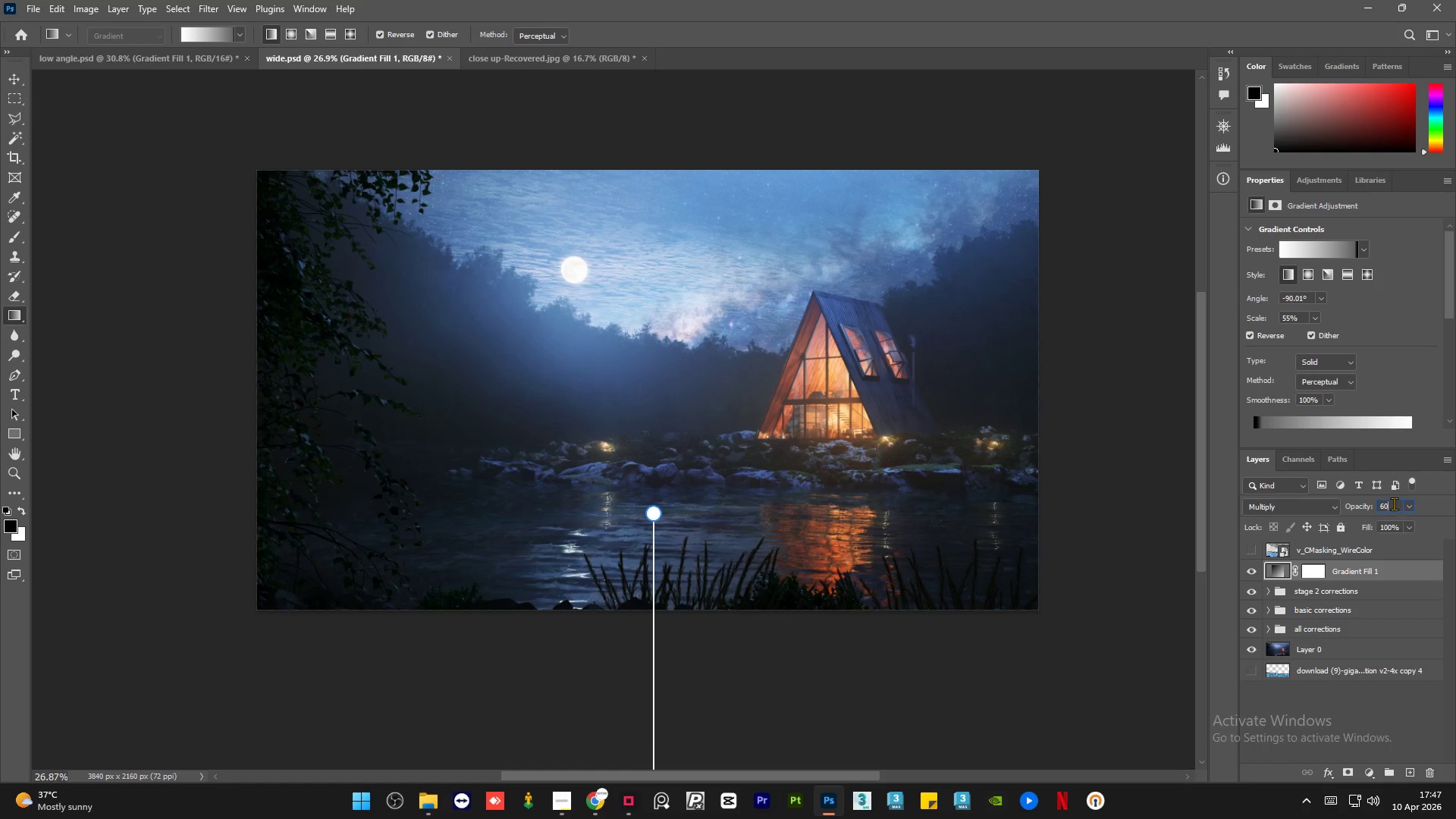 
key(Numpad0)
 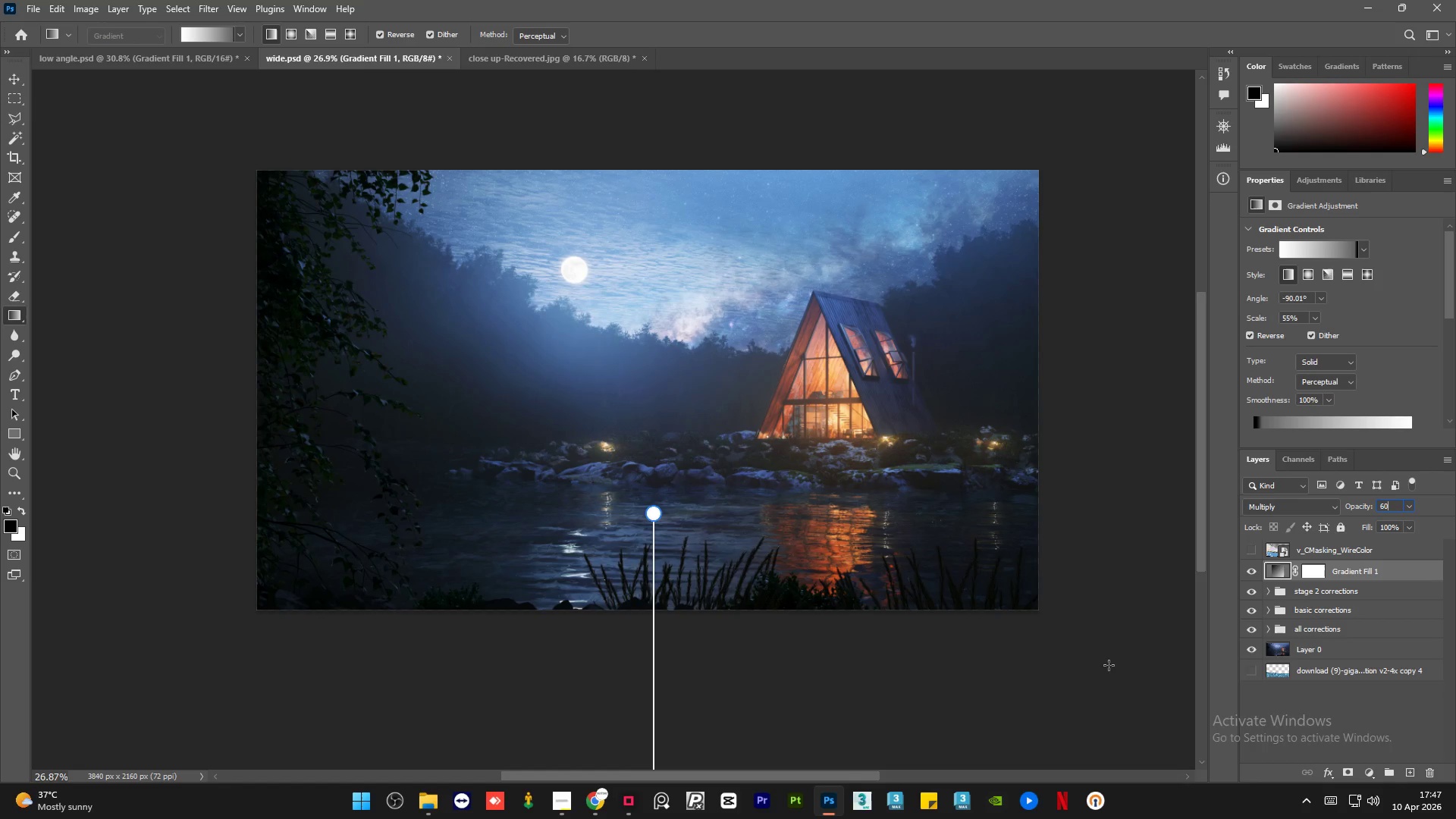 
left_click([1107, 665])
 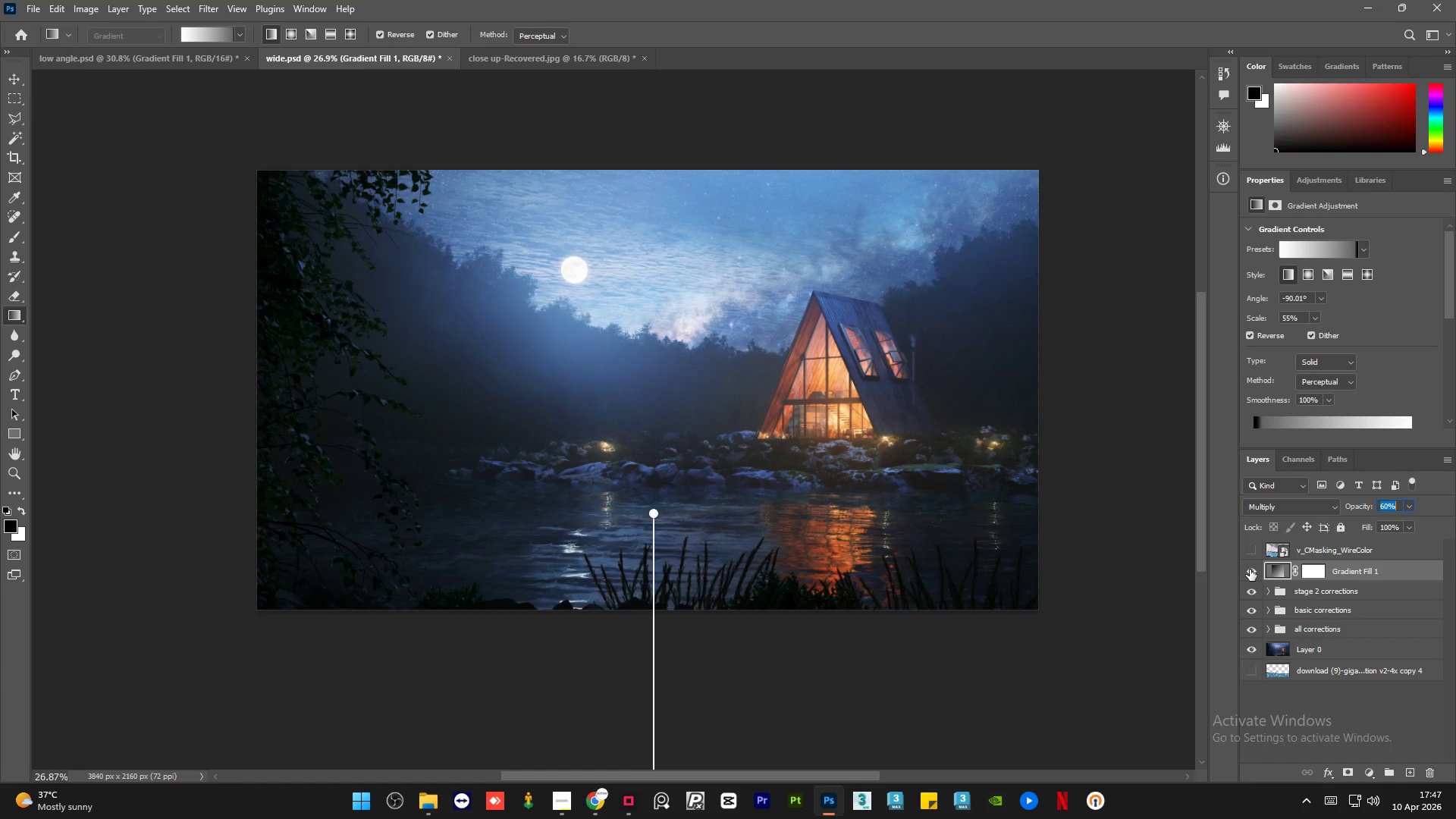 
double_click([1250, 570])
 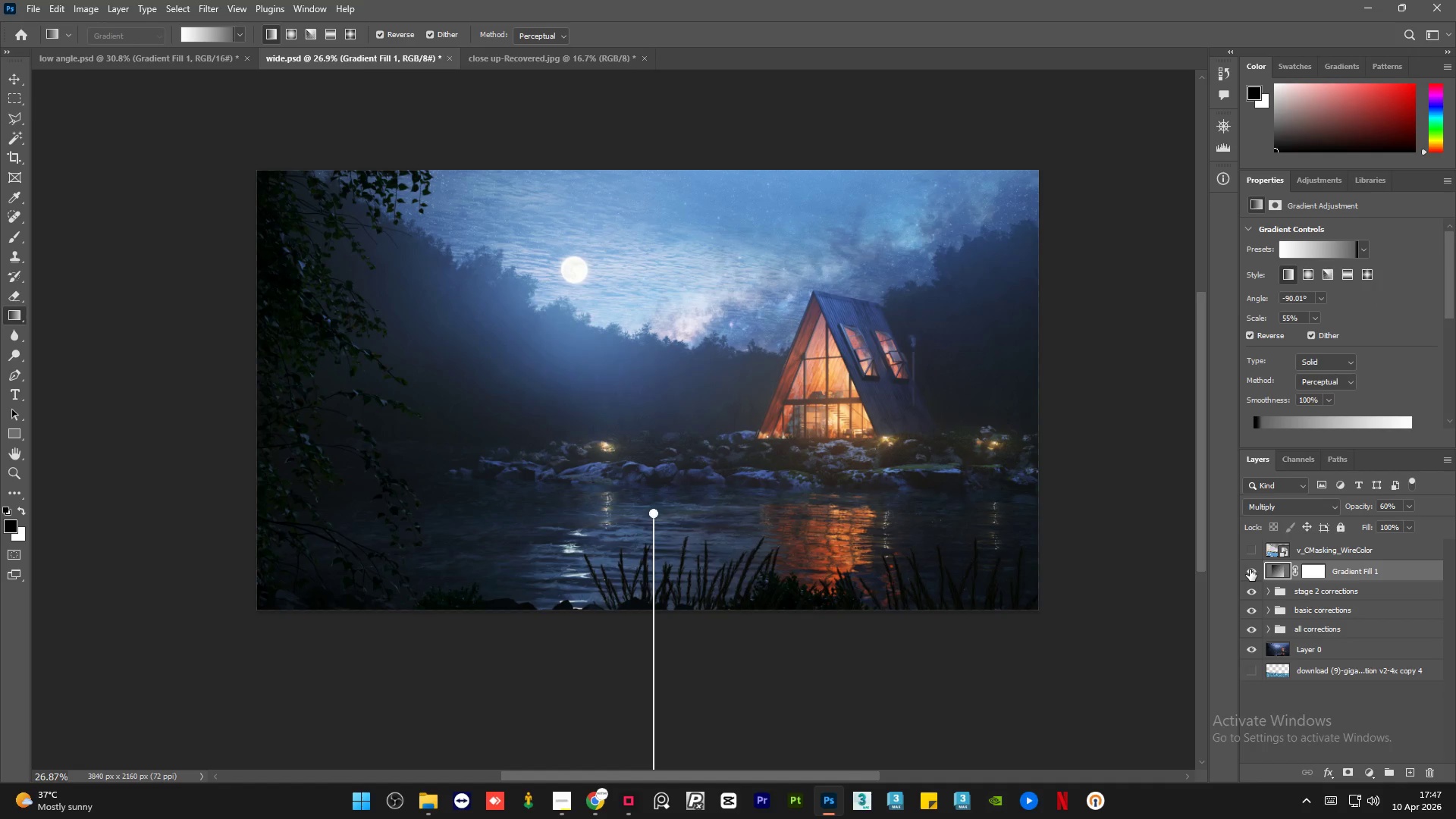 
triple_click([1250, 570])
 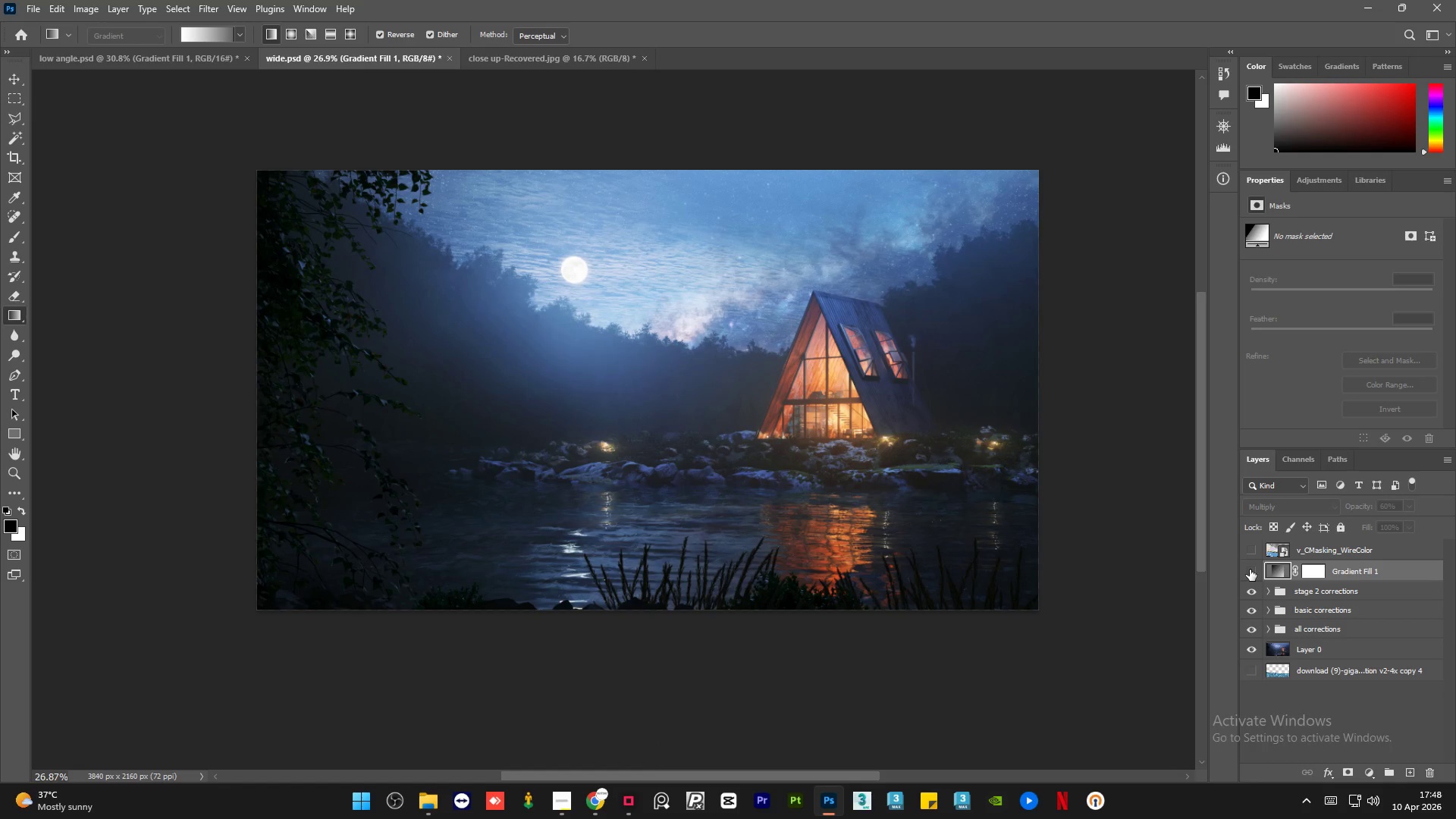 
triple_click([1250, 570])
 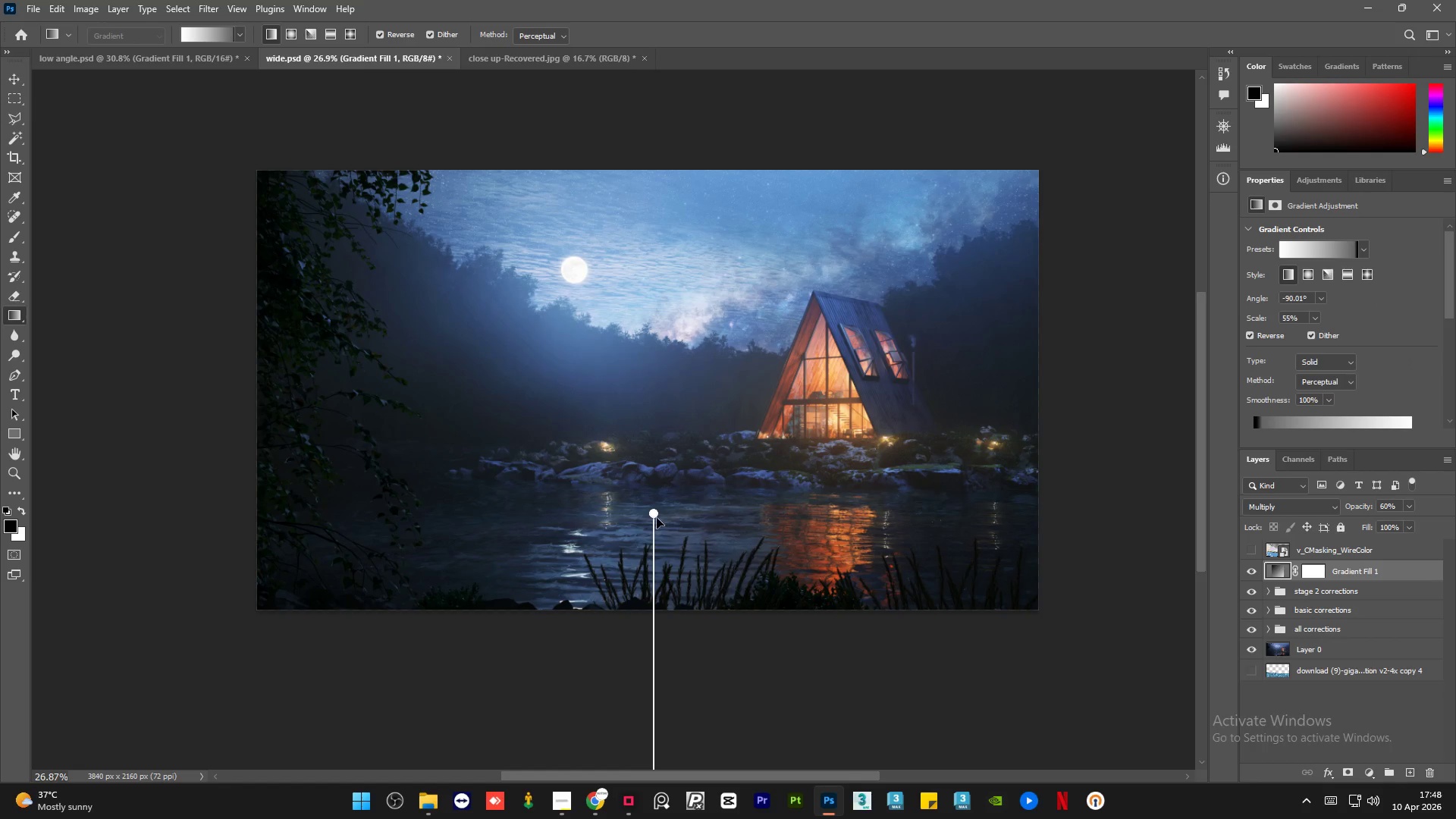 
left_click_drag(start_coordinate=[653, 514], to_coordinate=[658, 513])
 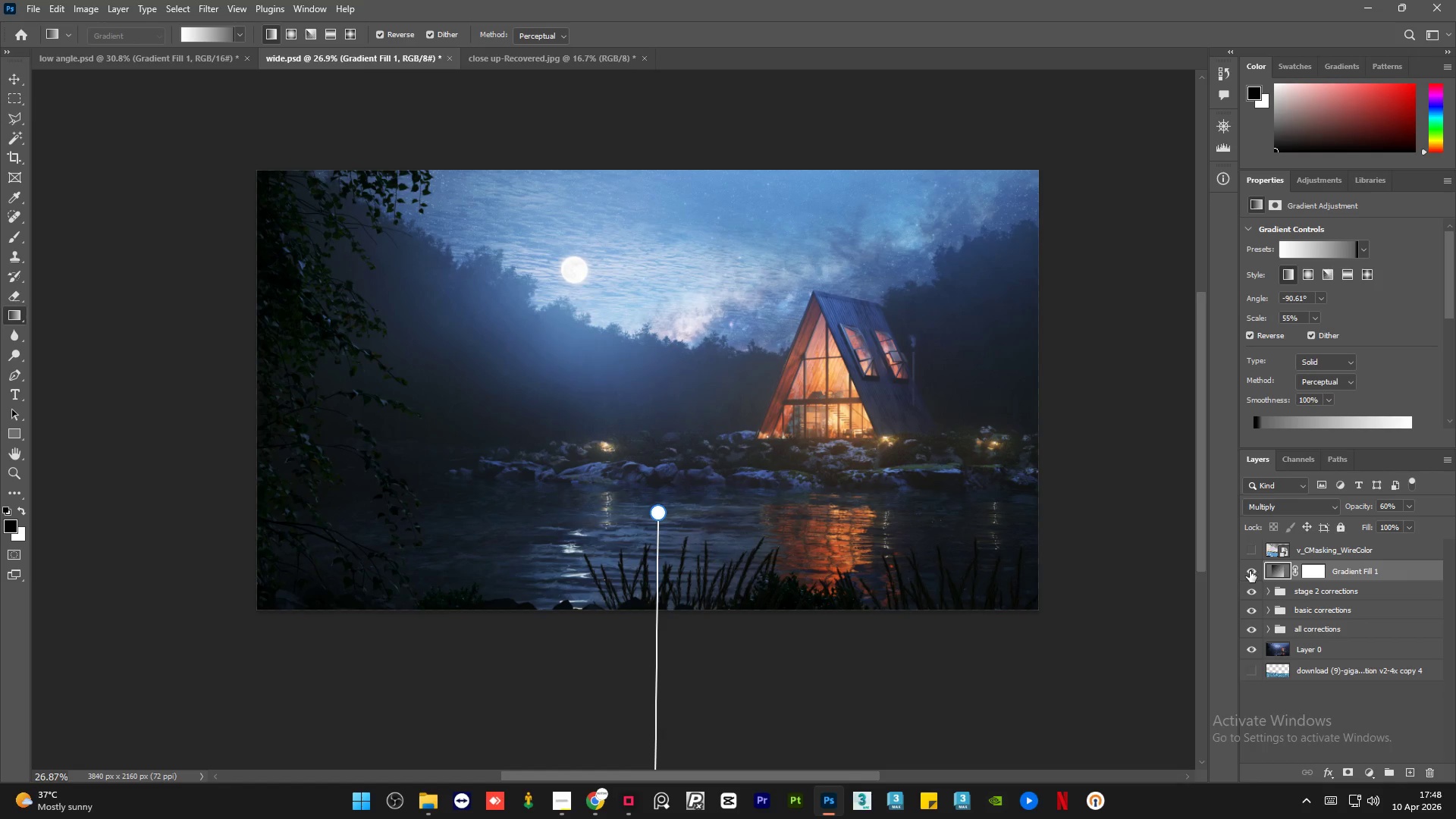 
left_click([1250, 571])
 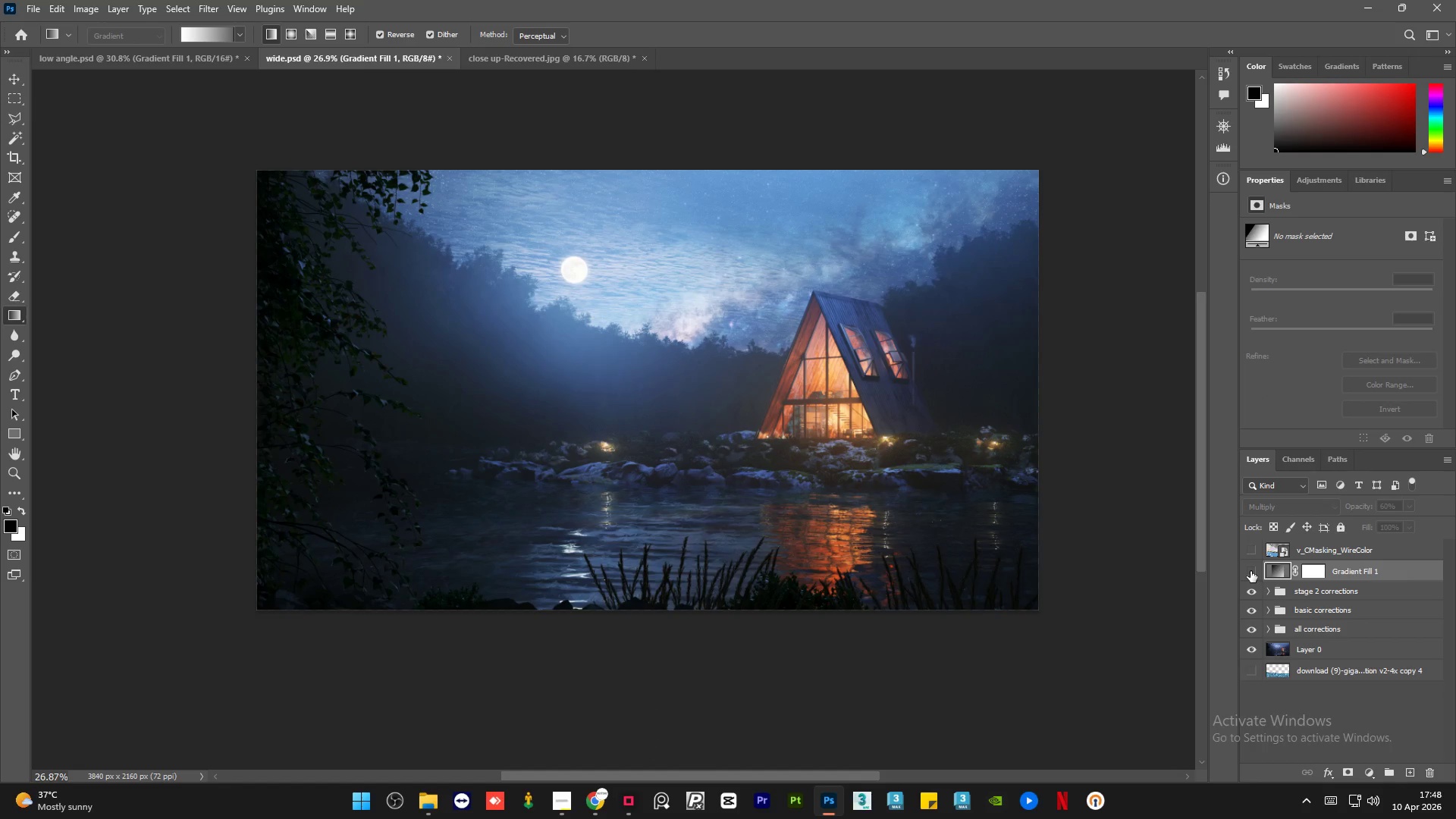 
left_click([1250, 571])
 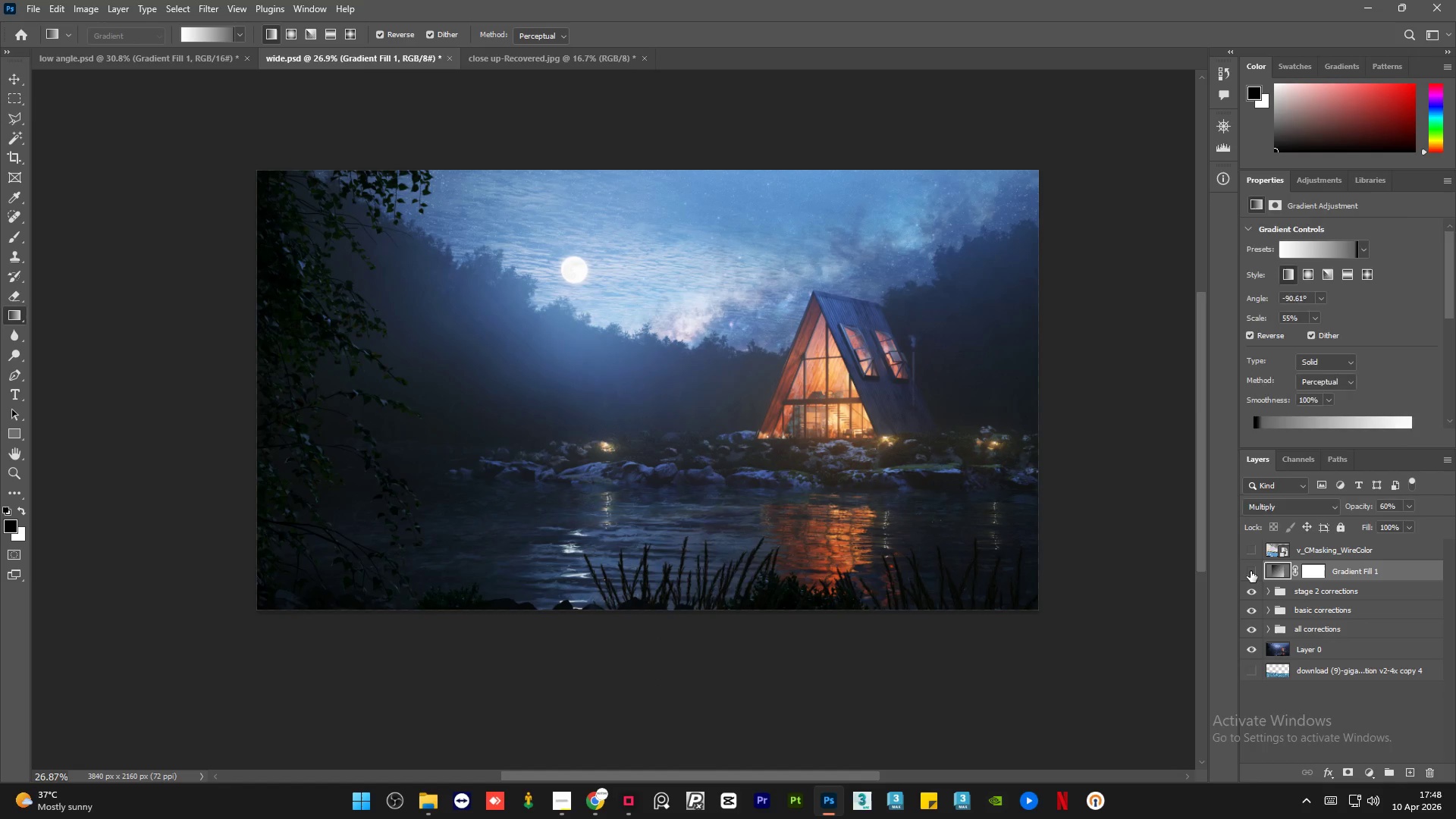 
double_click([1250, 571])
 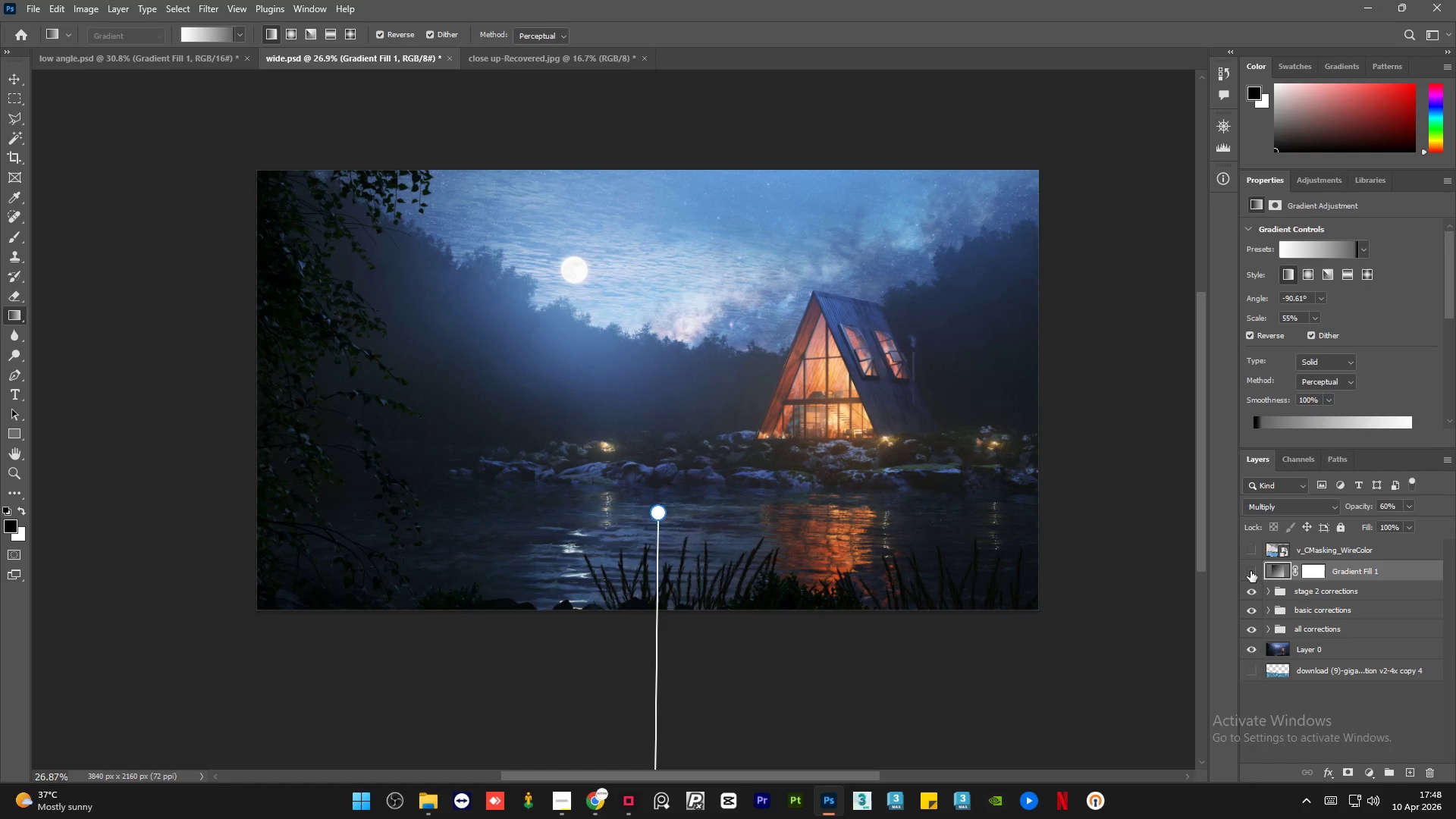 
double_click([1250, 571])
 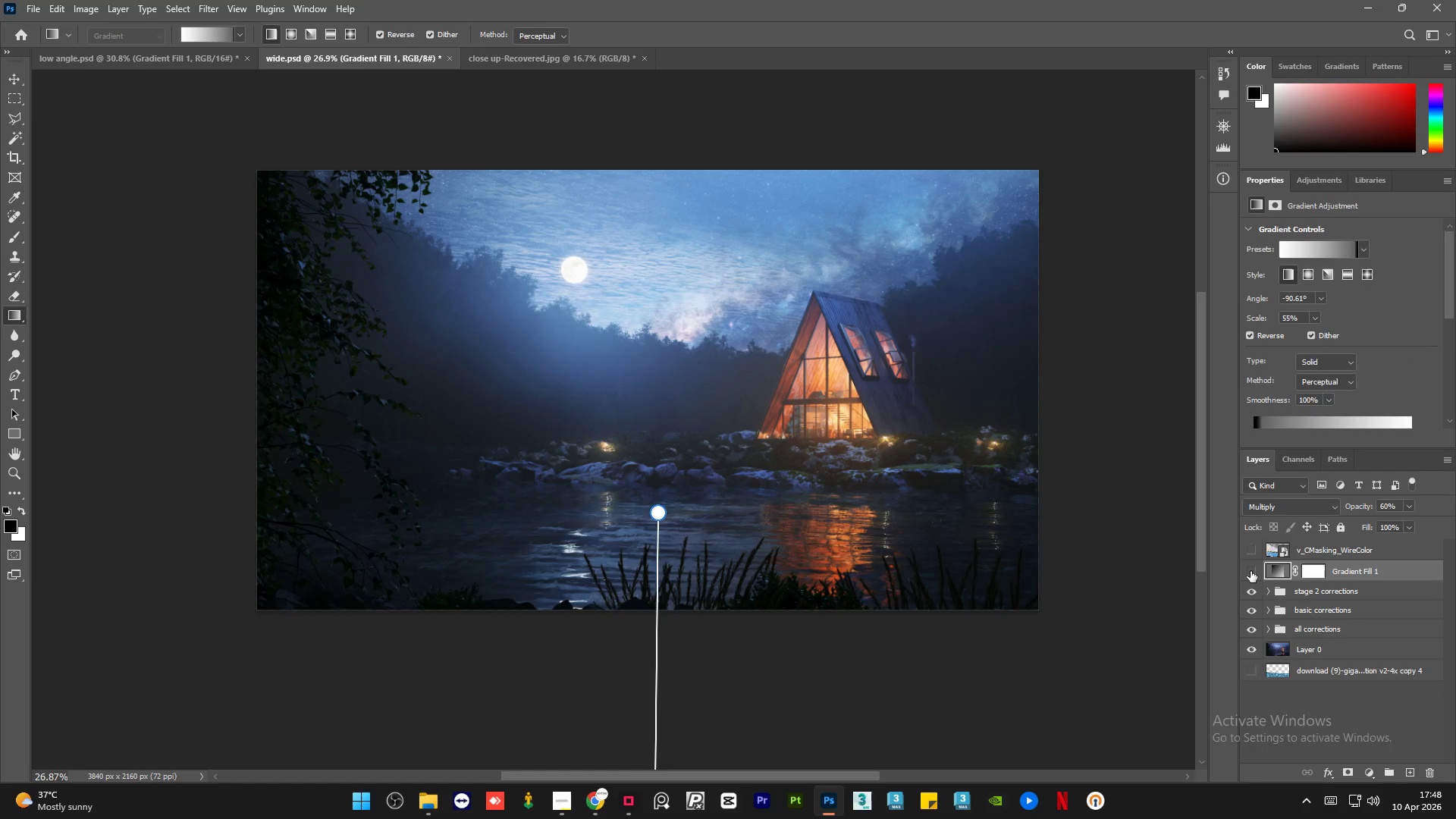 
double_click([1250, 571])
 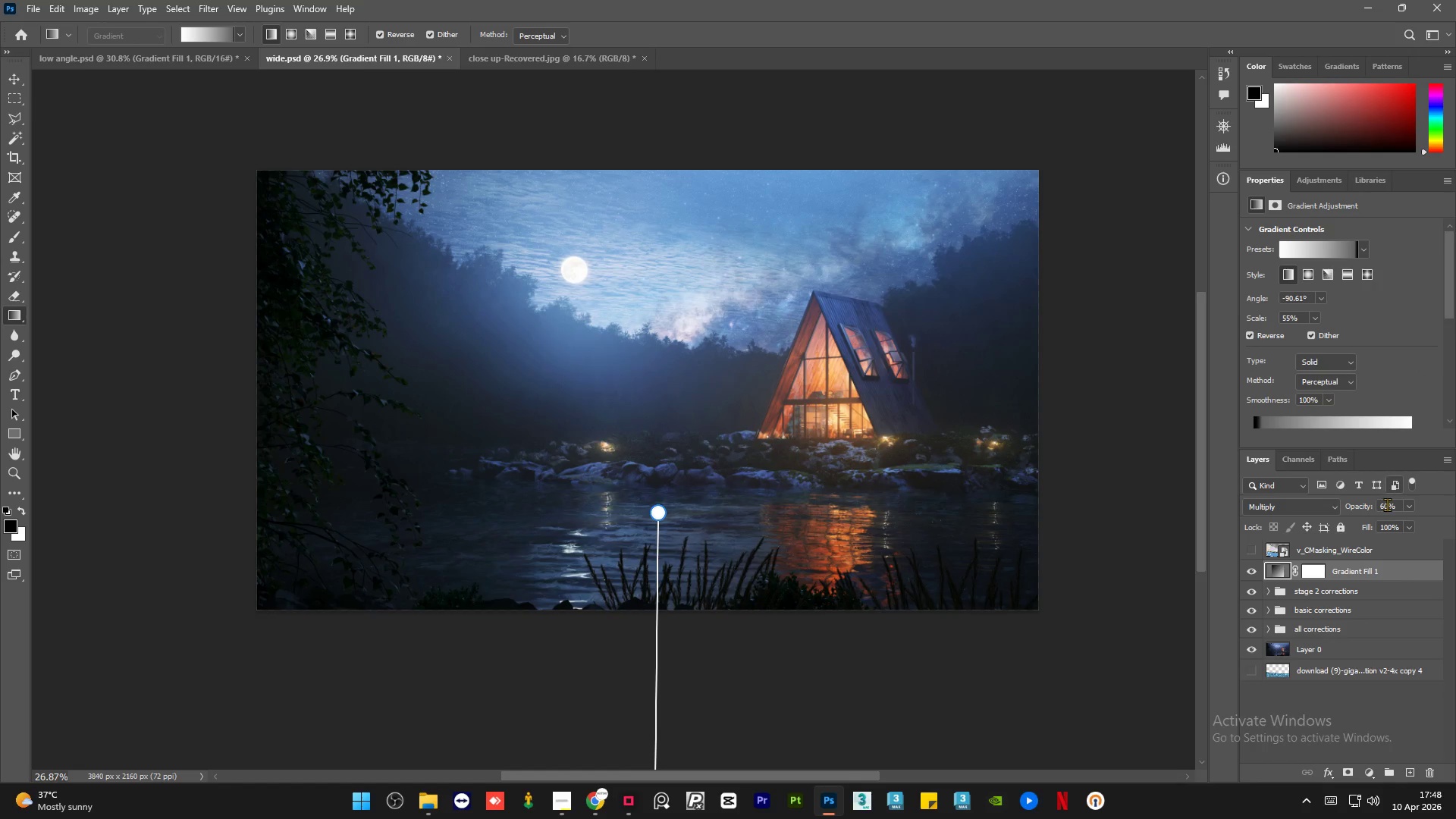 
double_click([1387, 504])
 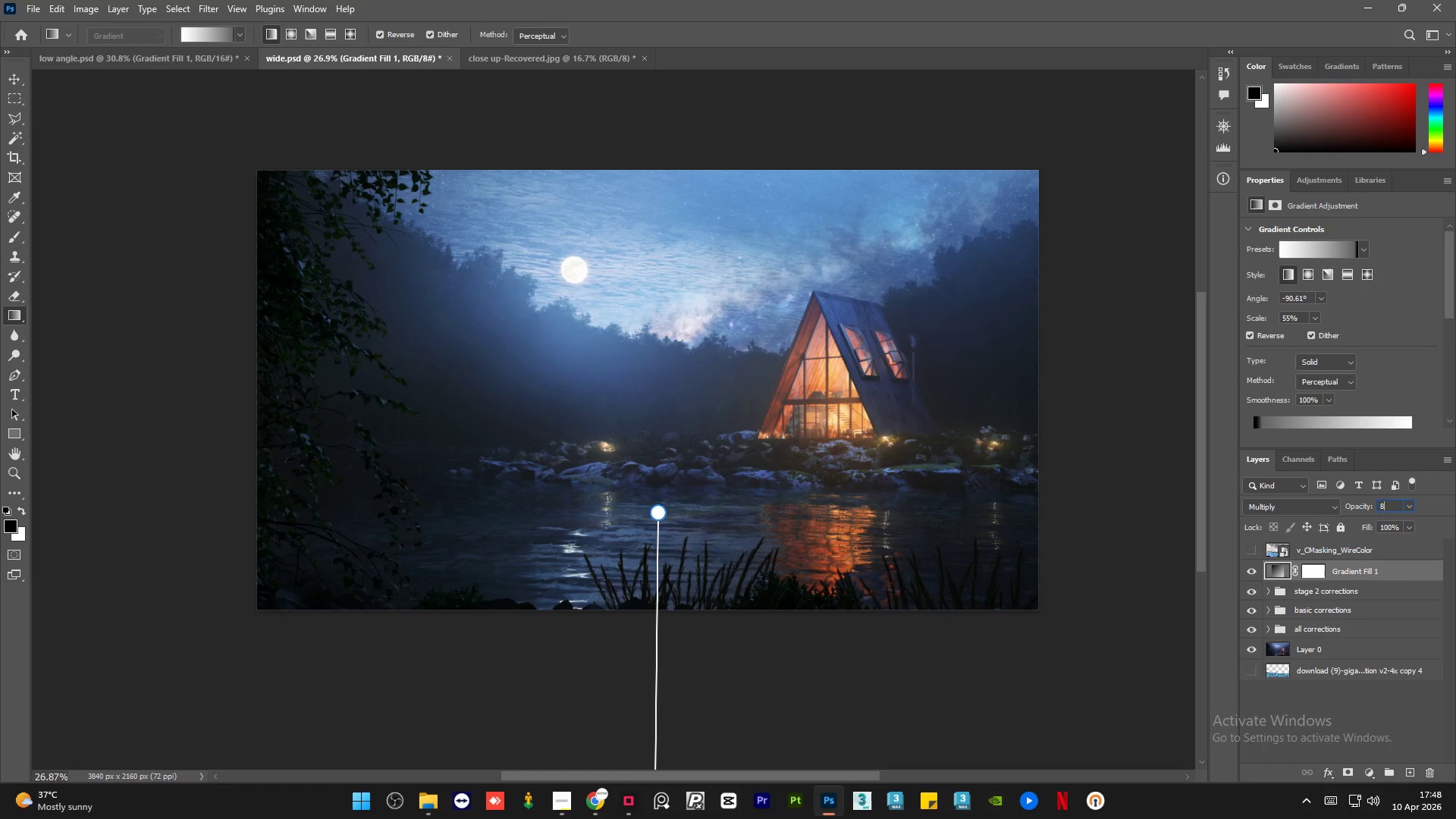 
key(Numpad8)
 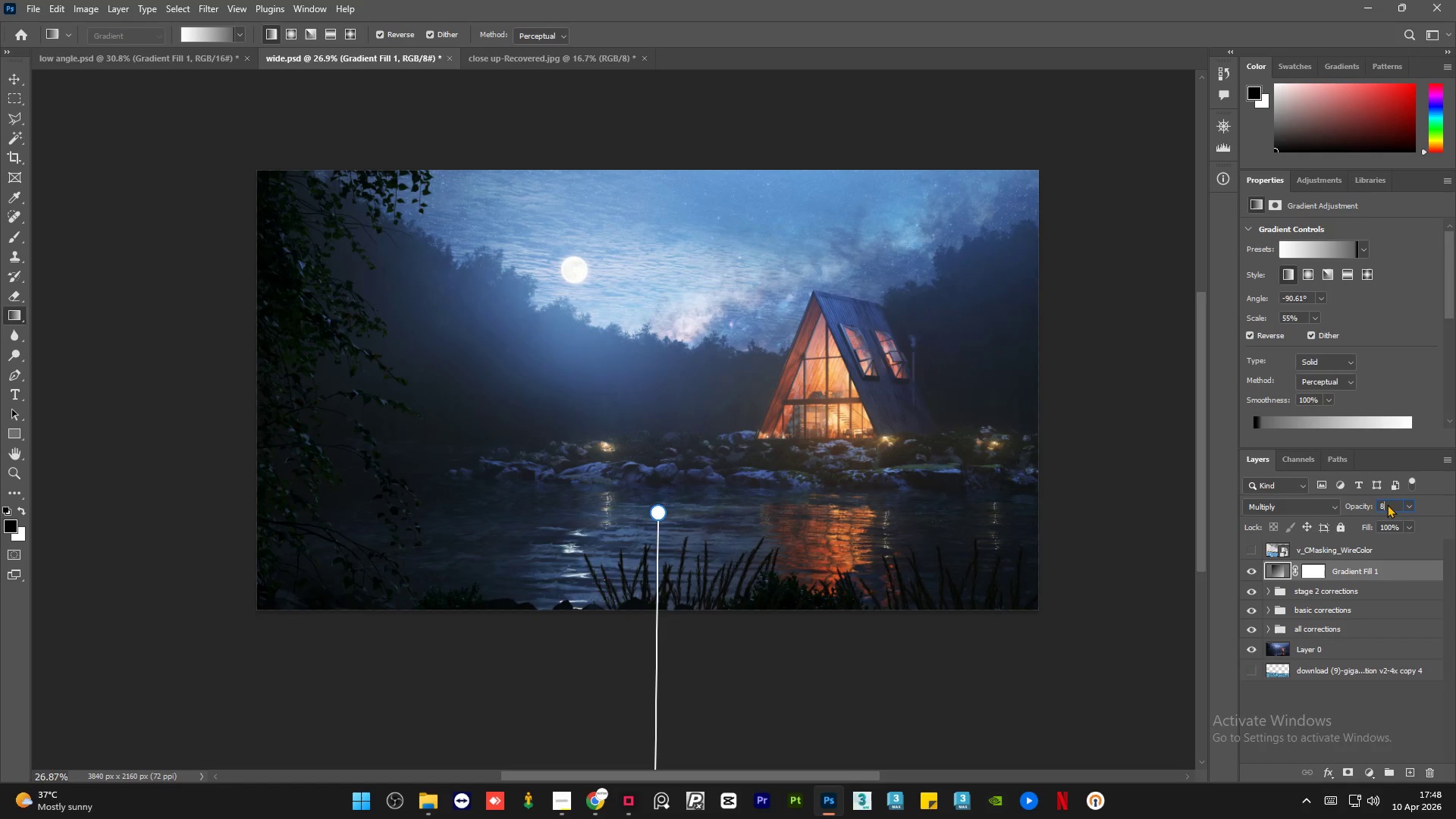 
key(Numpad0)
 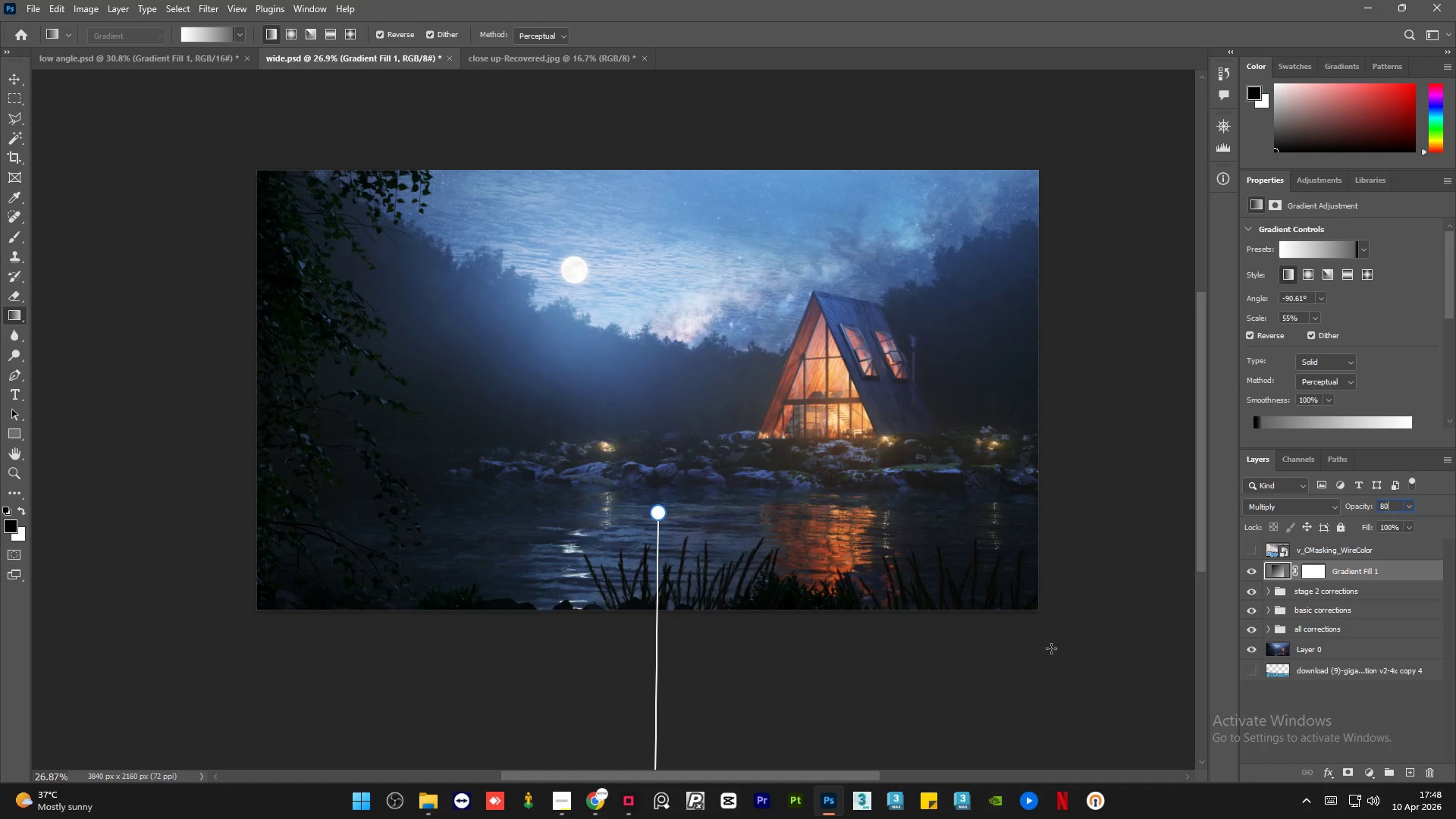 
left_click([1015, 660])
 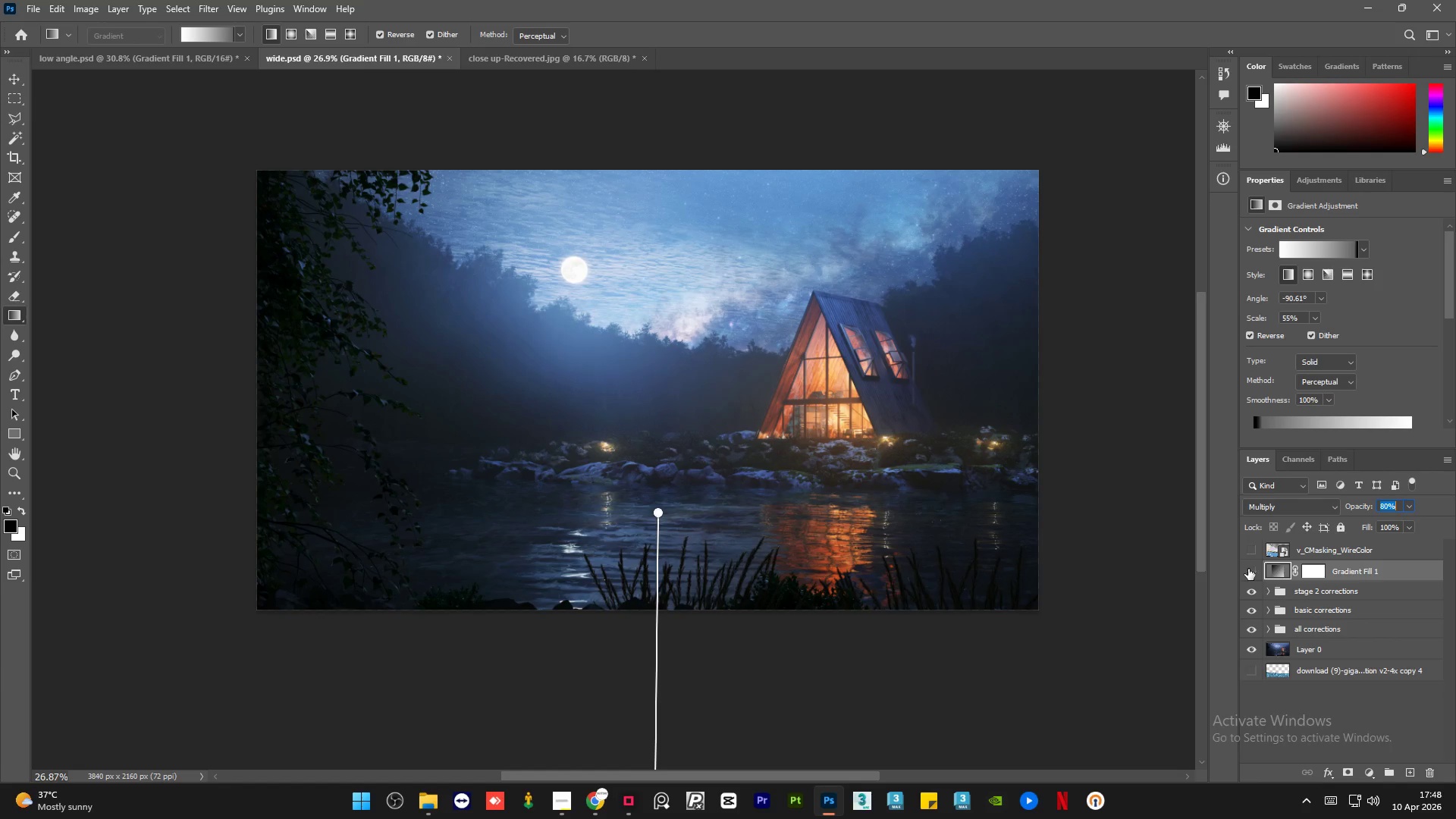 
double_click([1248, 569])
 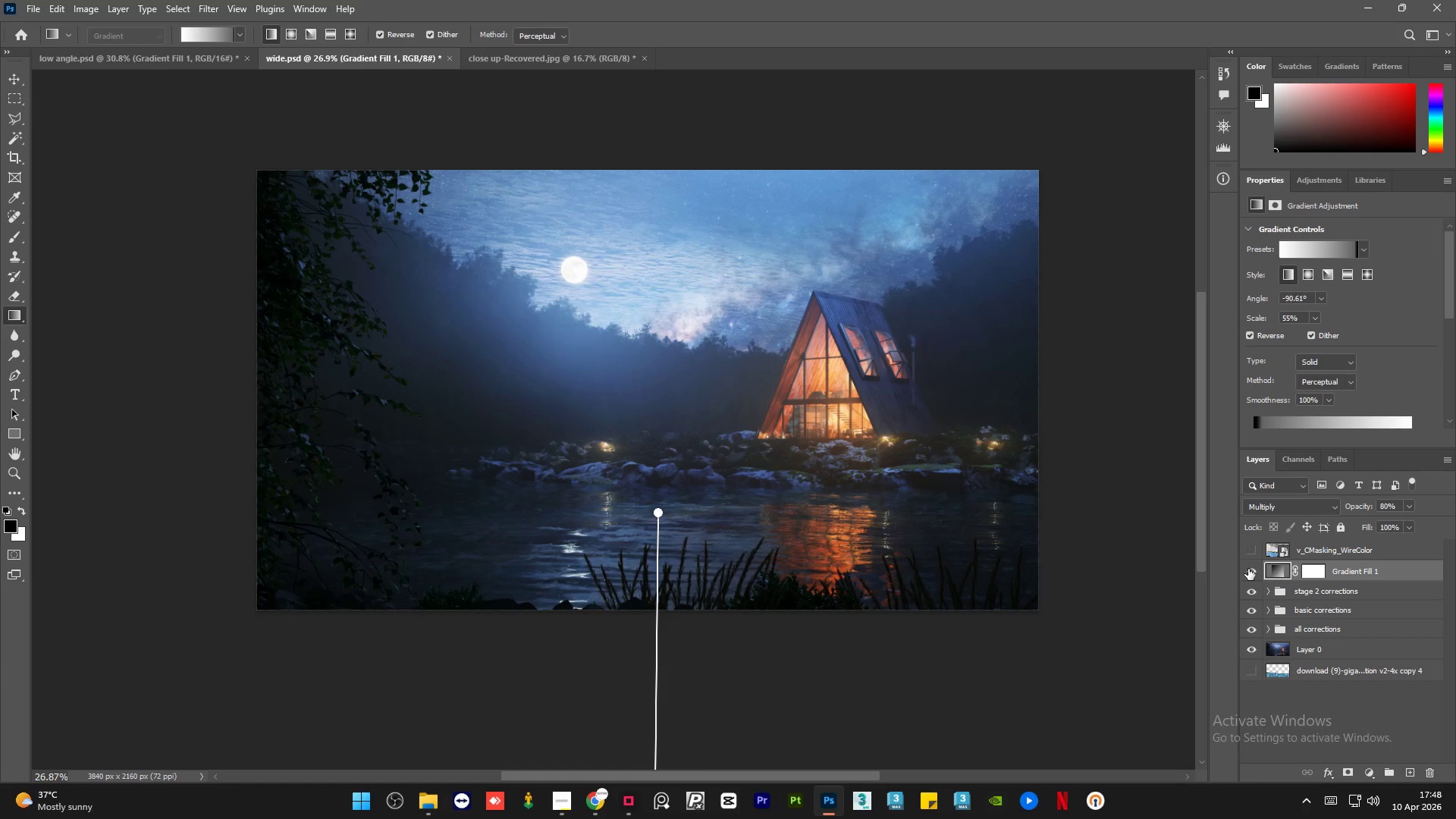 
left_click([1248, 569])
 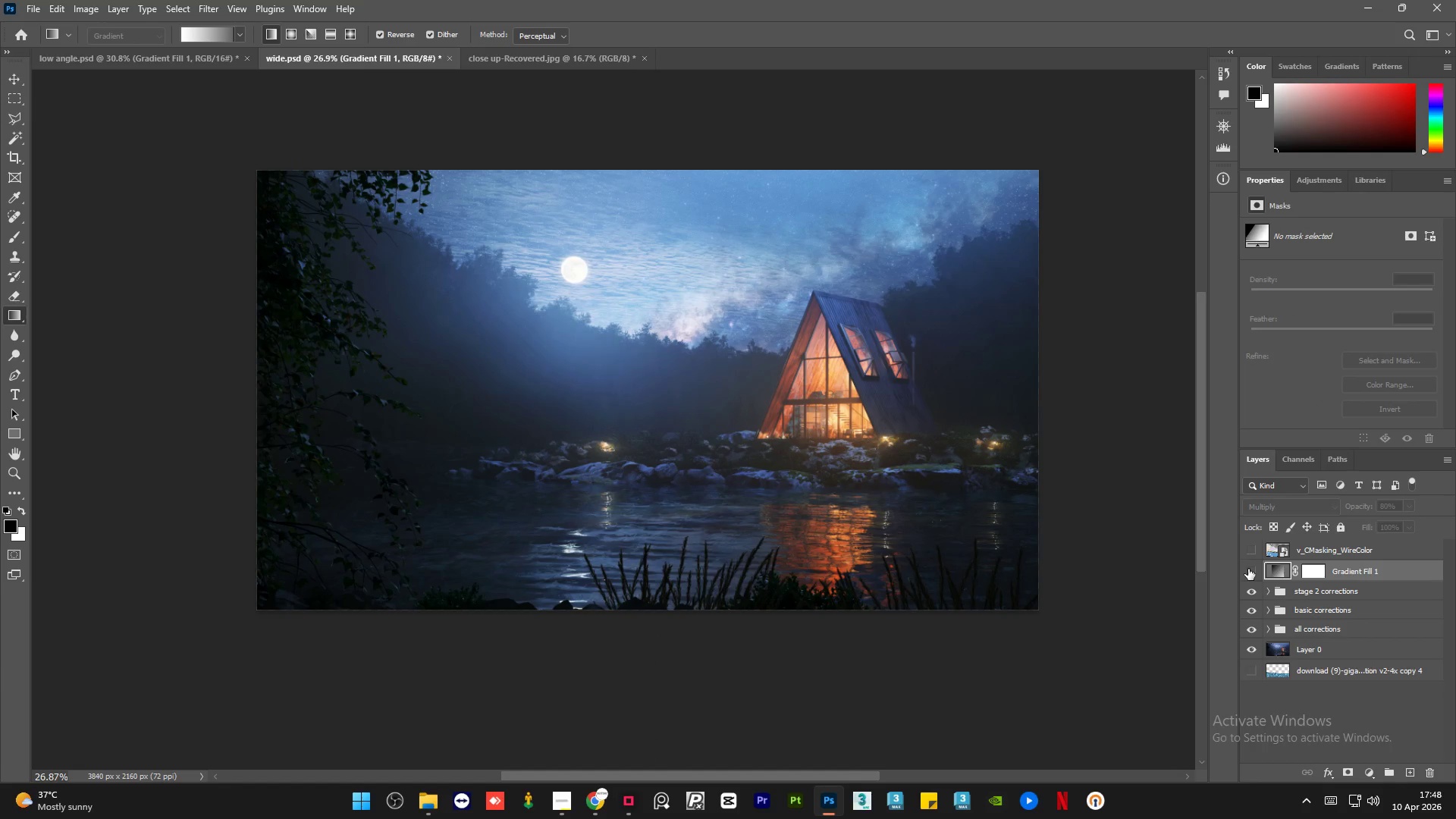 
left_click([1248, 569])
 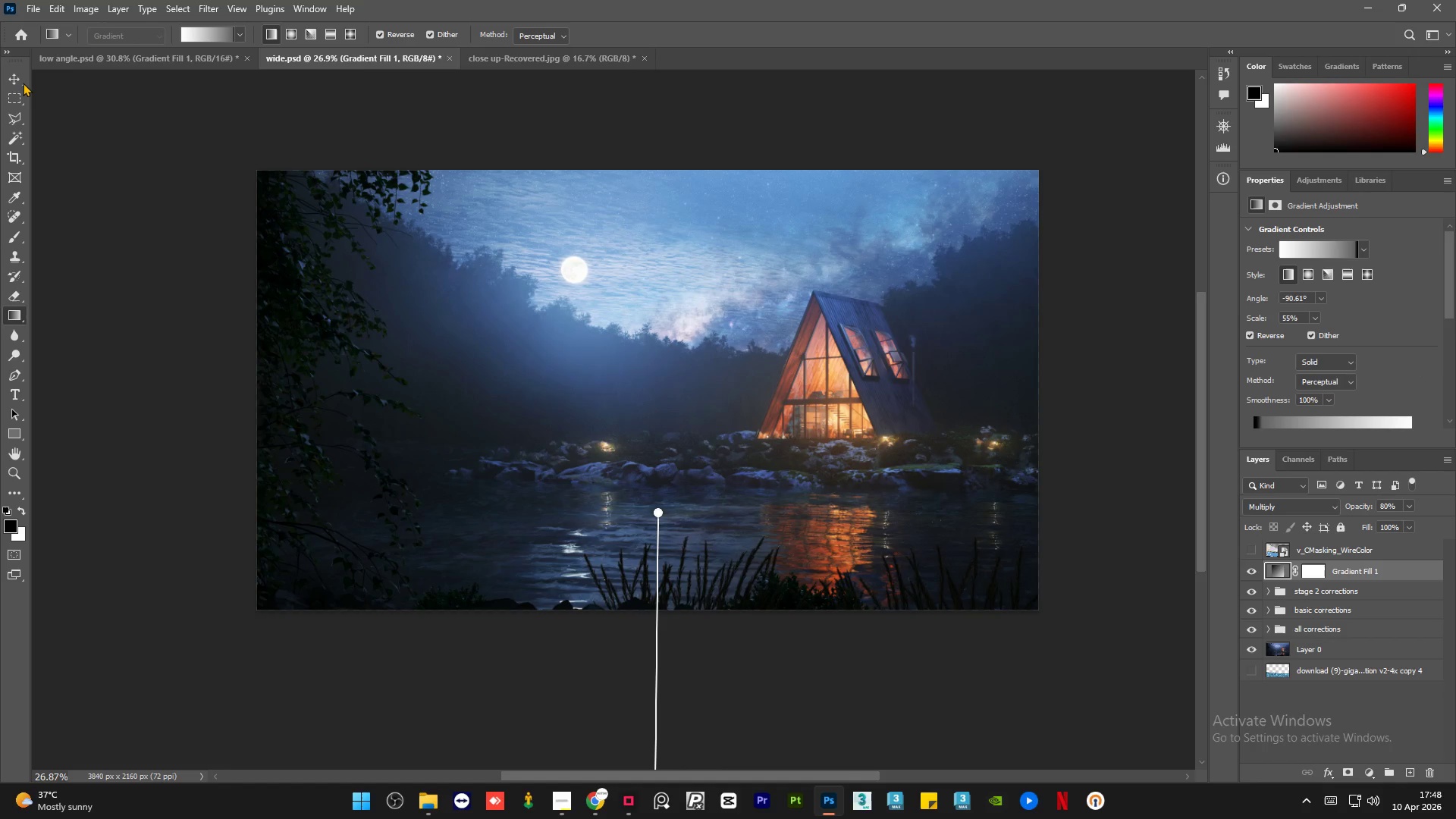 
double_click([91, 240])
 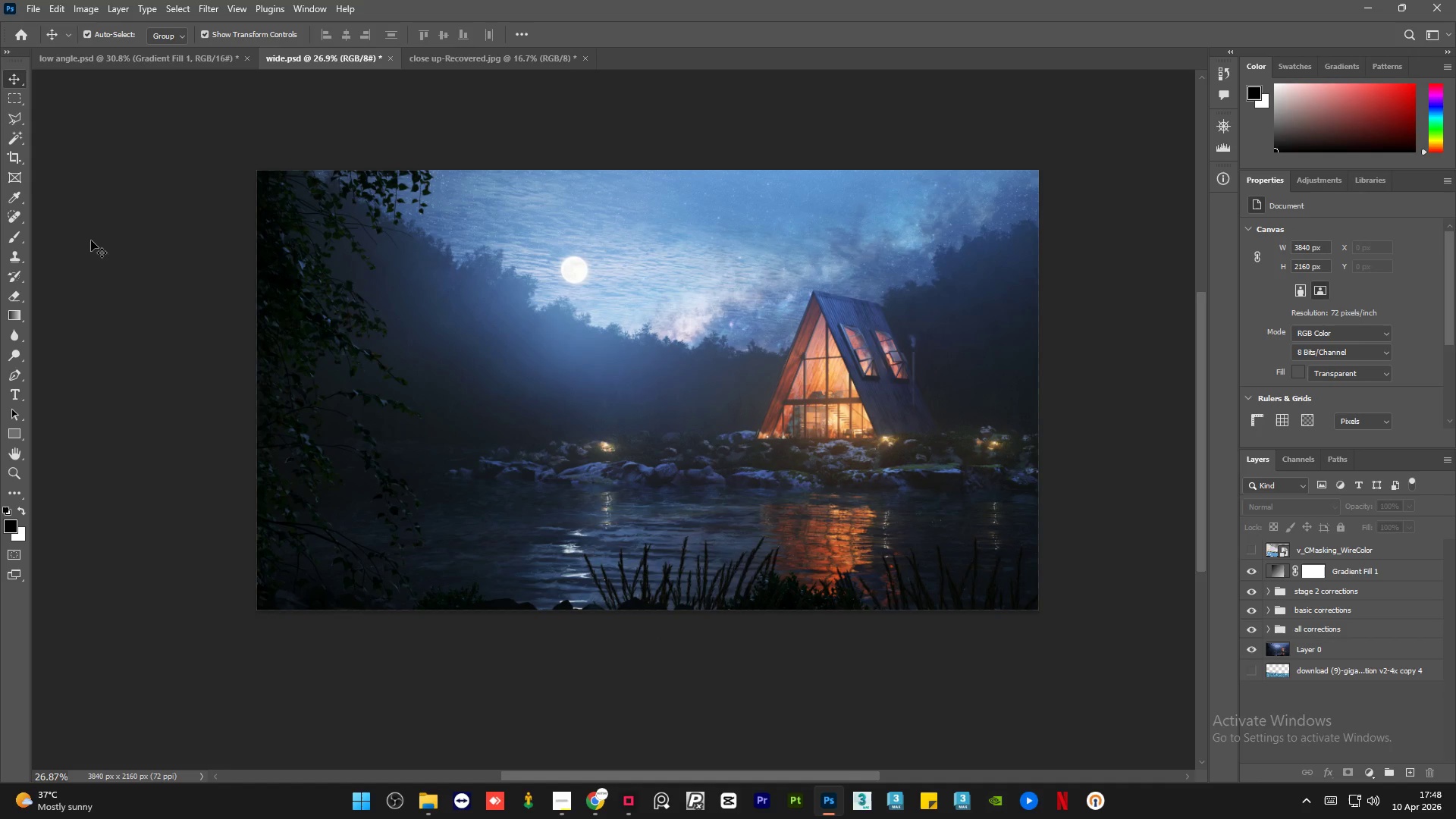 
scroll: coordinate [1174, 645], scroll_direction: up, amount: 2.0
 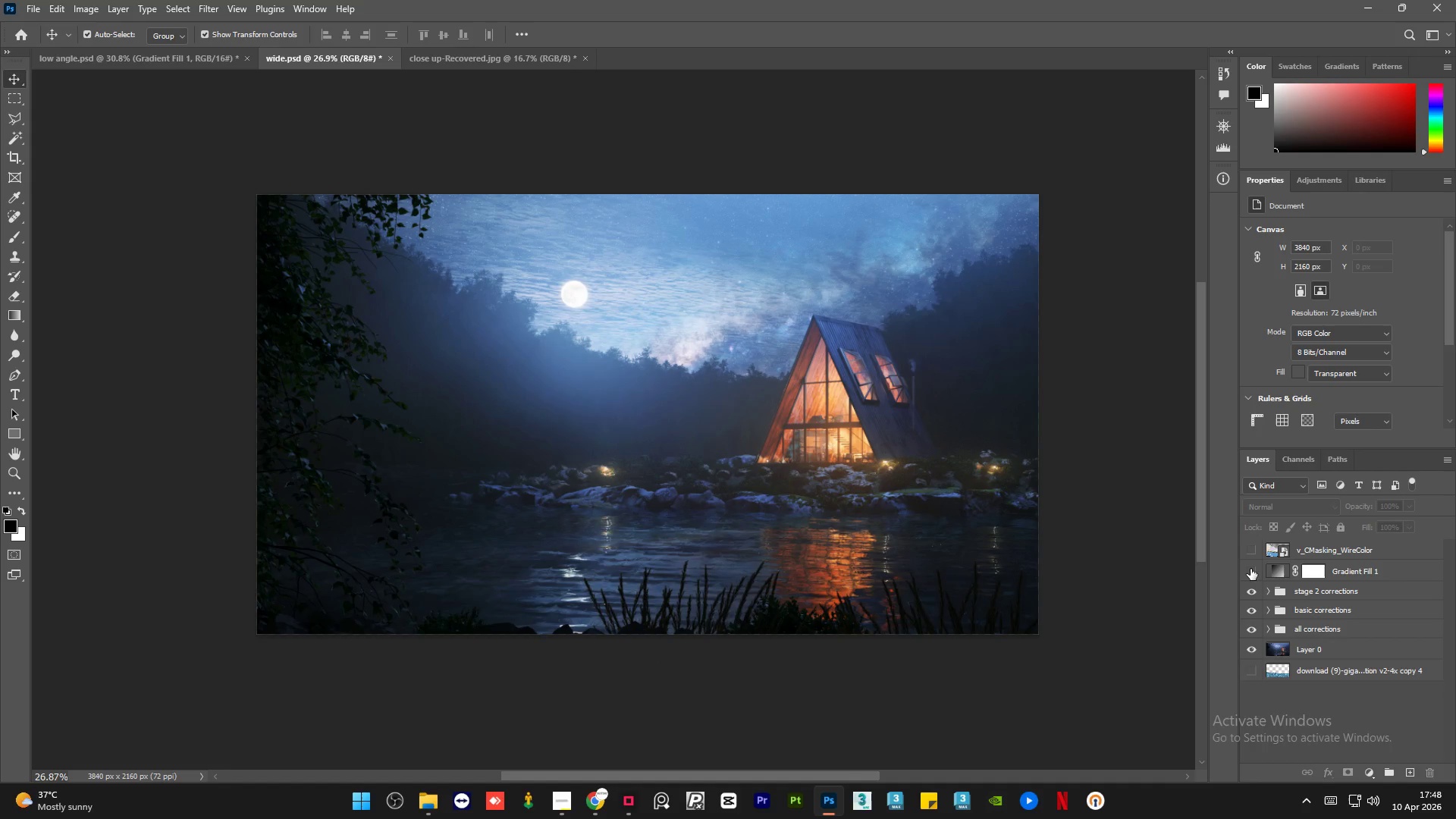 
double_click([1250, 569])
 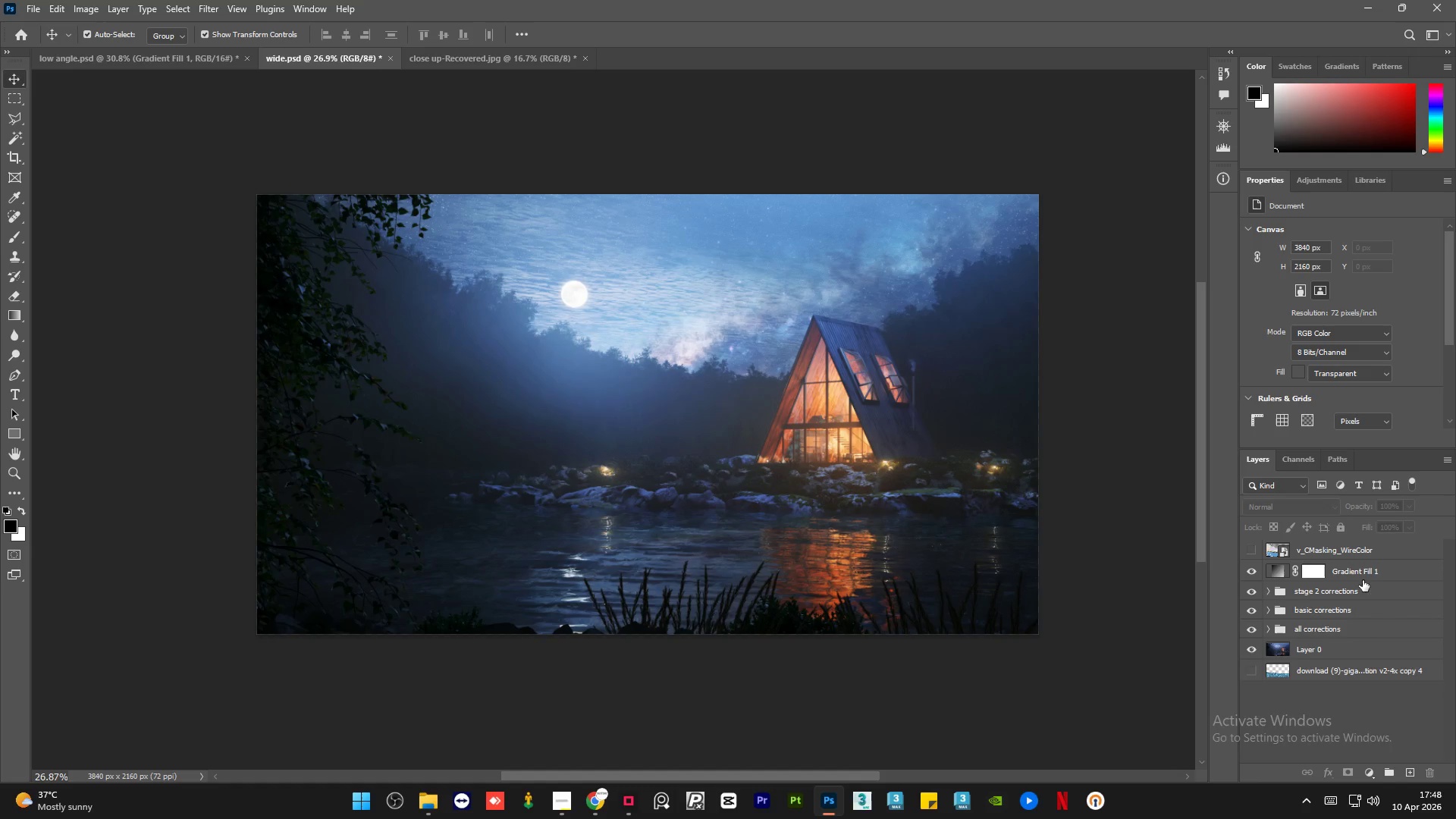 
left_click([1387, 576])
 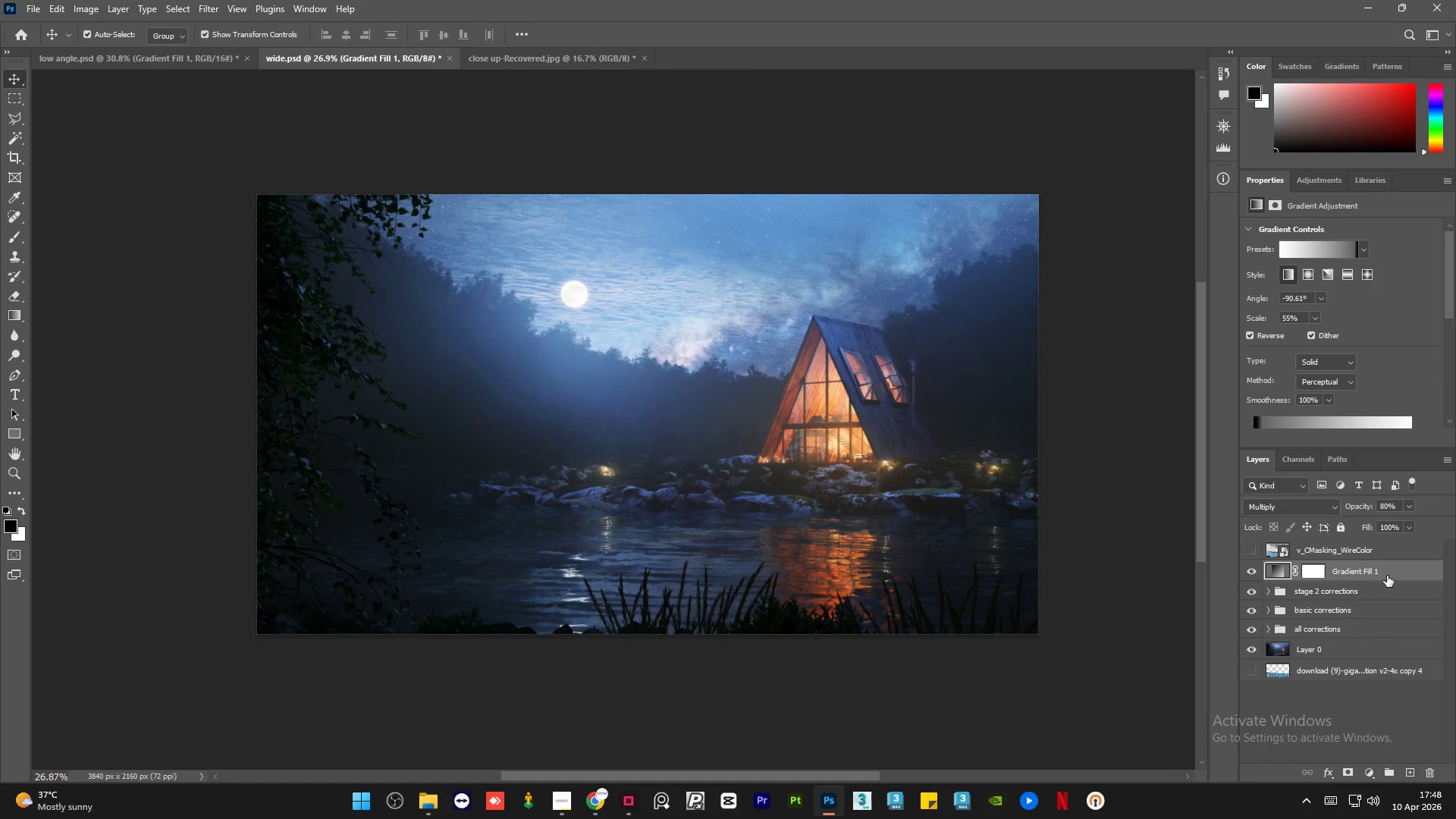 
key(Control+G)
 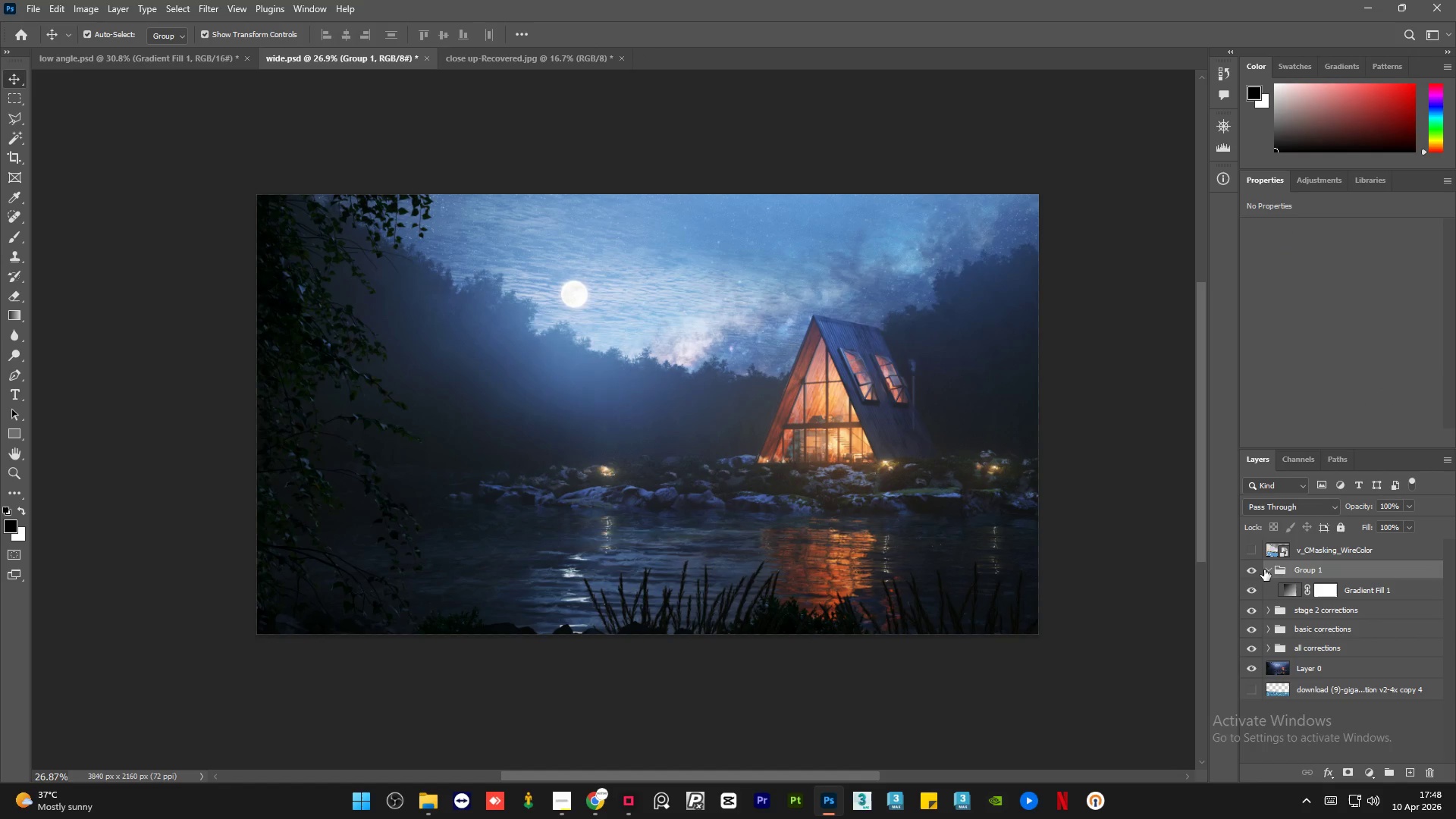 
left_click([1268, 568])
 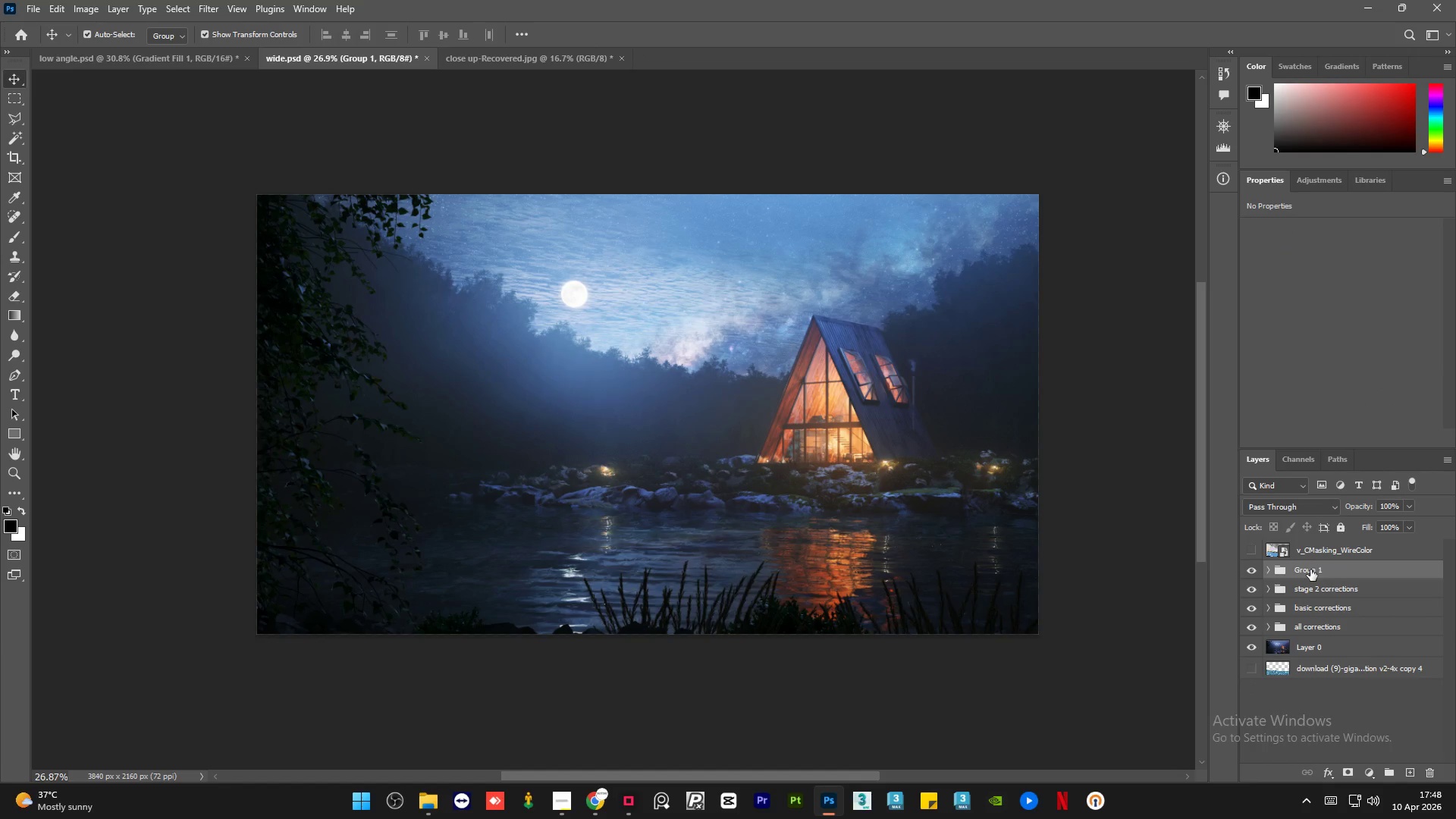 
double_click([1310, 570])
 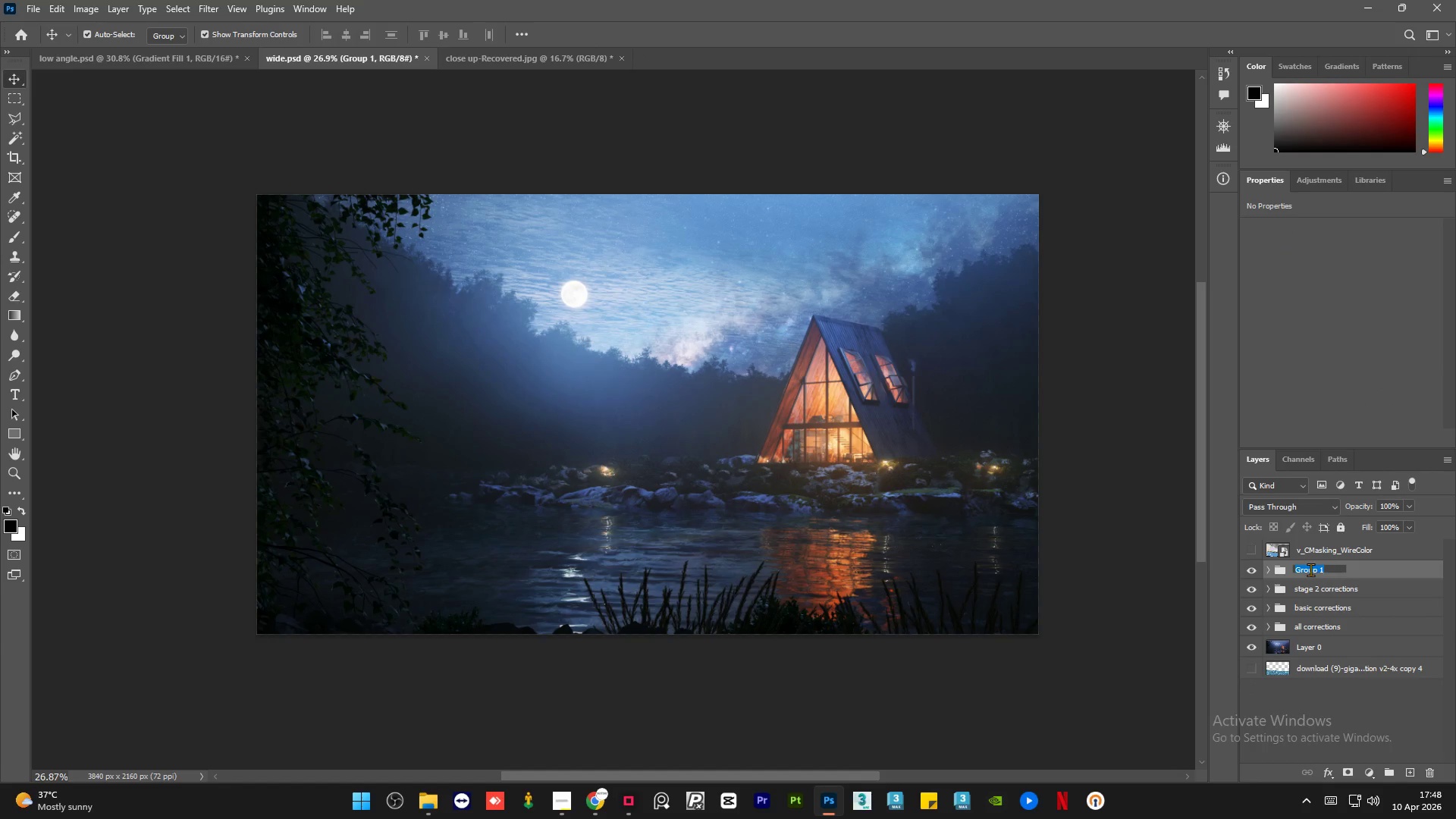 
type(stage 3 corrections)
 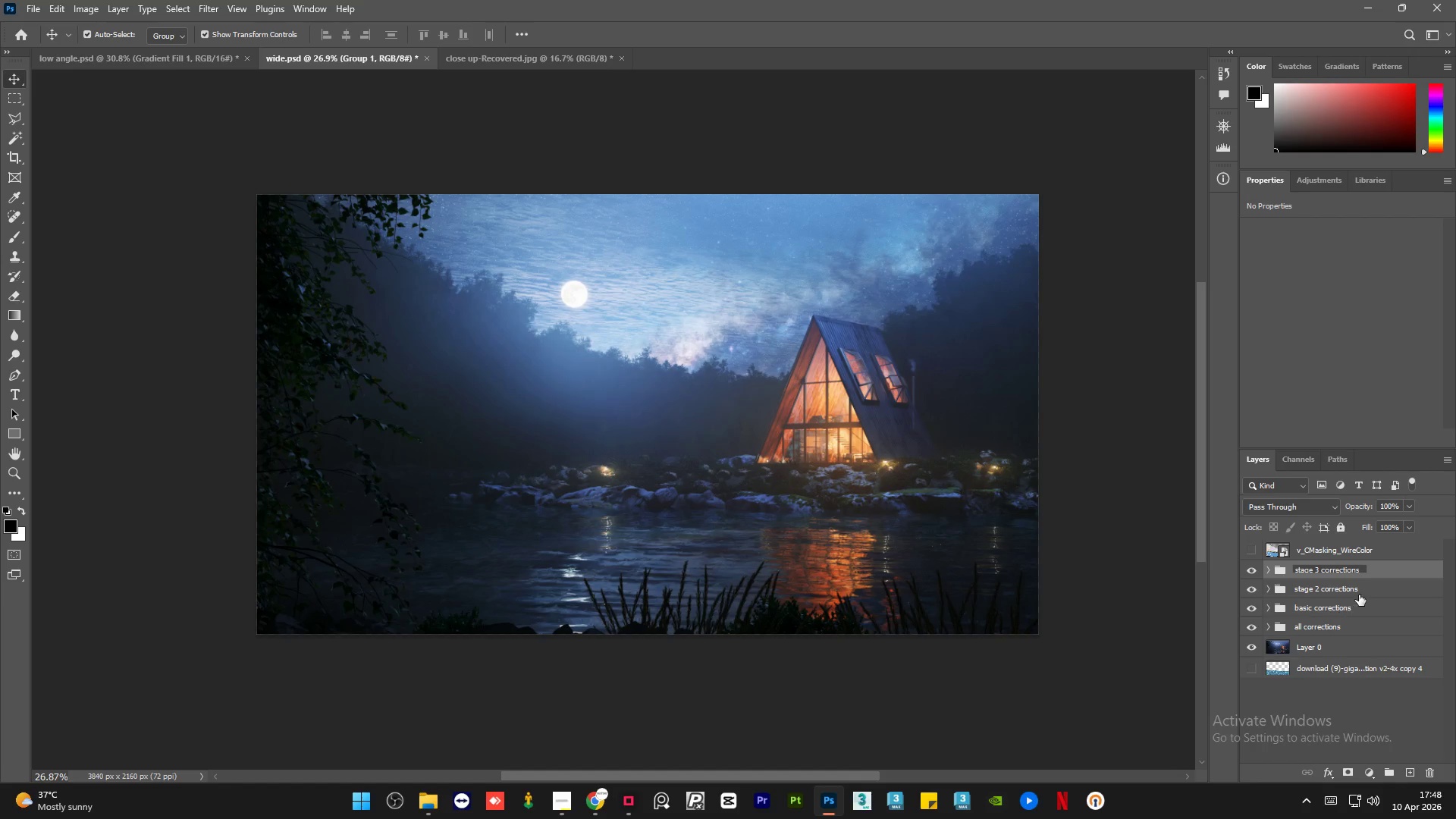 
left_click([1371, 586])
 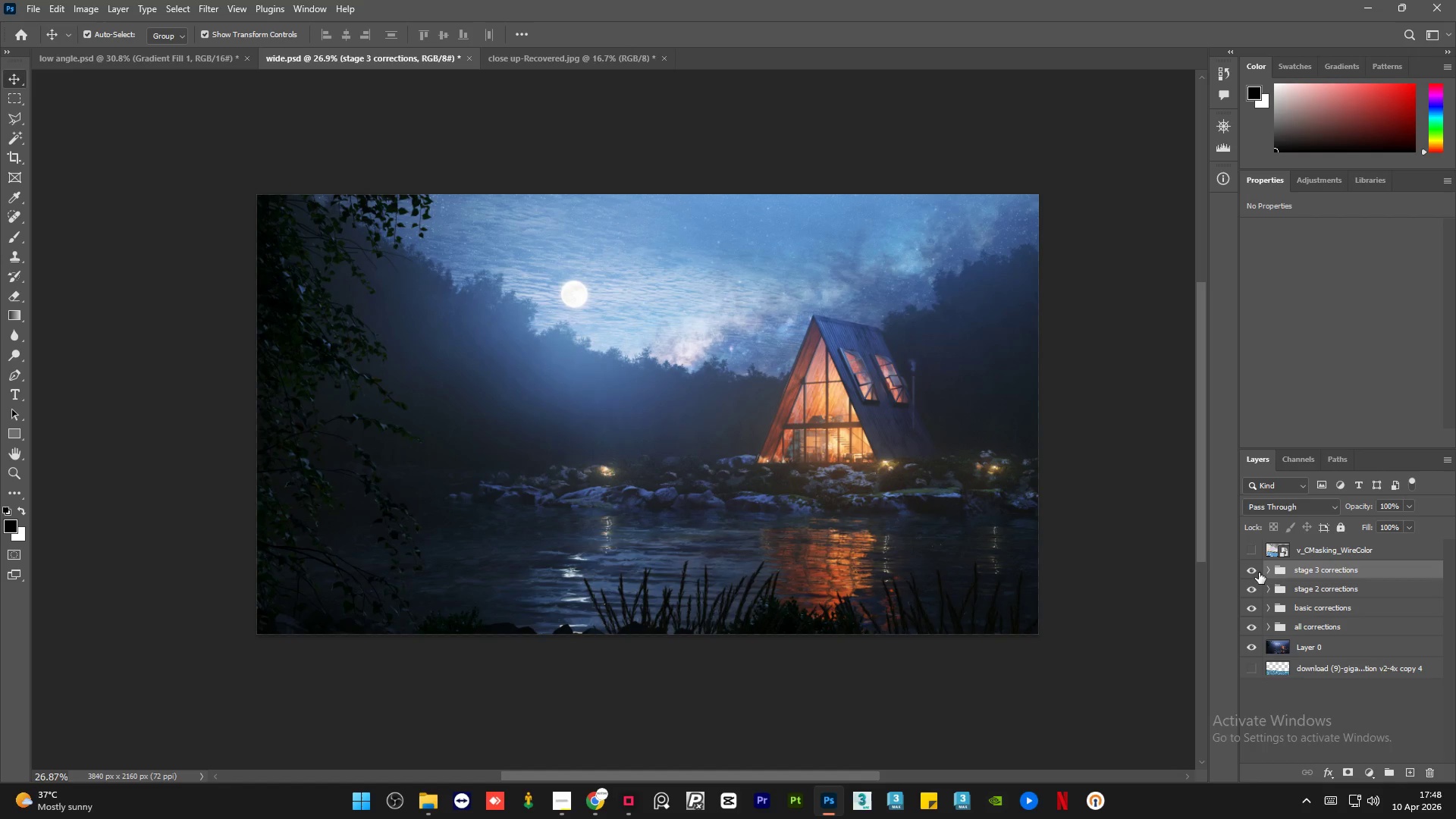 
left_click([1250, 572])
 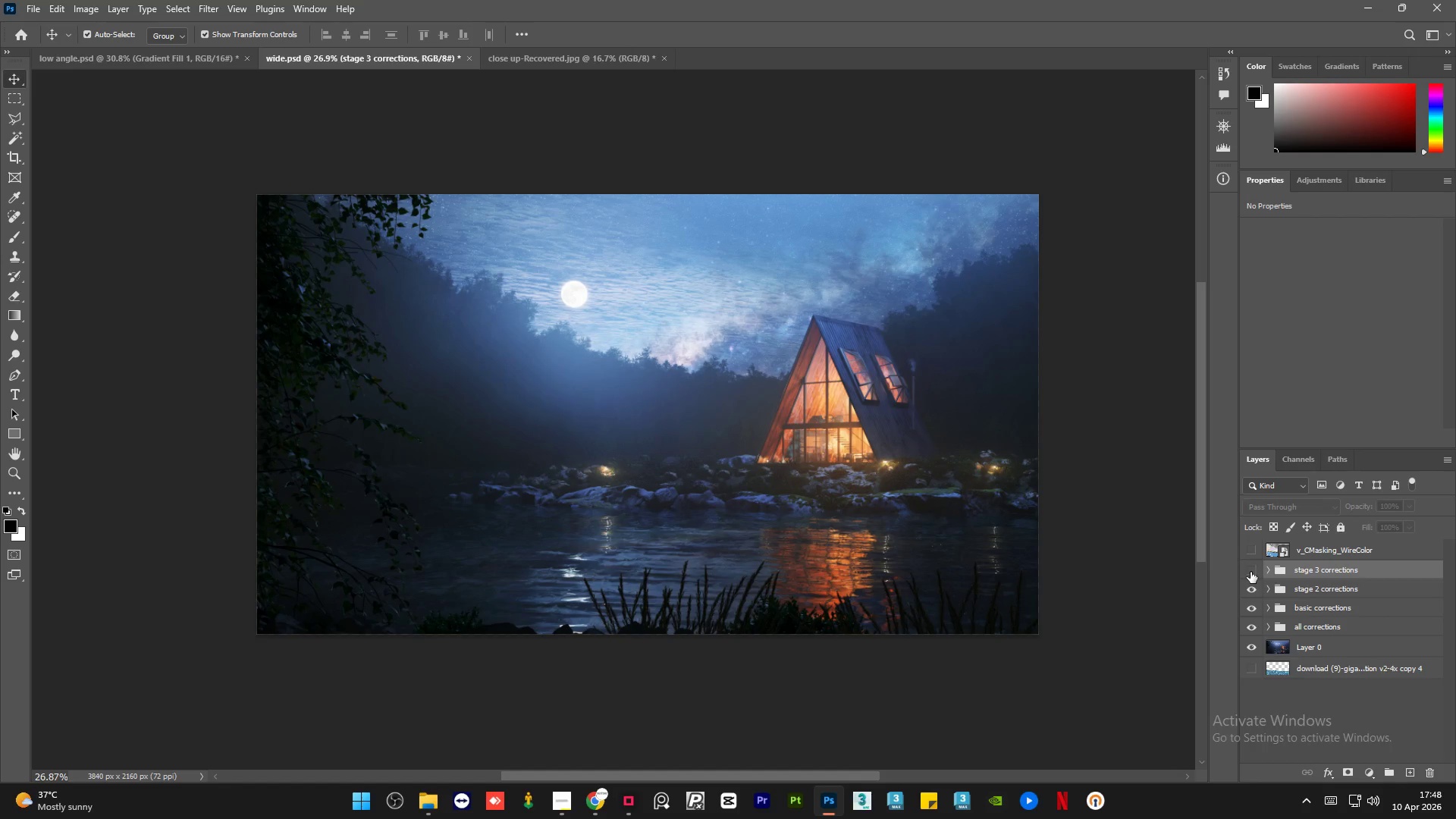 
left_click([1250, 572])
 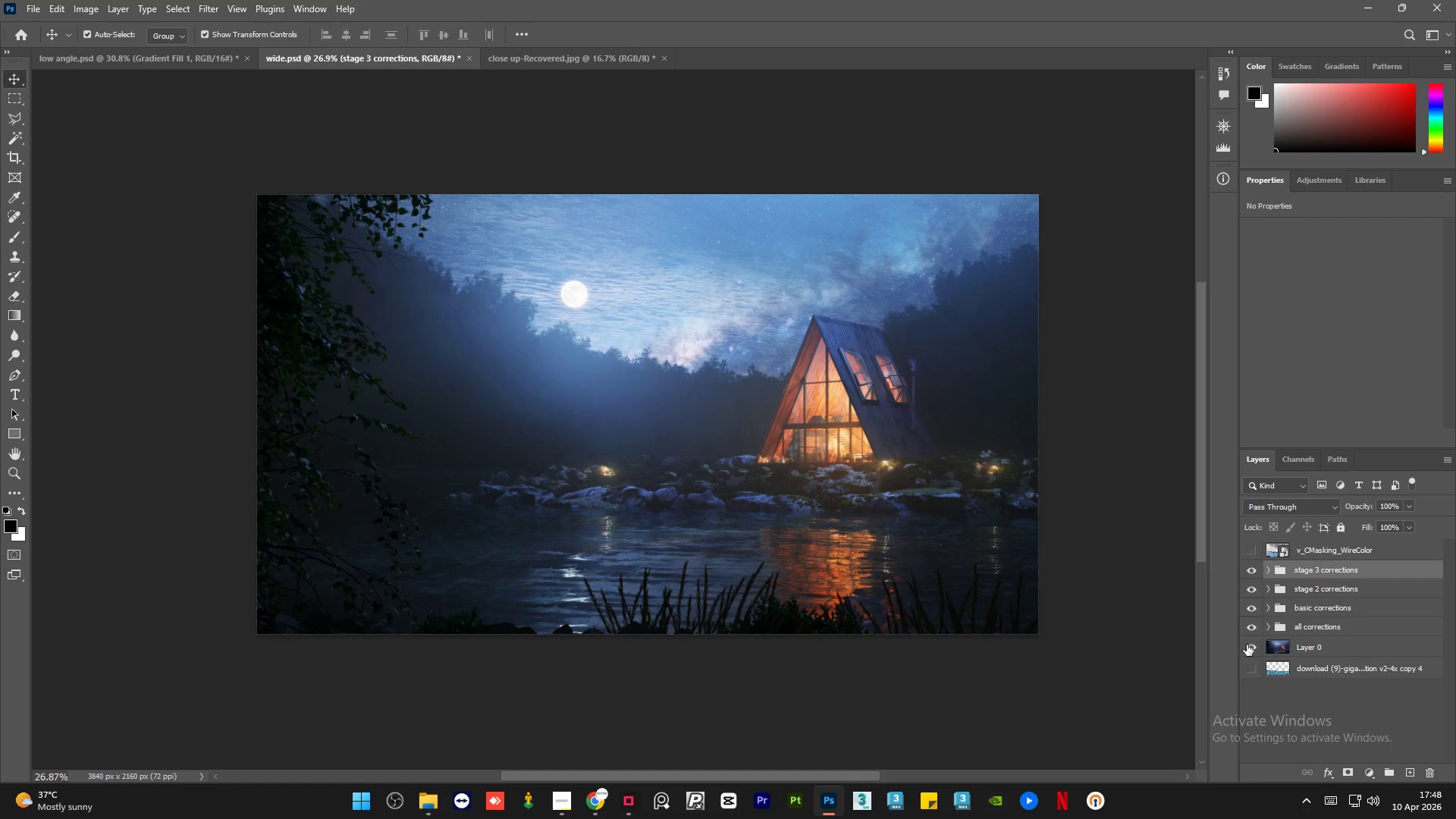 
hold_key(key=AltLeft, duration=1.51)
left_click([1252, 645])
 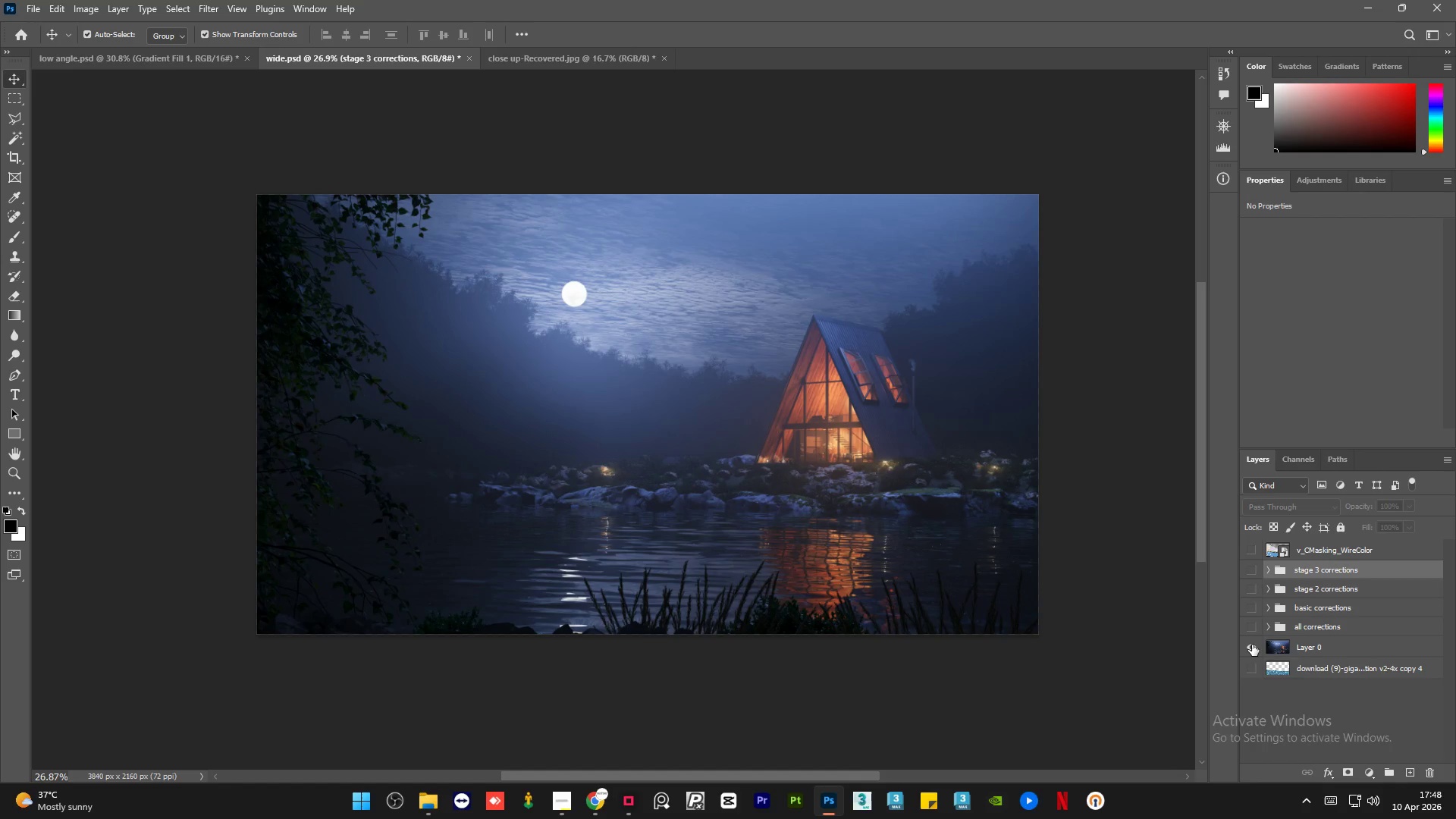 
hold_key(key=AltLeft, duration=1.5)
left_click([1252, 645])
 